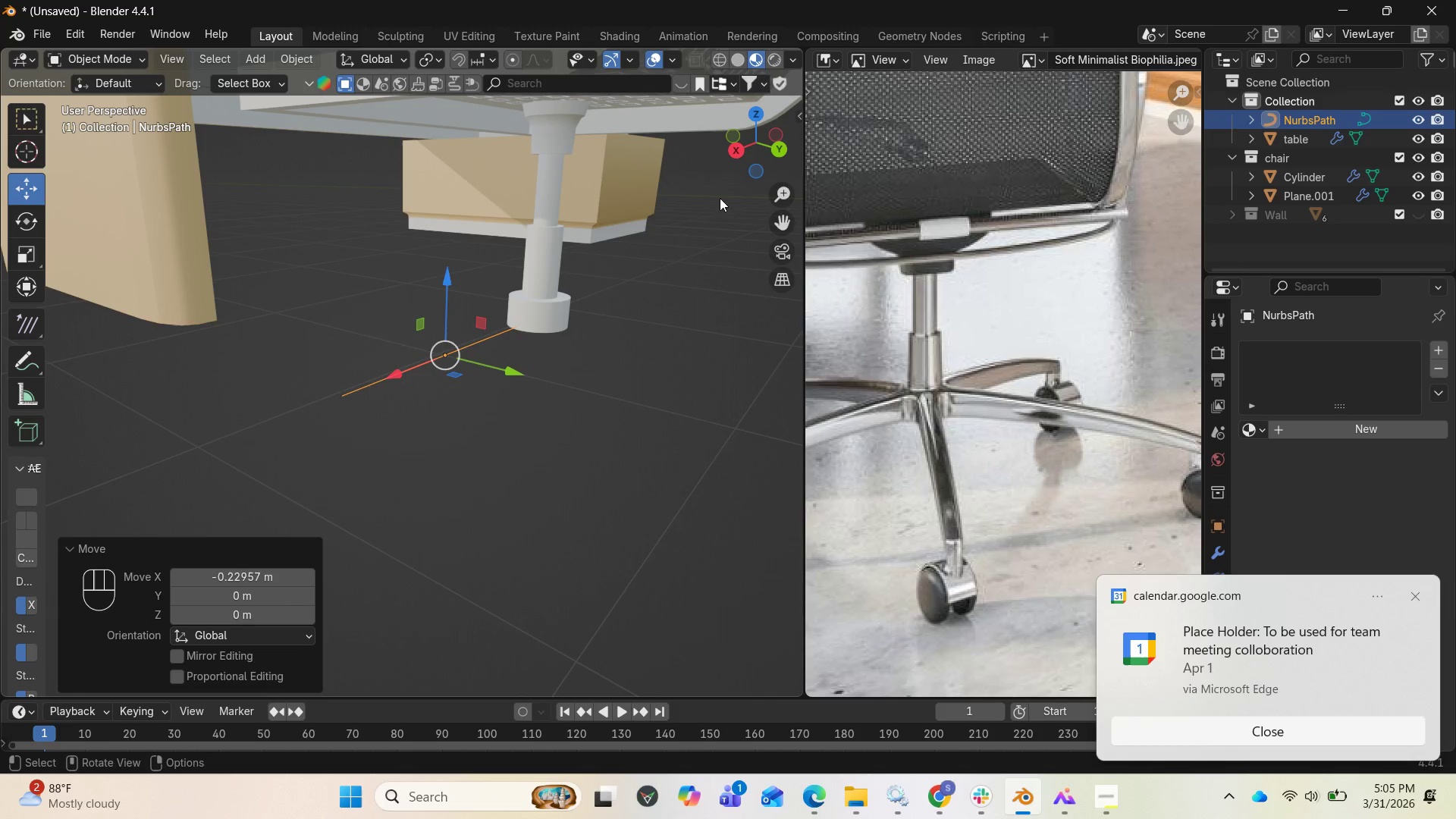 
left_click_drag(start_coordinate=[742, 159], to_coordinate=[589, 153])
 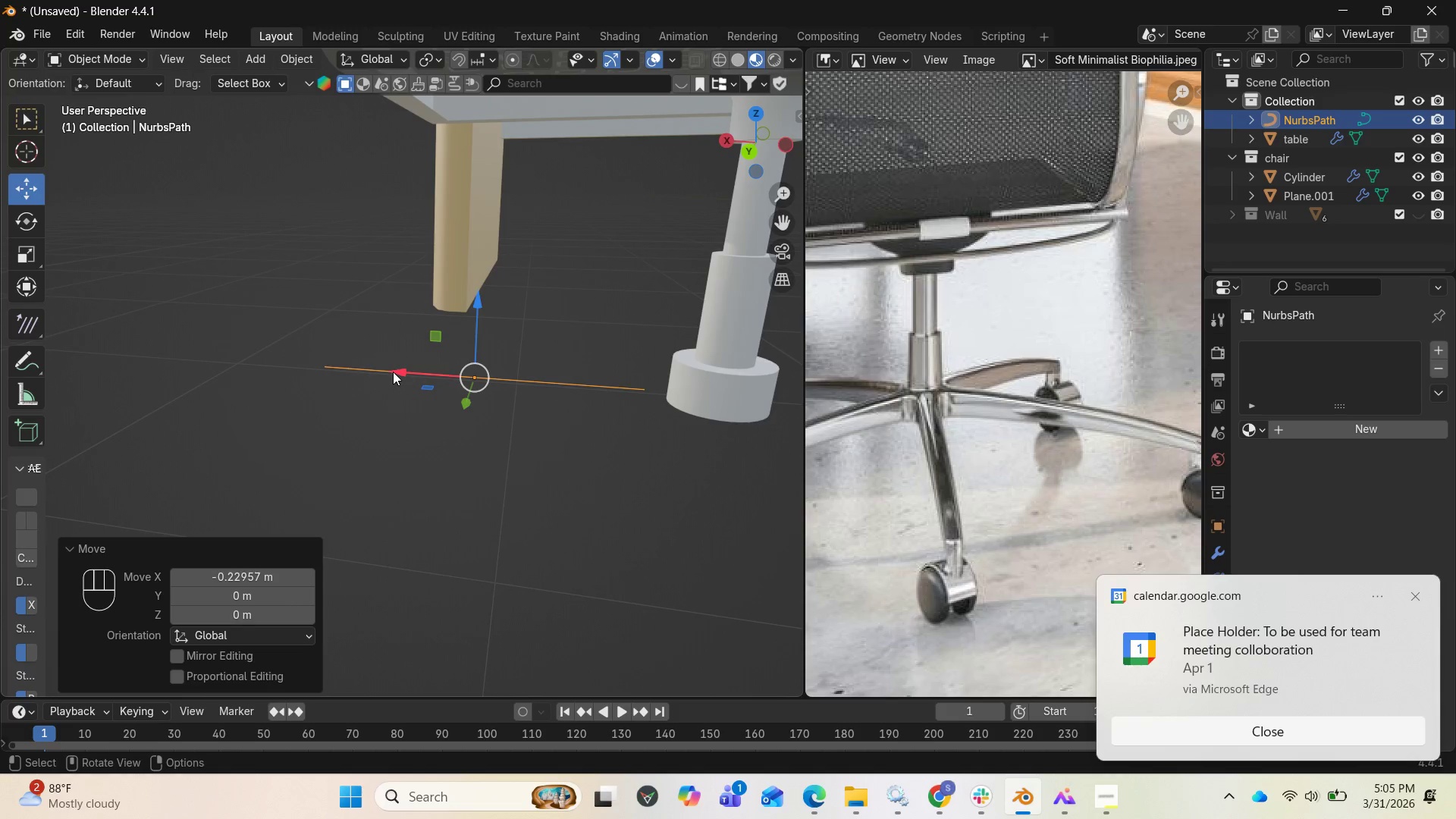 
left_click_drag(start_coordinate=[393, 372], to_coordinate=[410, 370])
 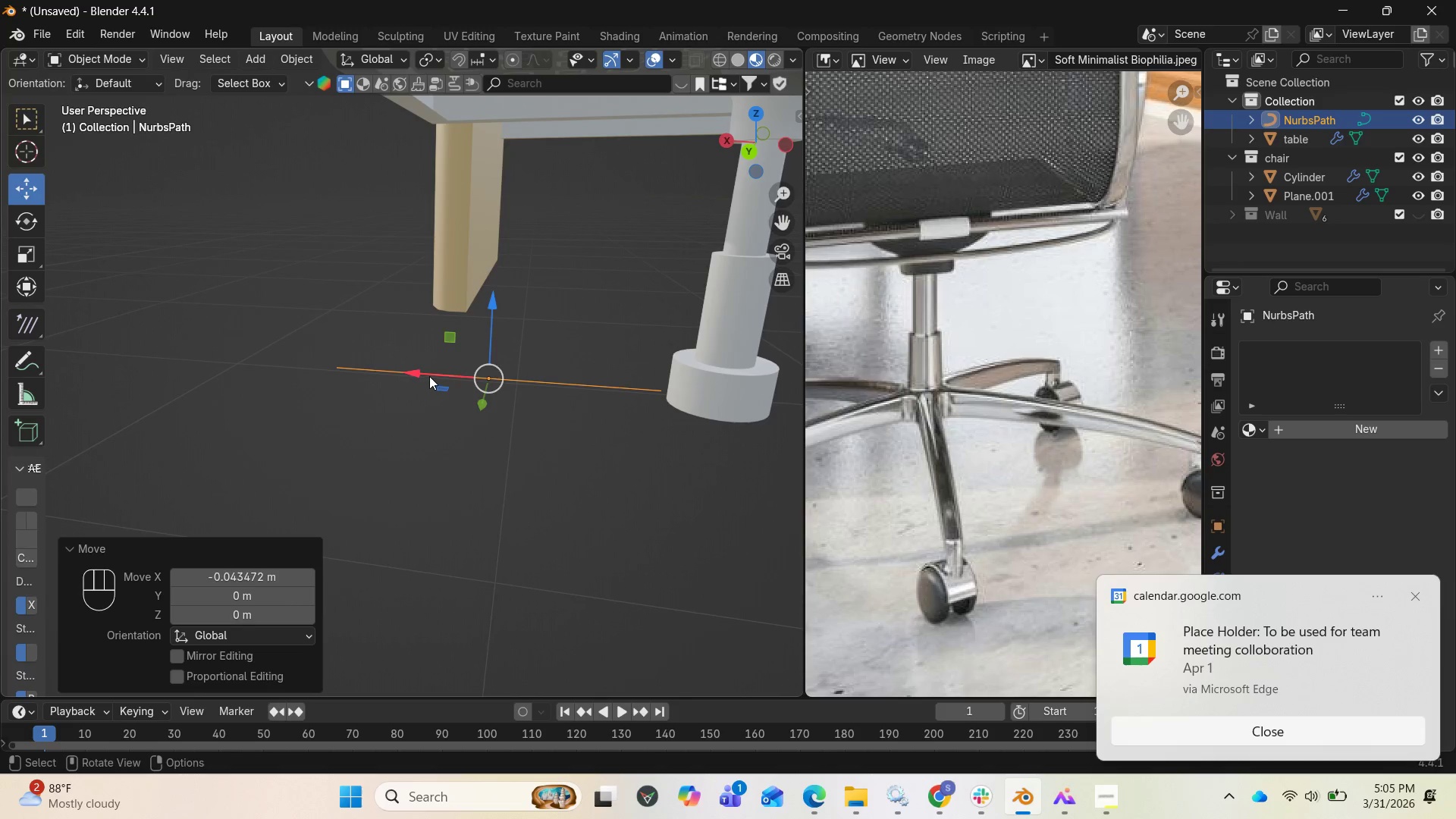 
left_click_drag(start_coordinate=[425, 375], to_coordinate=[433, 372])
 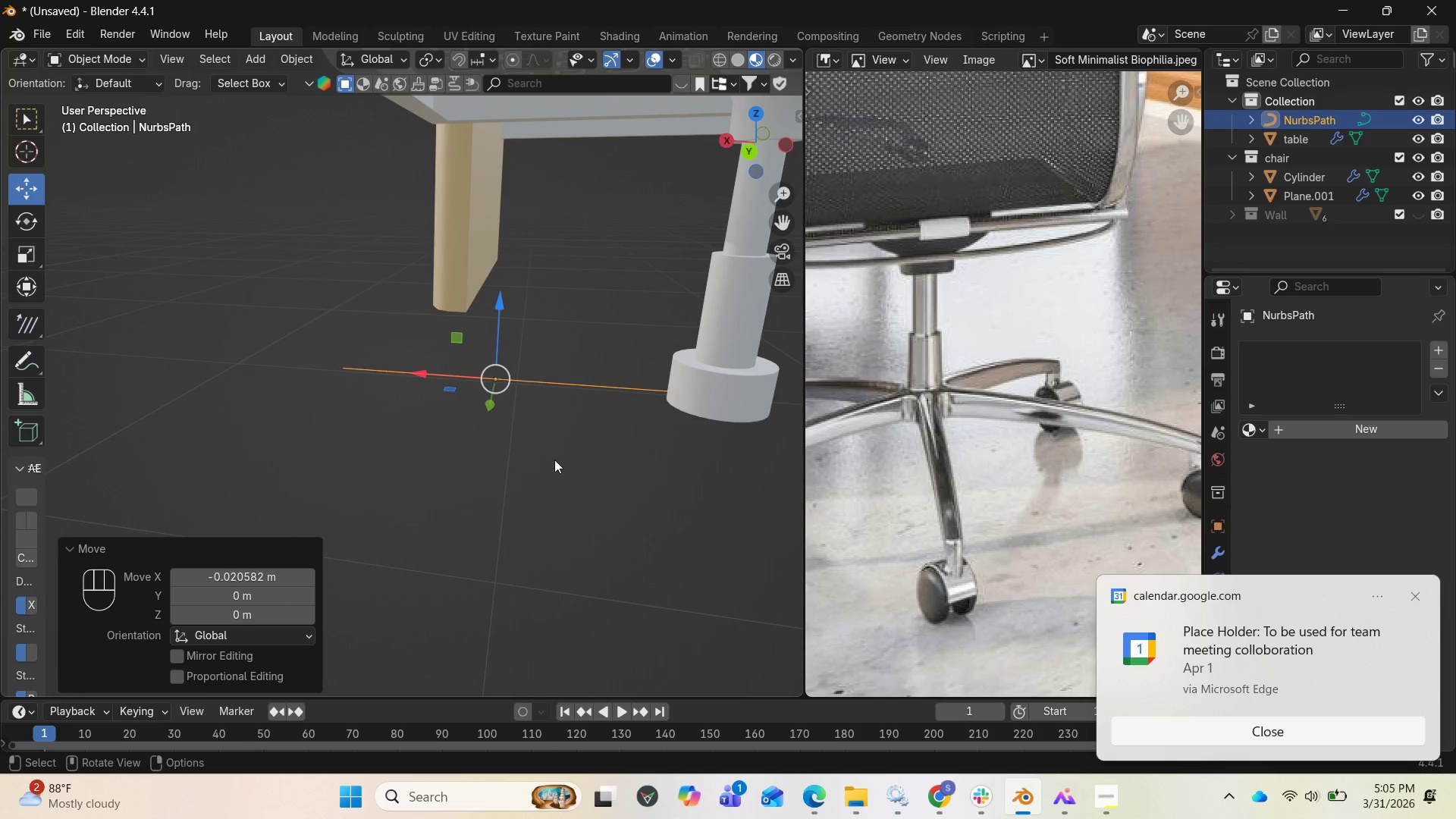 
scroll: coordinate [554, 460], scroll_direction: up, amount: 2.0
 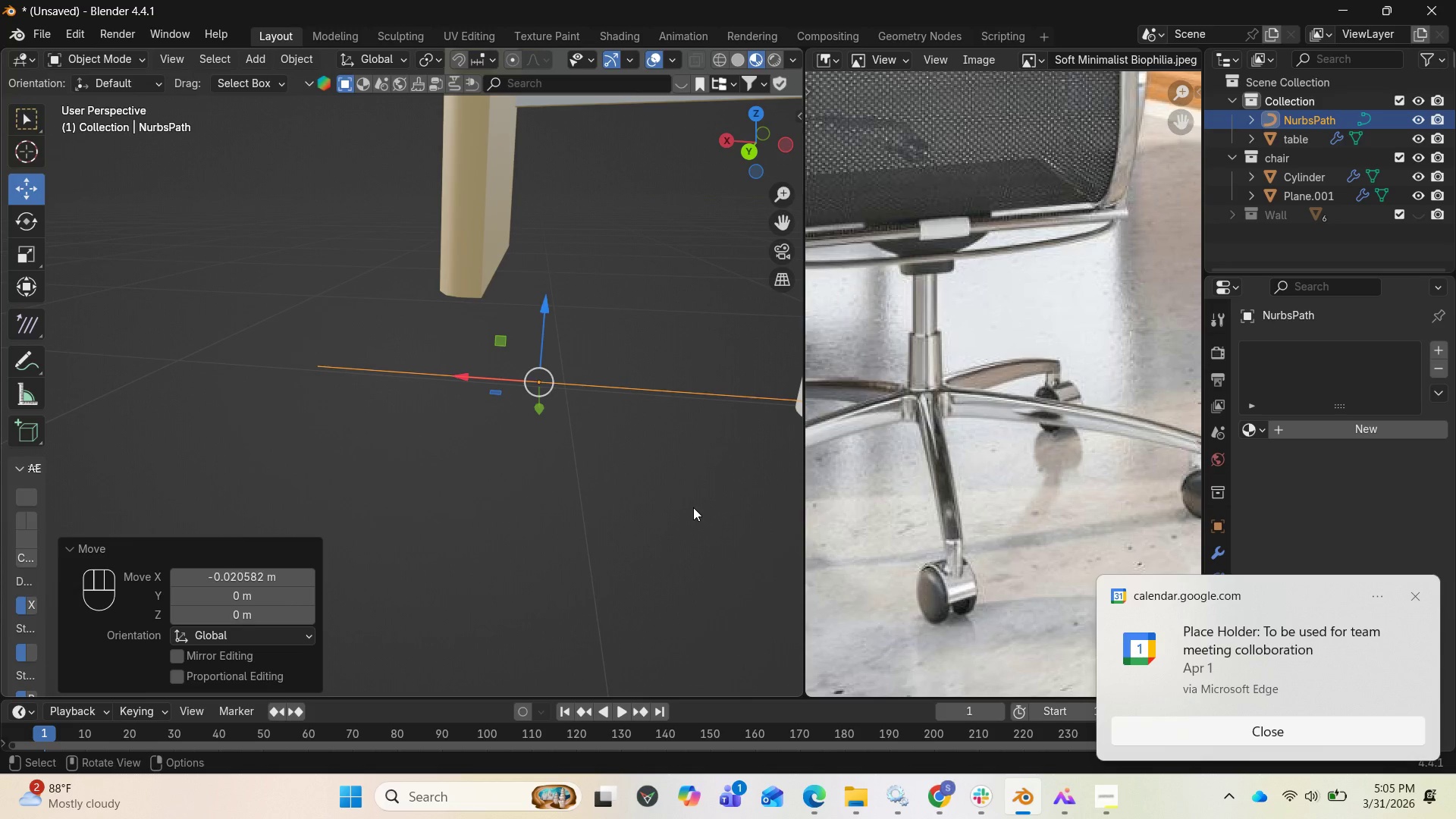 
key(S)
 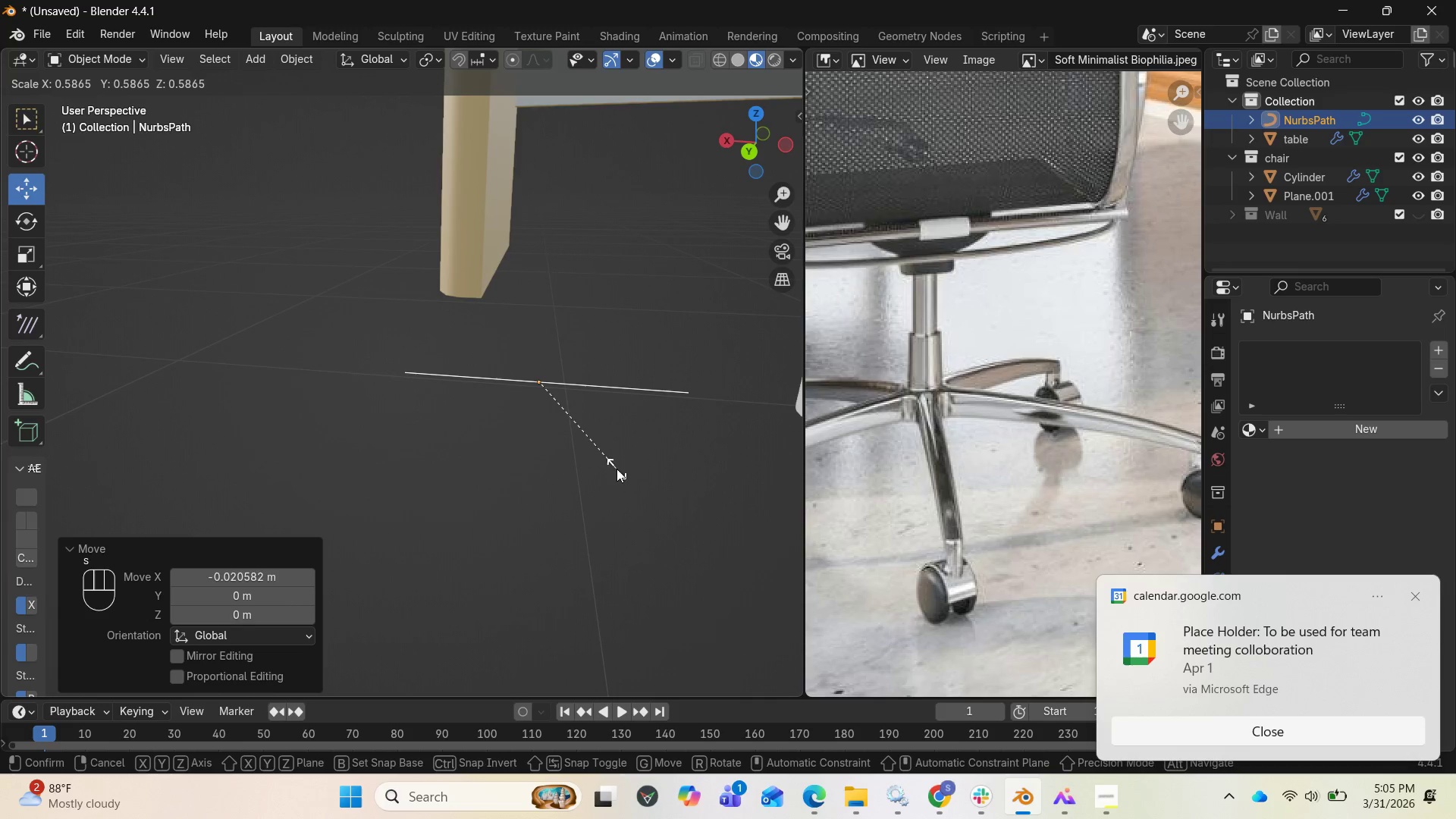 
left_click([617, 469])
 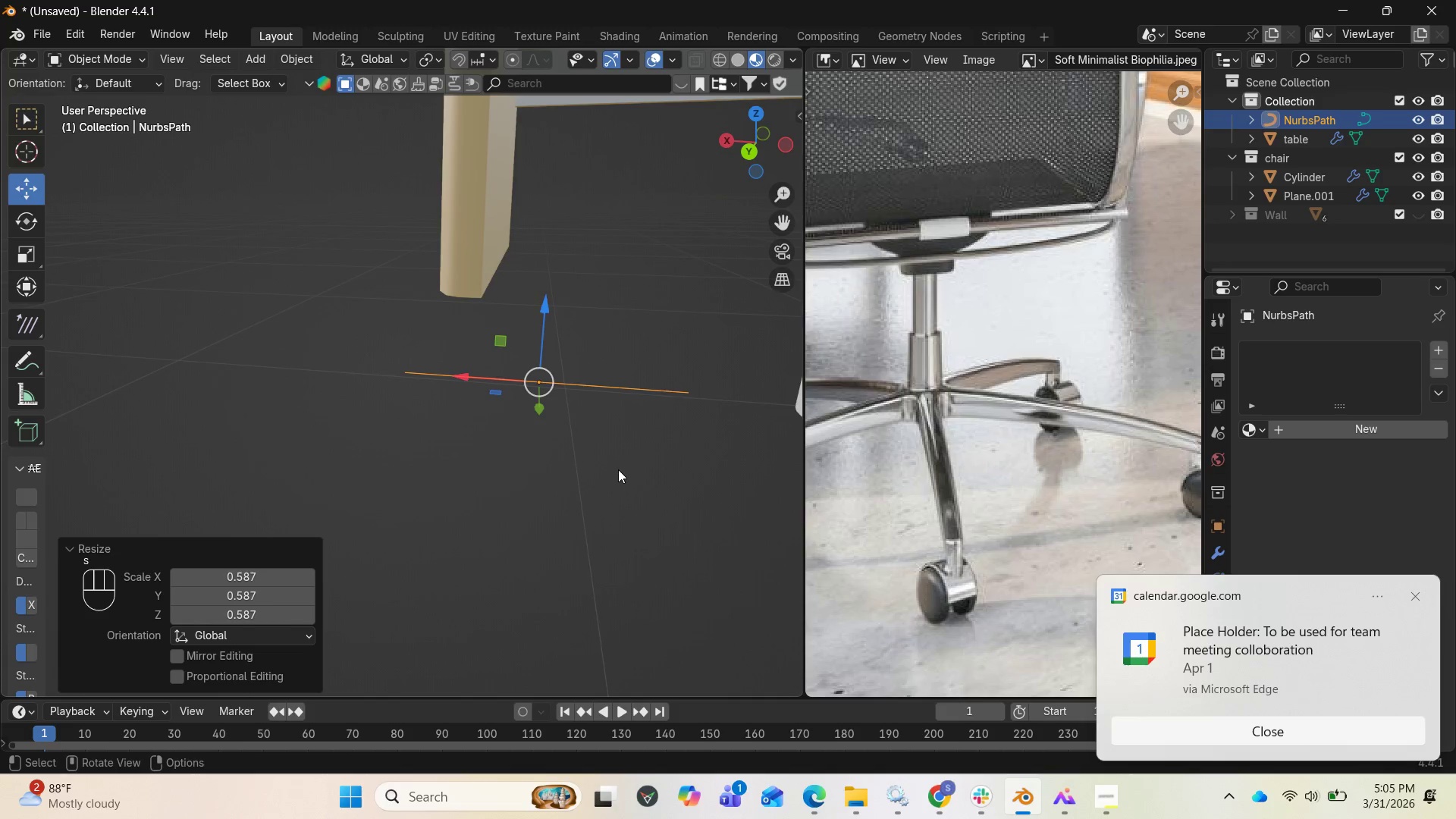 
scroll: coordinate [1014, 419], scroll_direction: down, amount: 8.0
 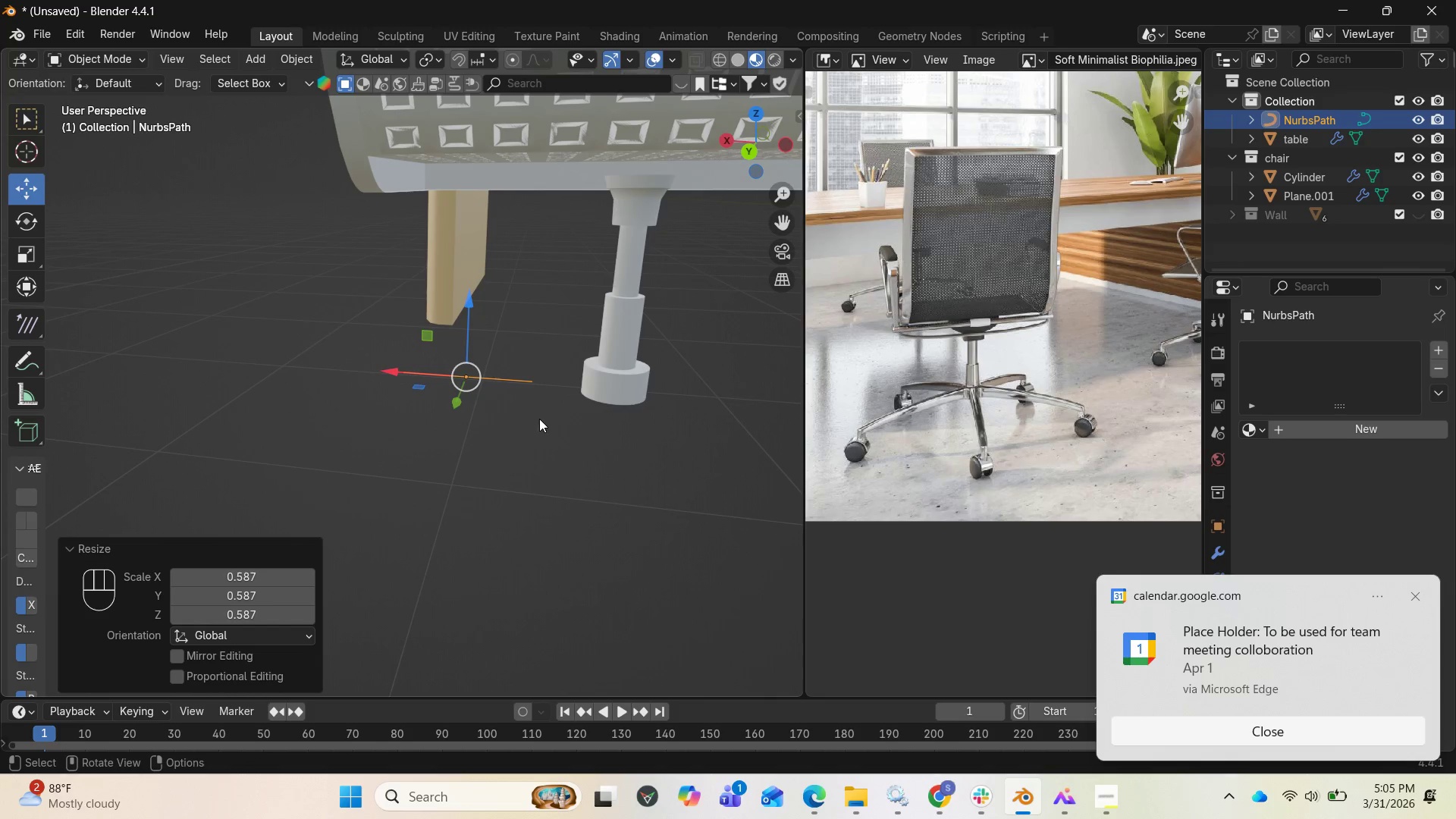 
key(S)
 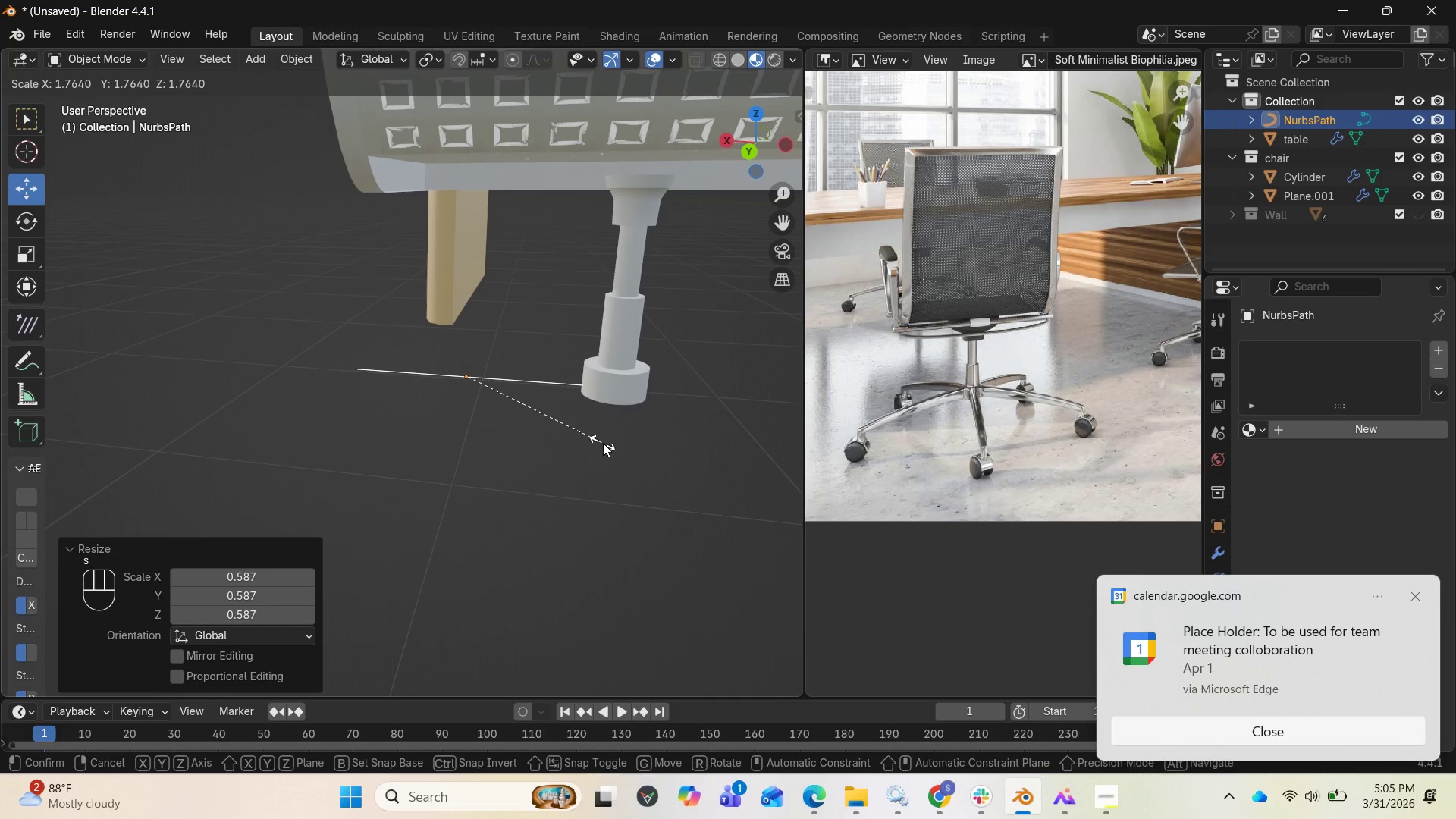 
left_click([603, 443])
 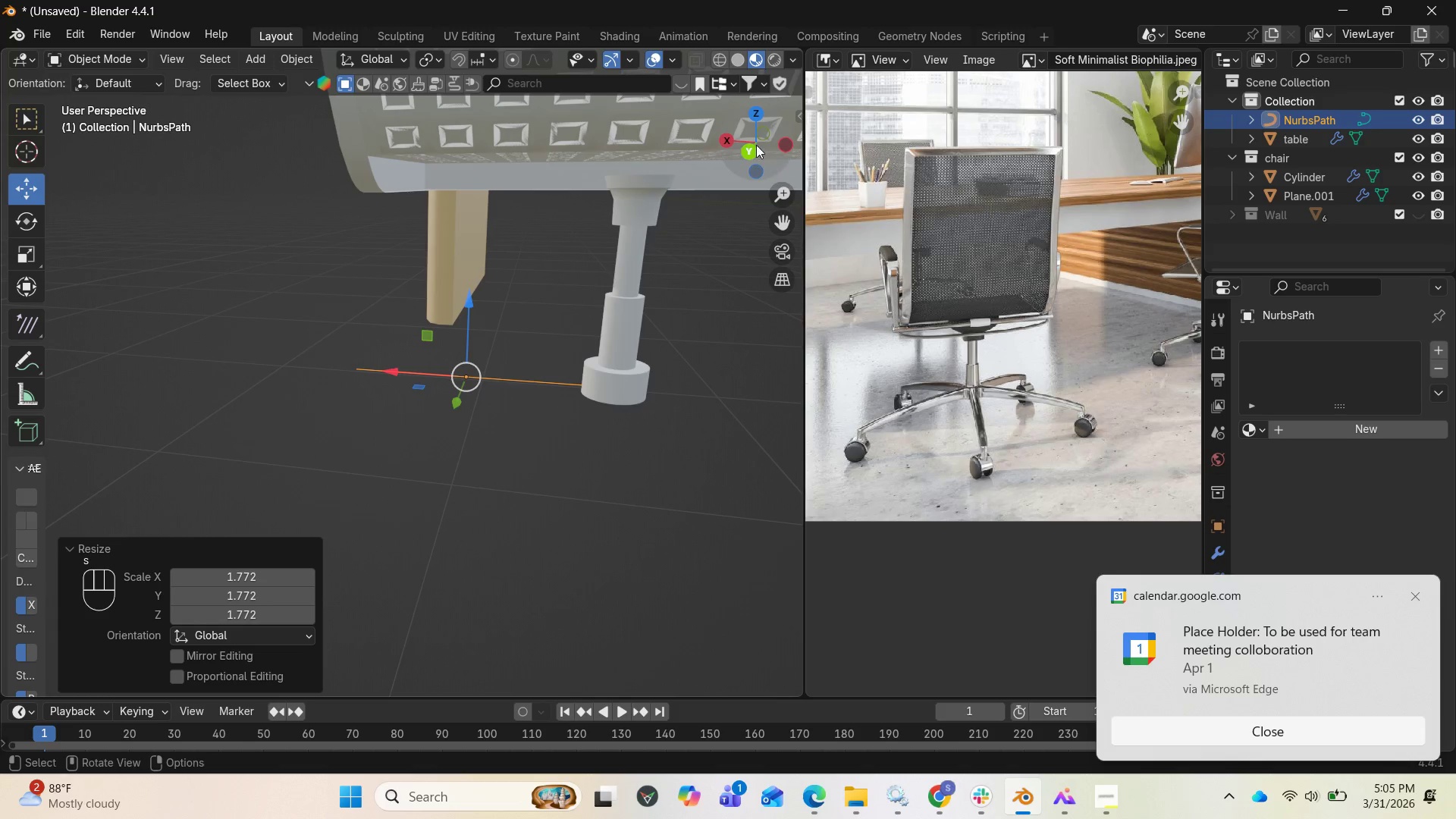 
left_click_drag(start_coordinate=[755, 136], to_coordinate=[28, 123])
 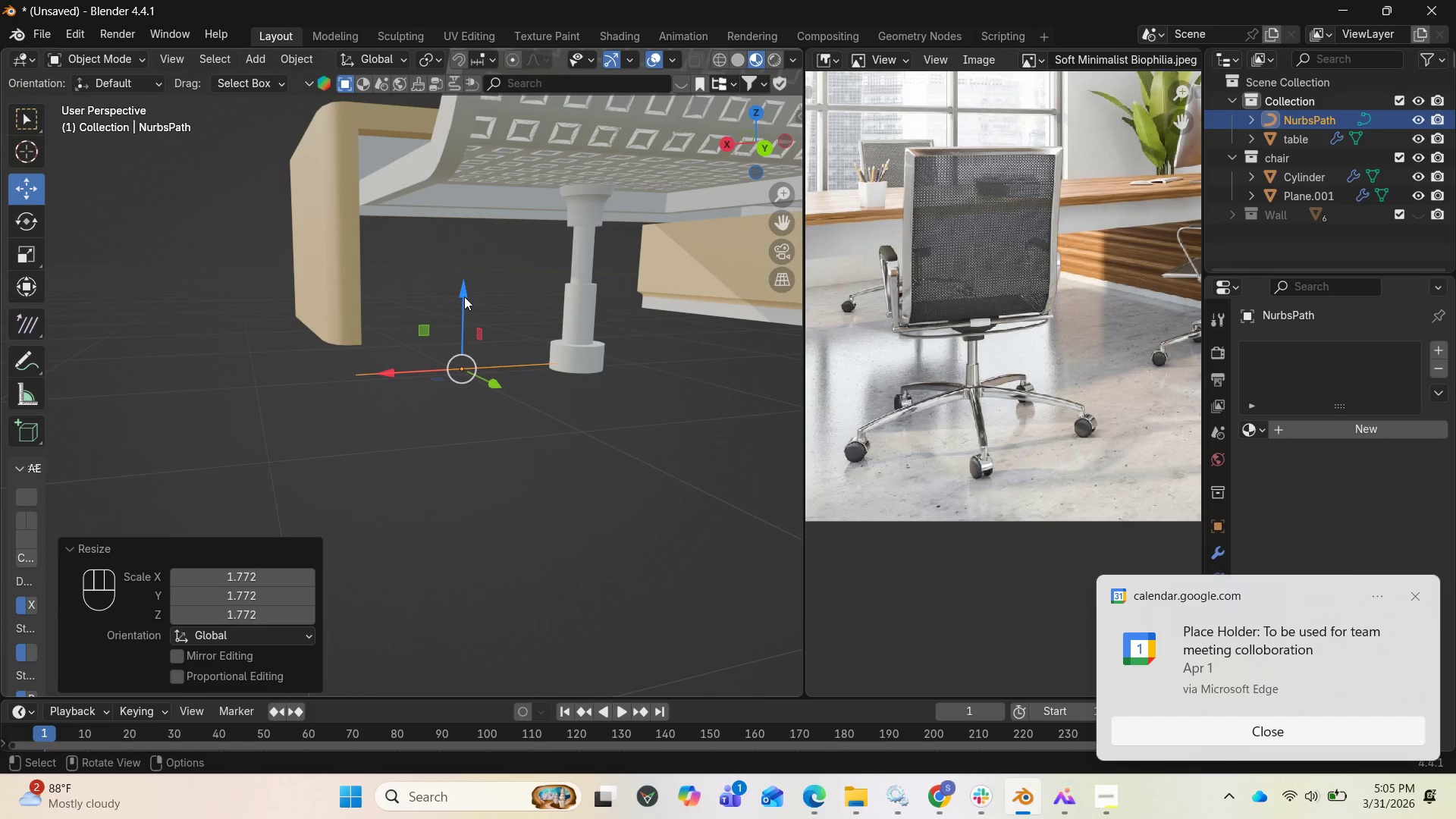 
left_click_drag(start_coordinate=[463, 296], to_coordinate=[466, 282])
 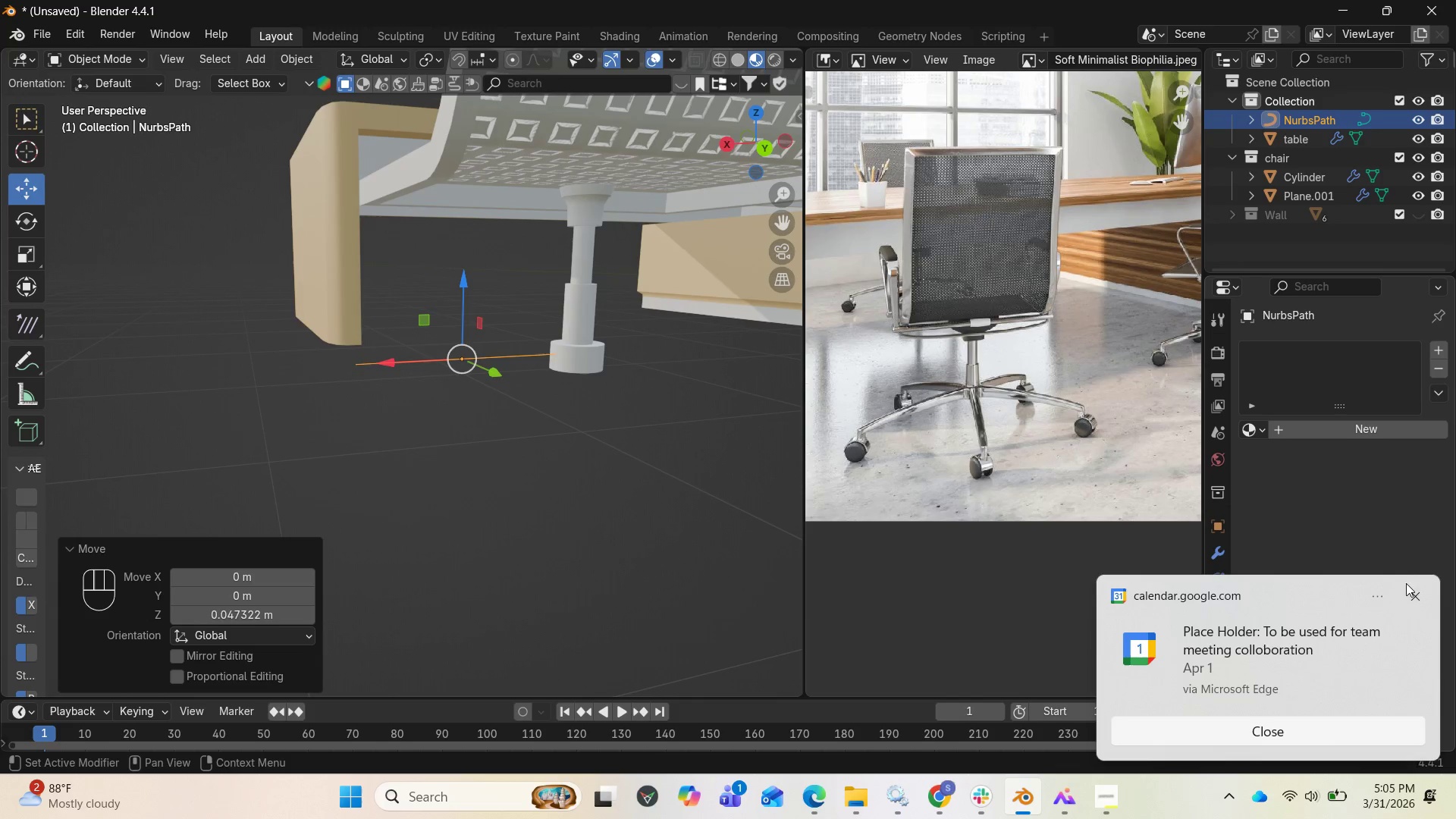 
left_click([1417, 593])
 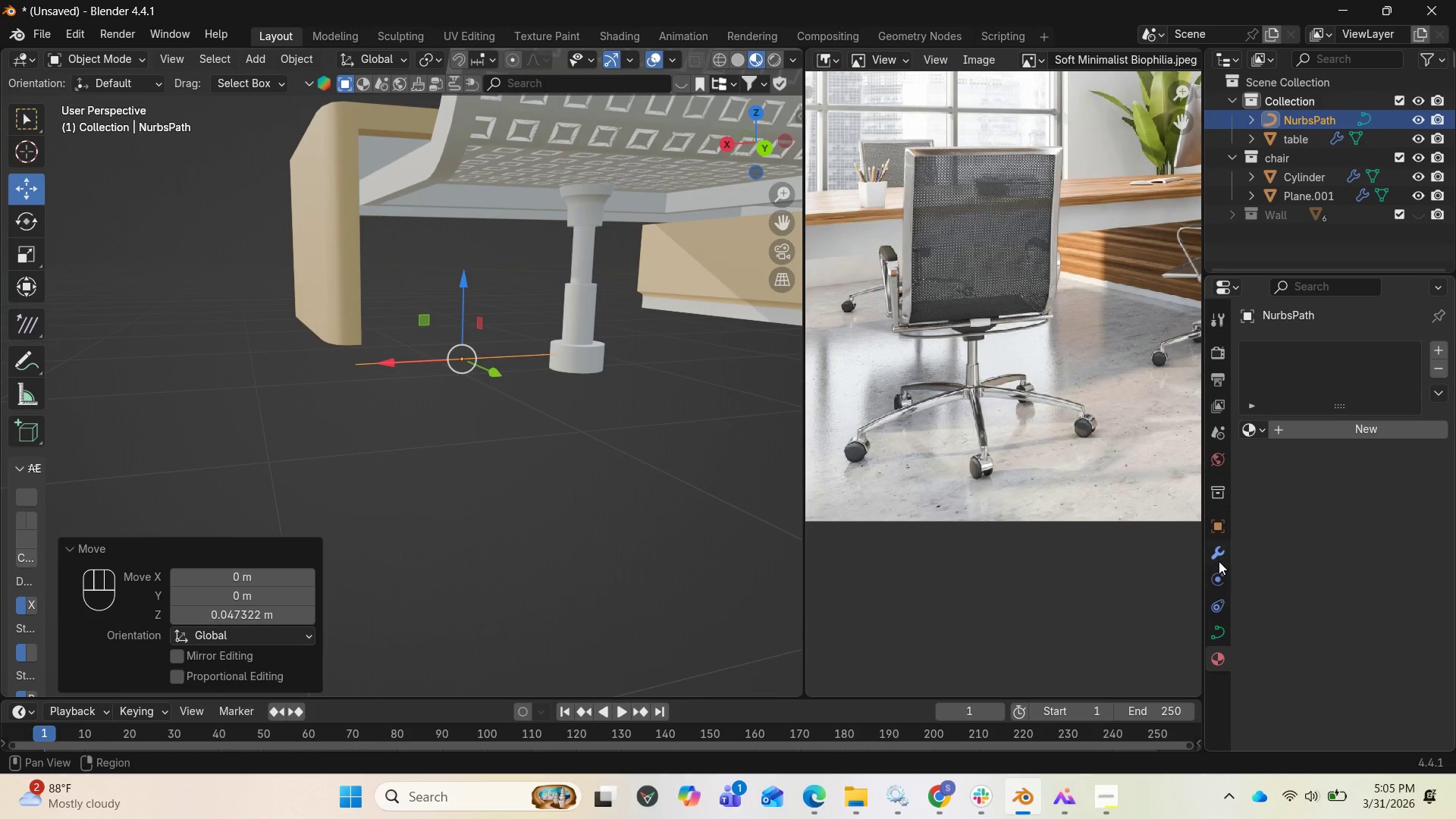 
left_click([1214, 555])
 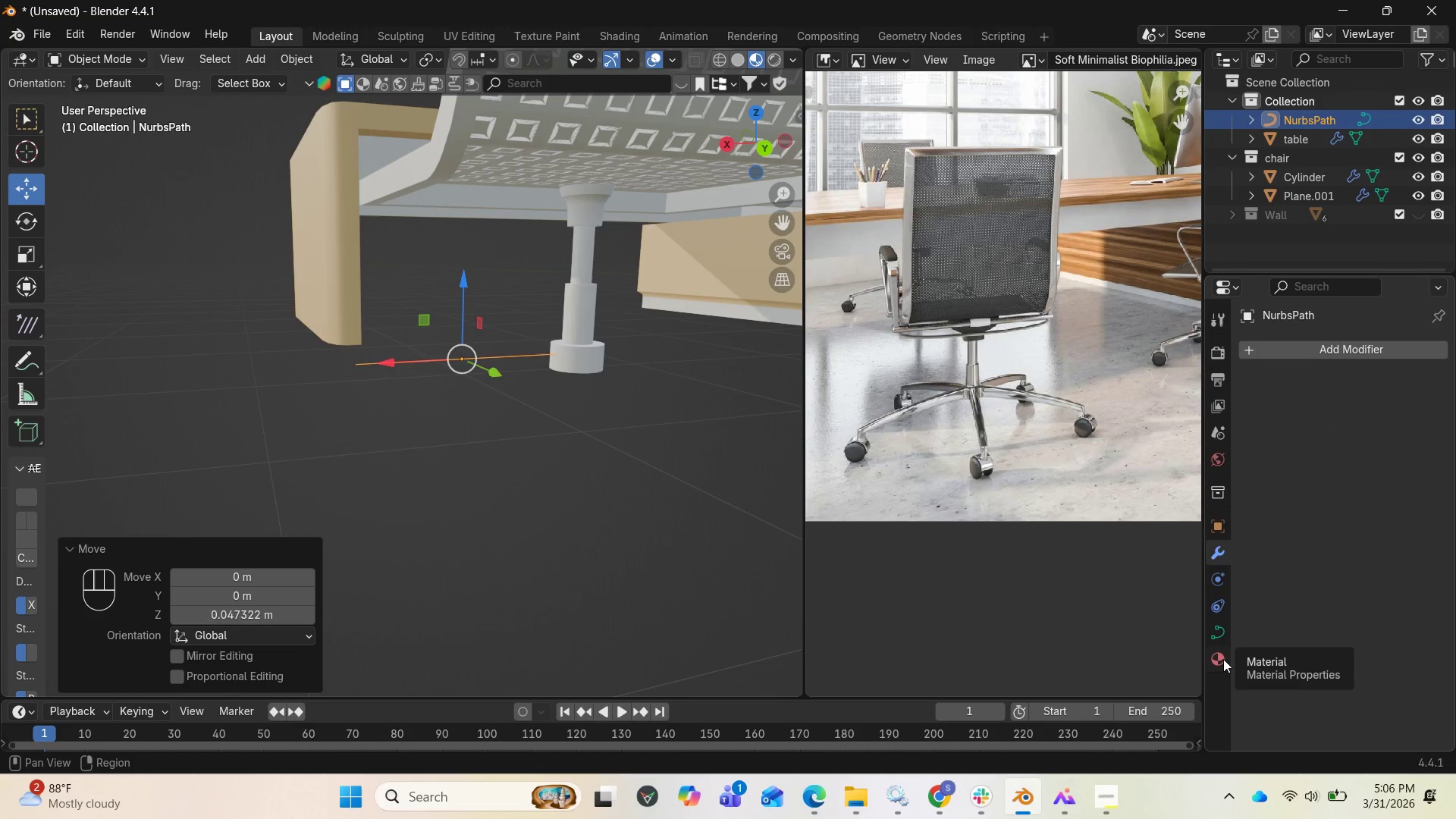 
left_click([1223, 659])
 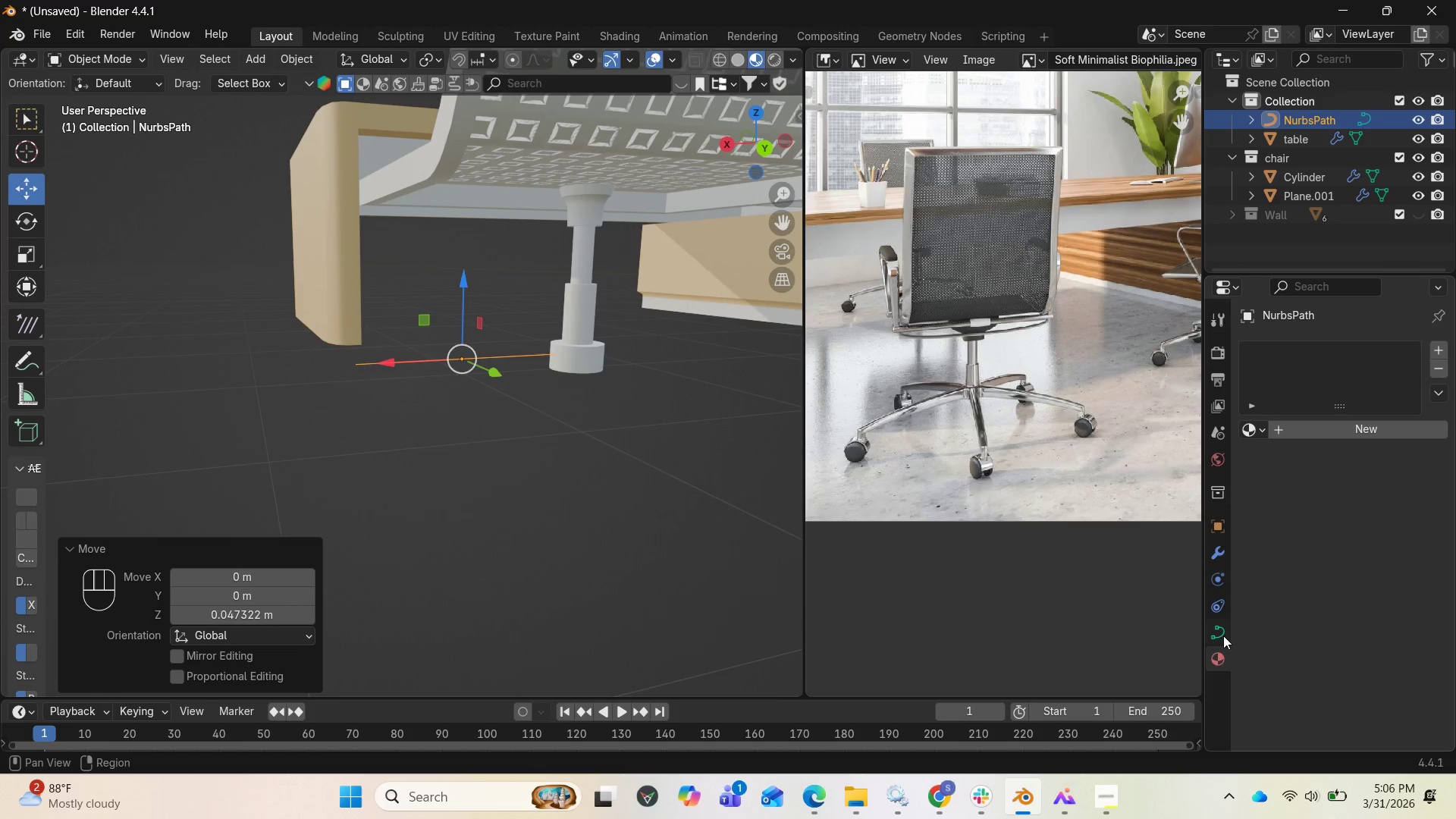 
left_click([1223, 635])
 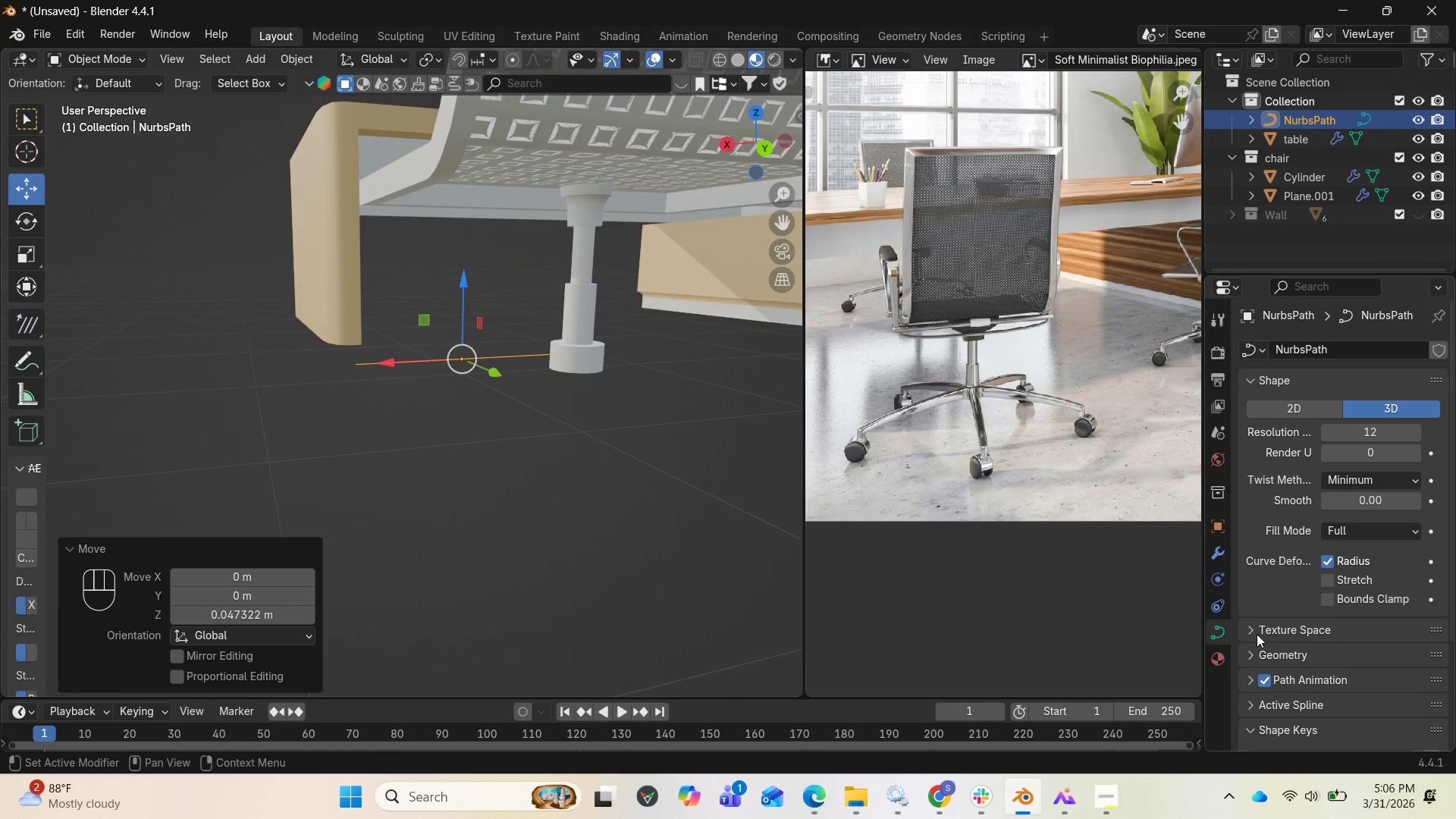 
double_click([1249, 638])
 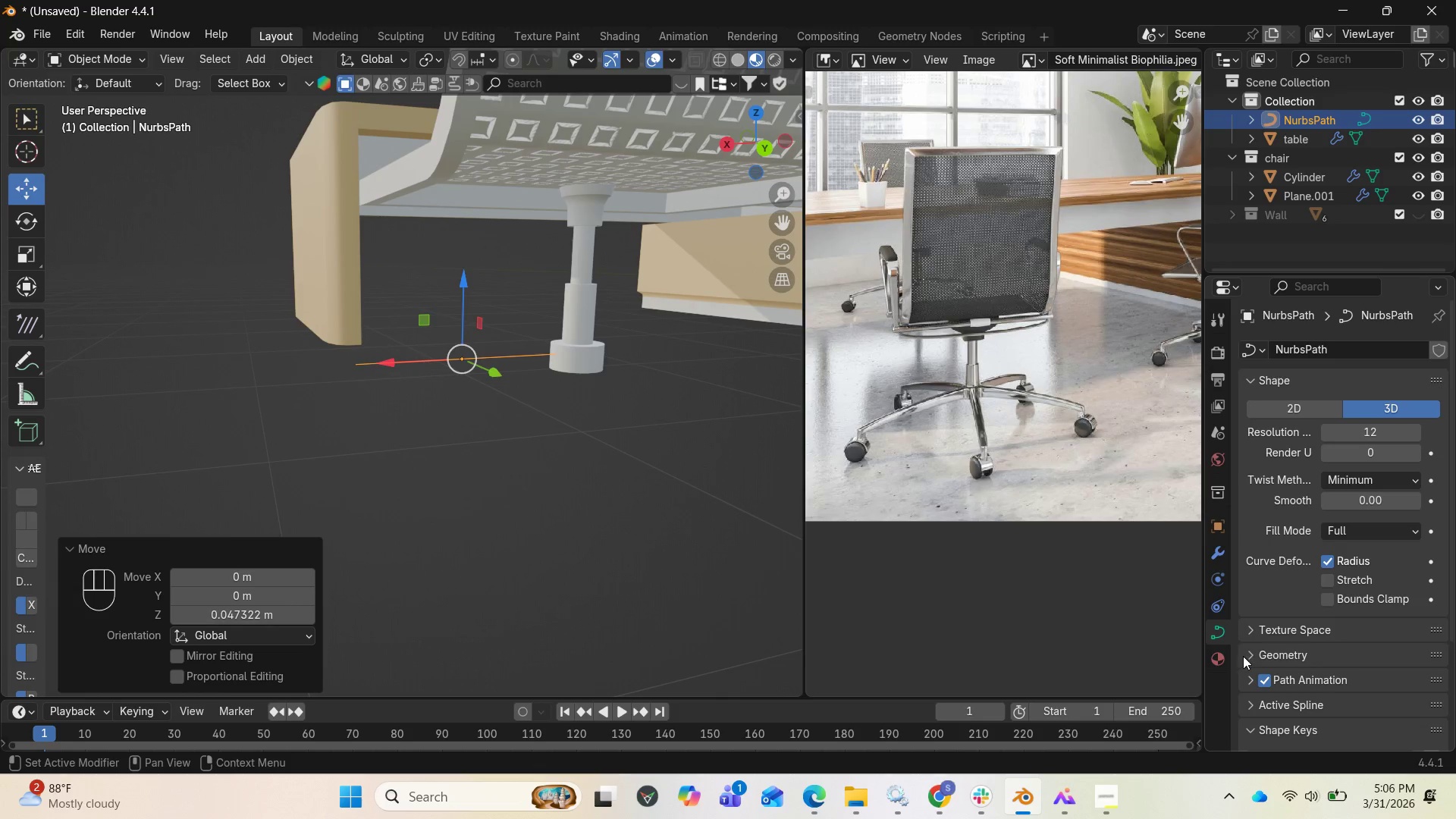 
left_click([1243, 656])
 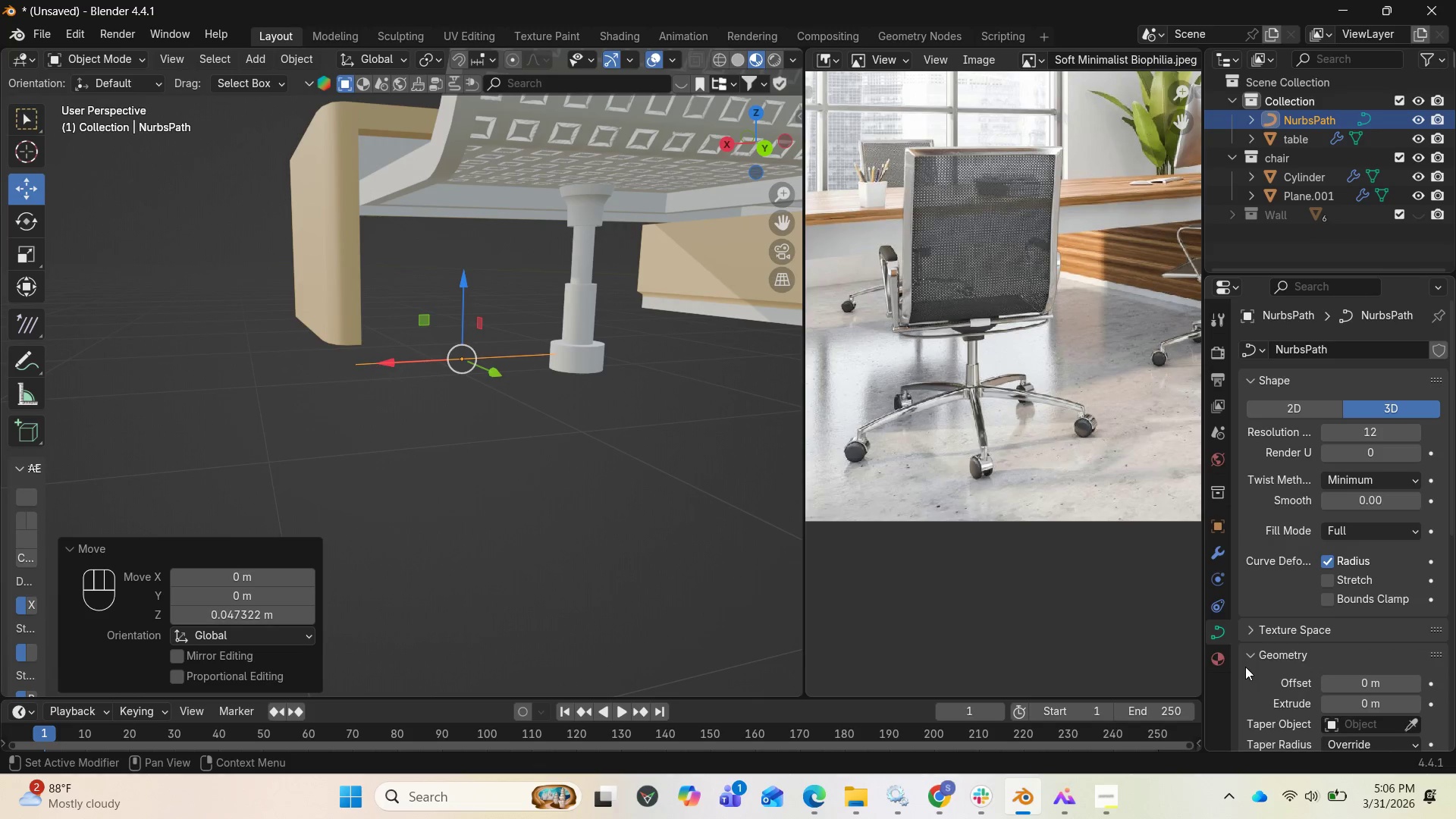 
scroll: coordinate [1254, 673], scroll_direction: down, amount: 2.0
 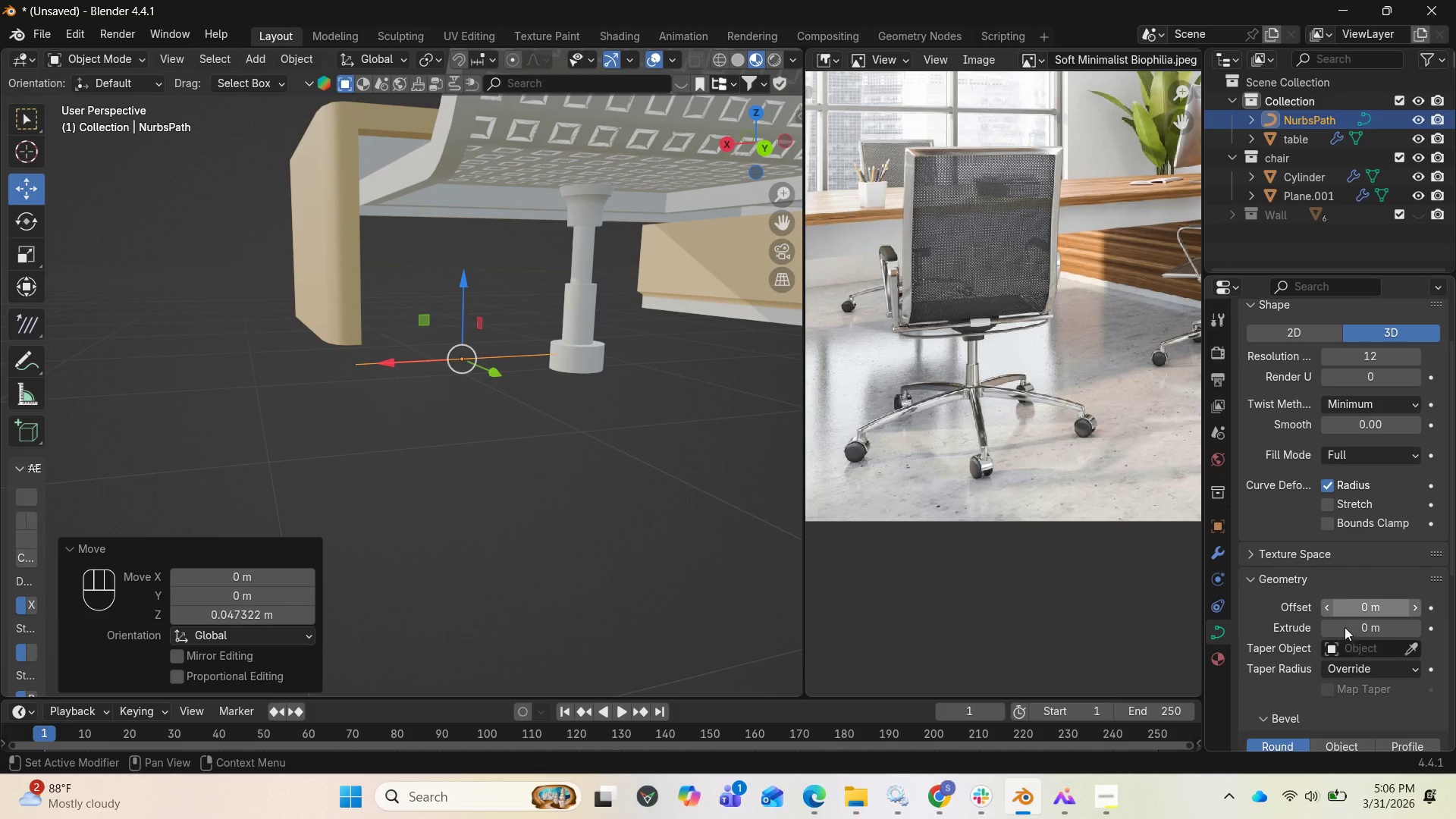 
left_click_drag(start_coordinate=[1345, 629], to_coordinate=[197, 173])
 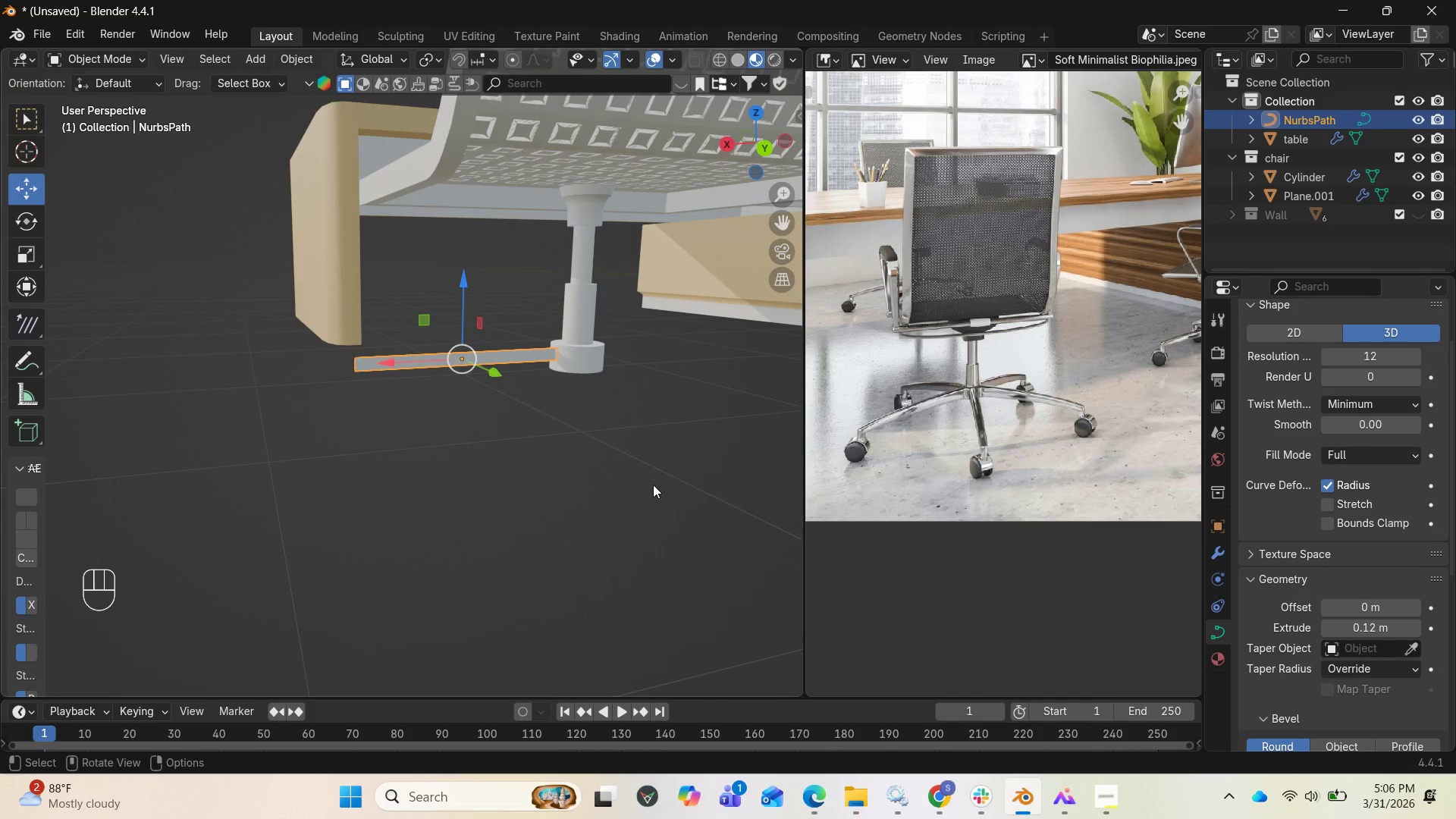 
scroll: coordinate [648, 407], scroll_direction: up, amount: 3.0
 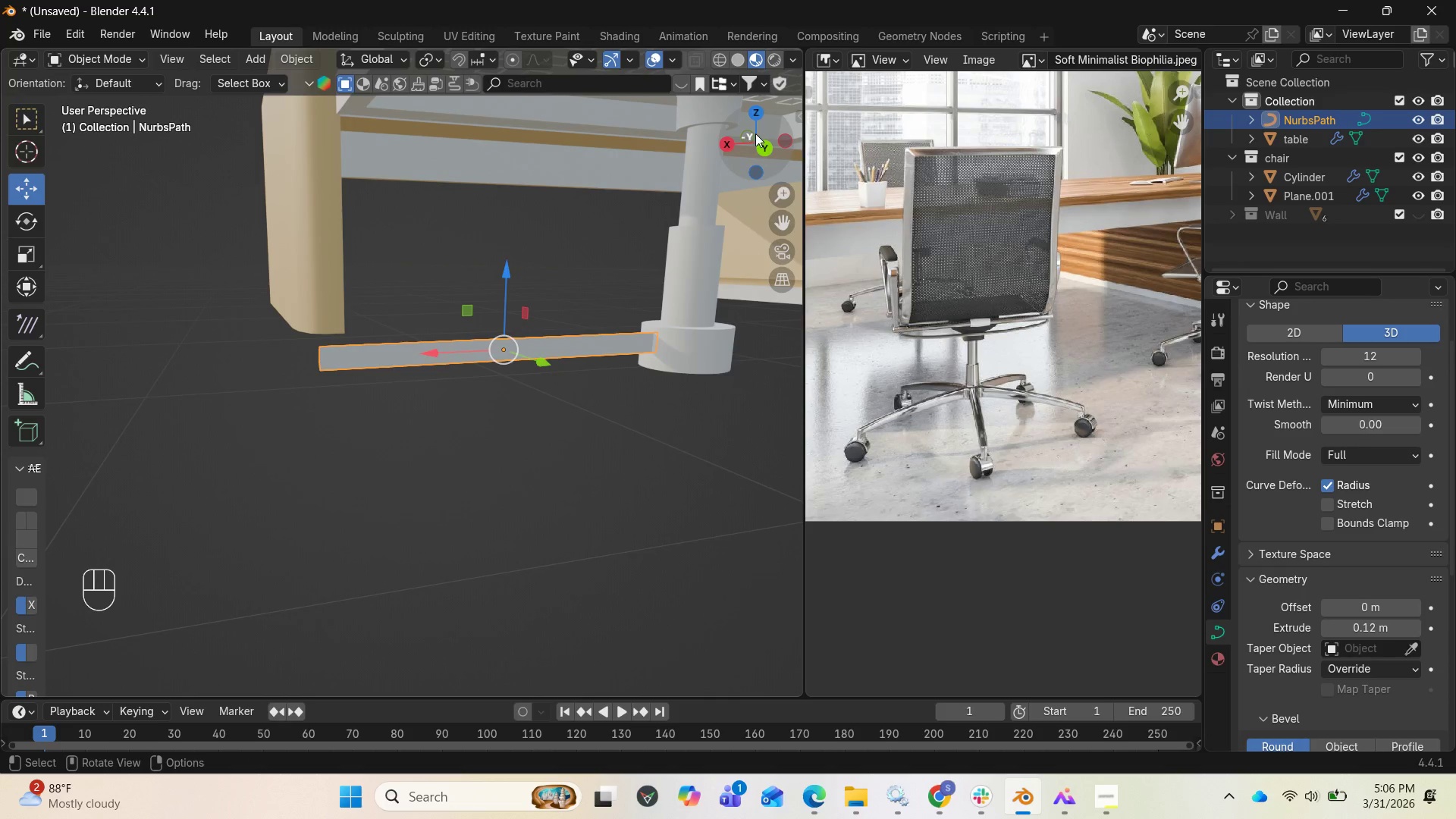 
left_click_drag(start_coordinate=[752, 144], to_coordinate=[514, 195])
 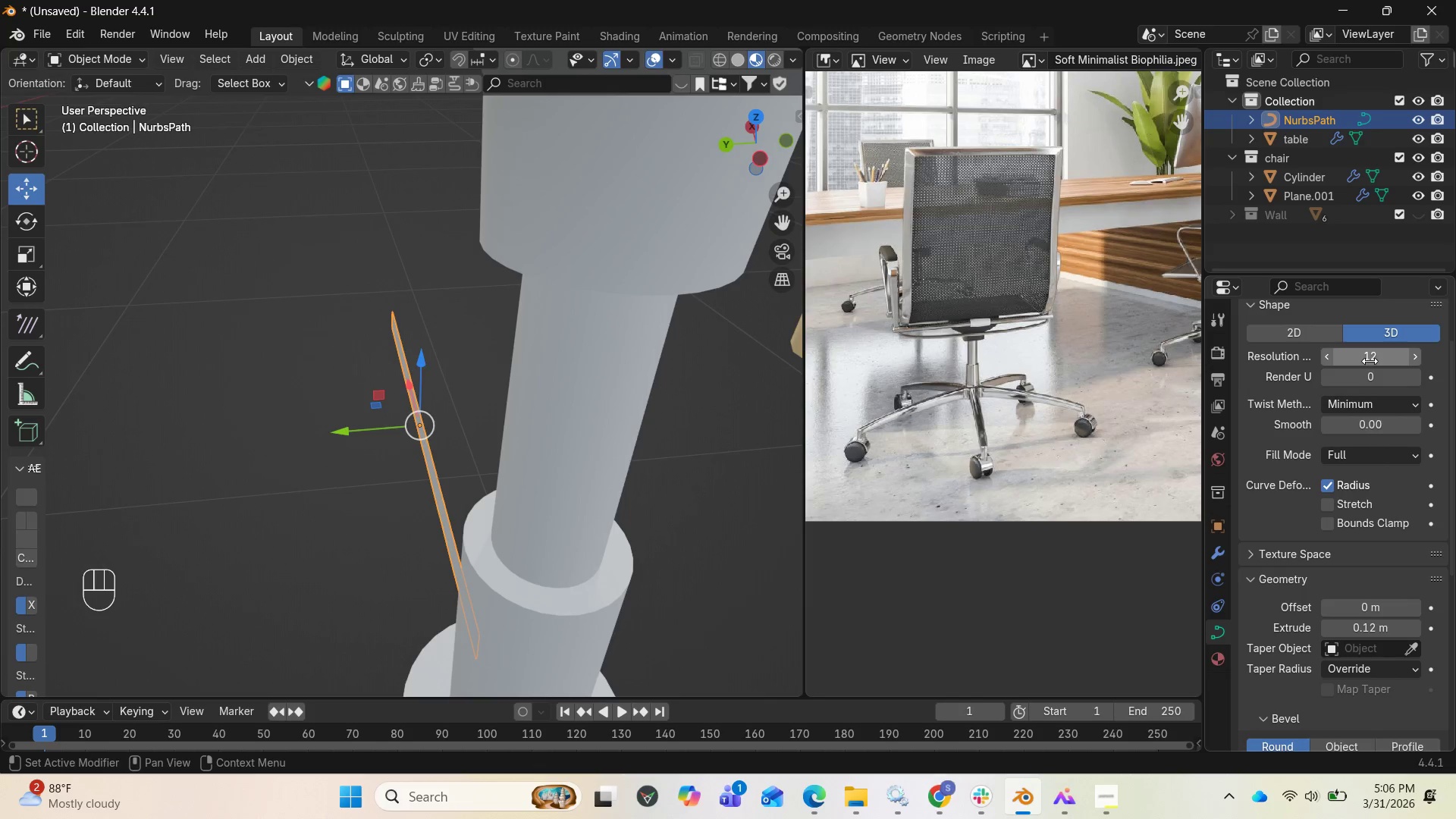 
left_click_drag(start_coordinate=[1370, 360], to_coordinate=[218, 372])
 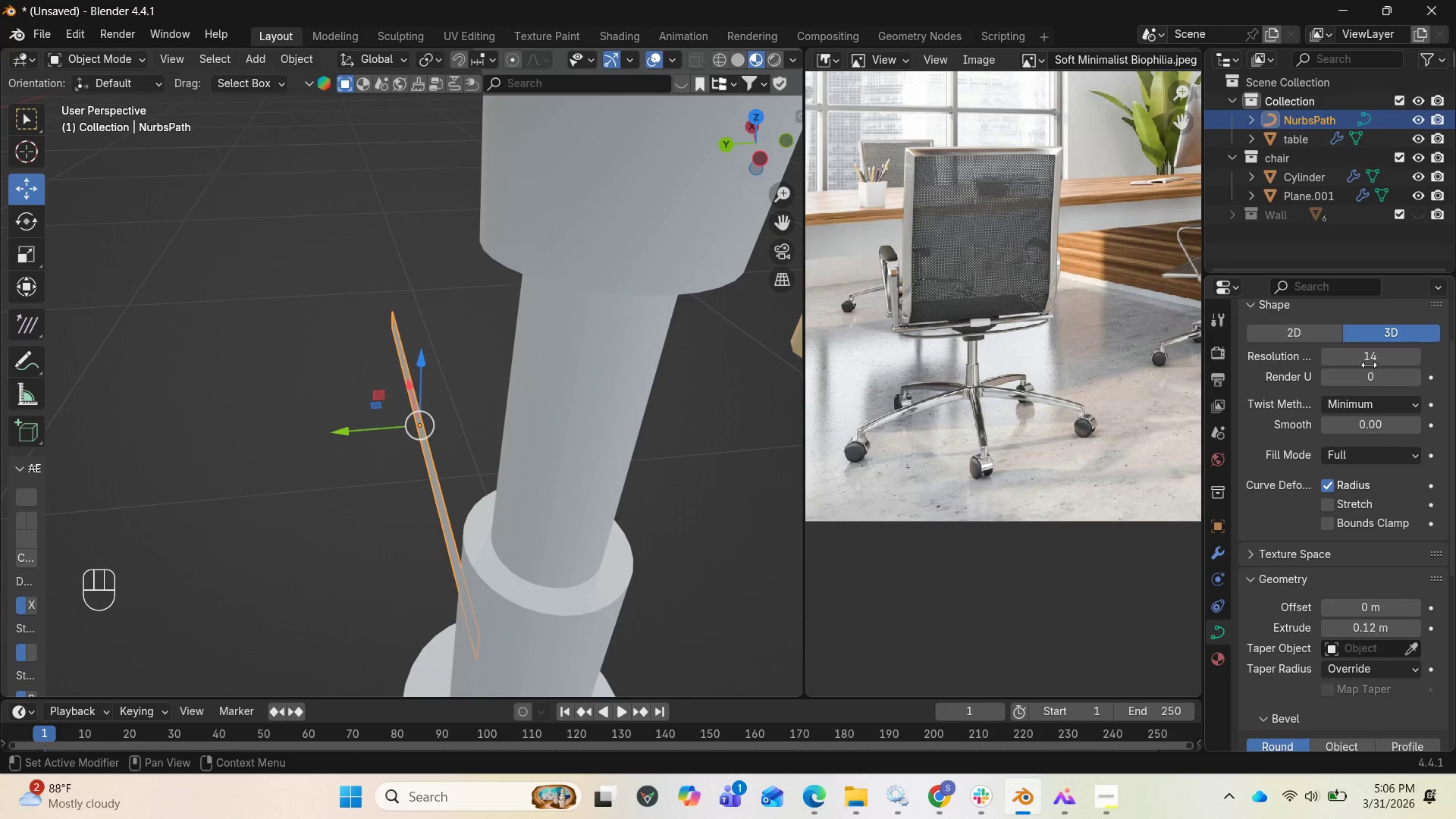 
left_click_drag(start_coordinate=[1373, 356], to_coordinate=[209, 356])
 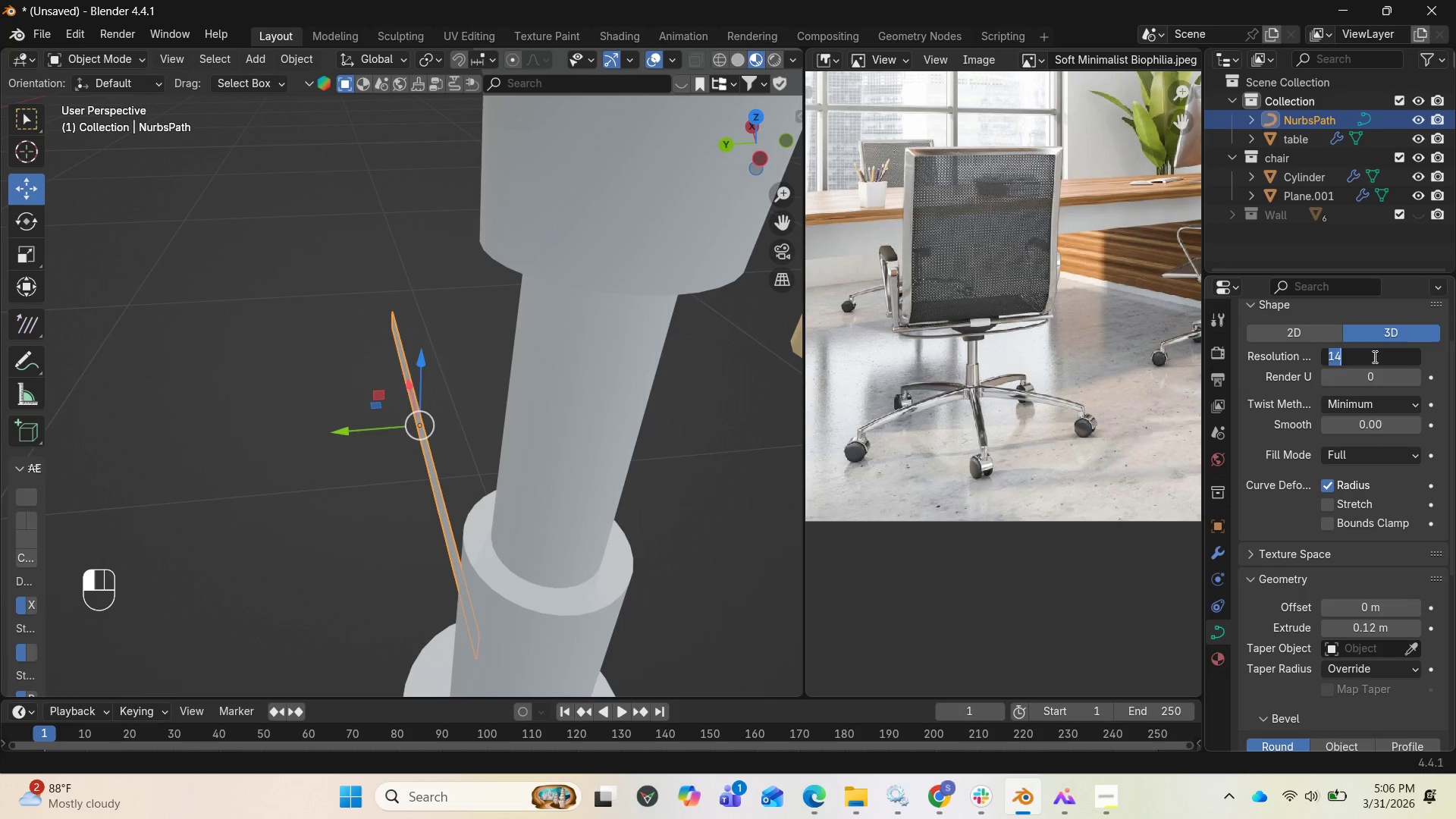 
type(12)
 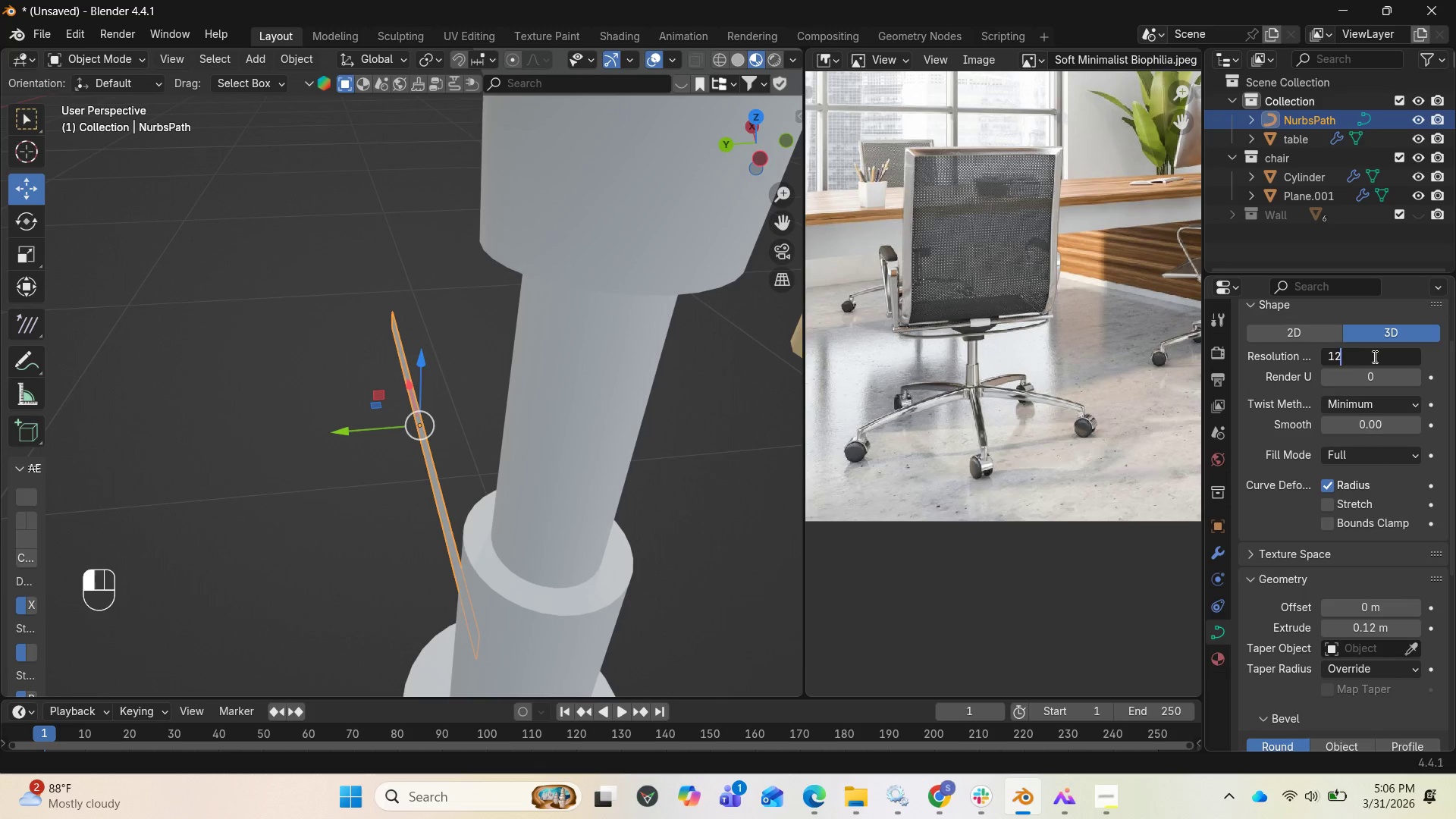 
key(Enter)
 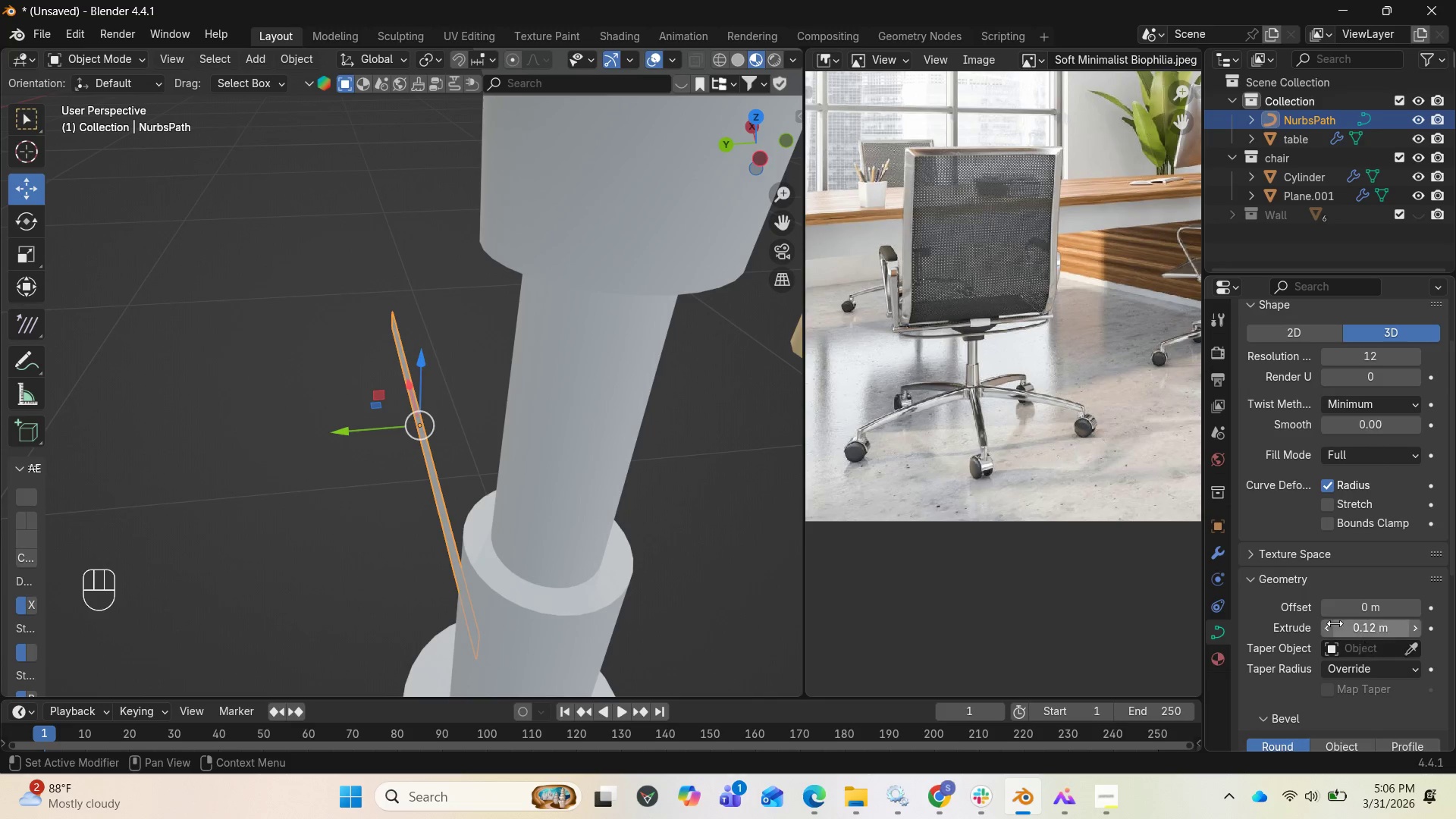 
scroll: coordinate [1329, 614], scroll_direction: down, amount: 1.0
 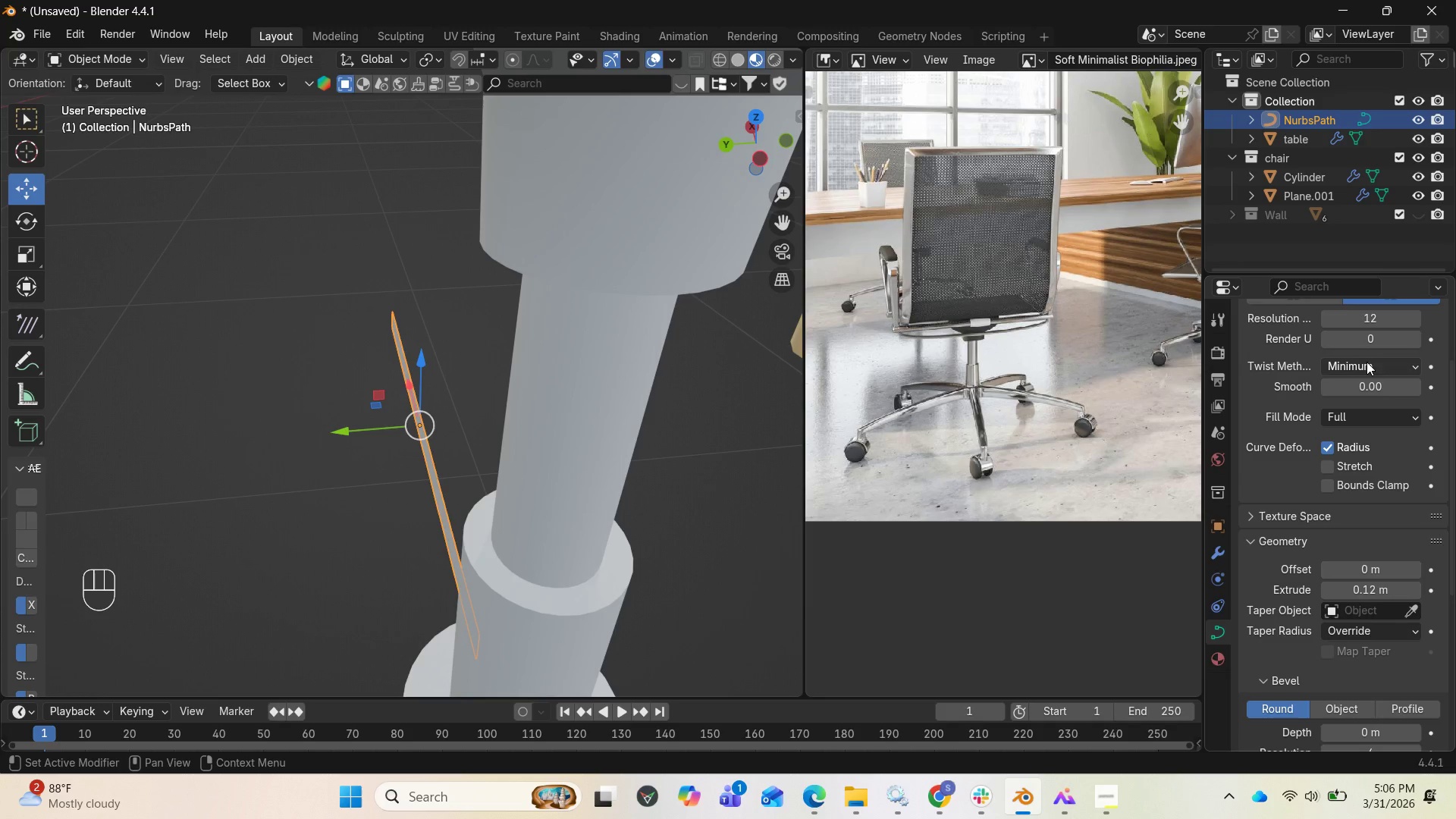 
left_click_drag(start_coordinate=[1367, 340], to_coordinate=[269, 341])
 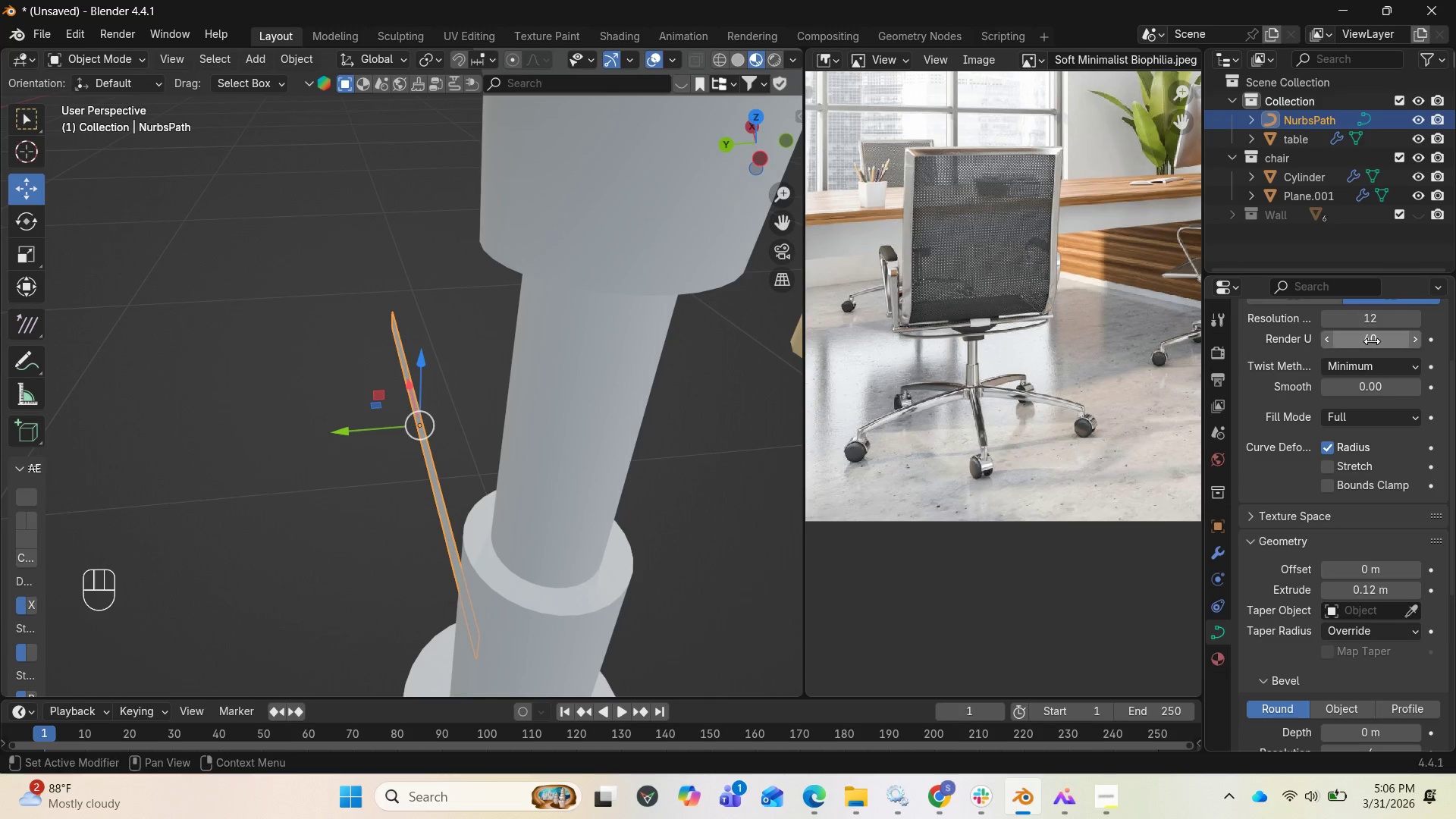 
left_click([1372, 341])
 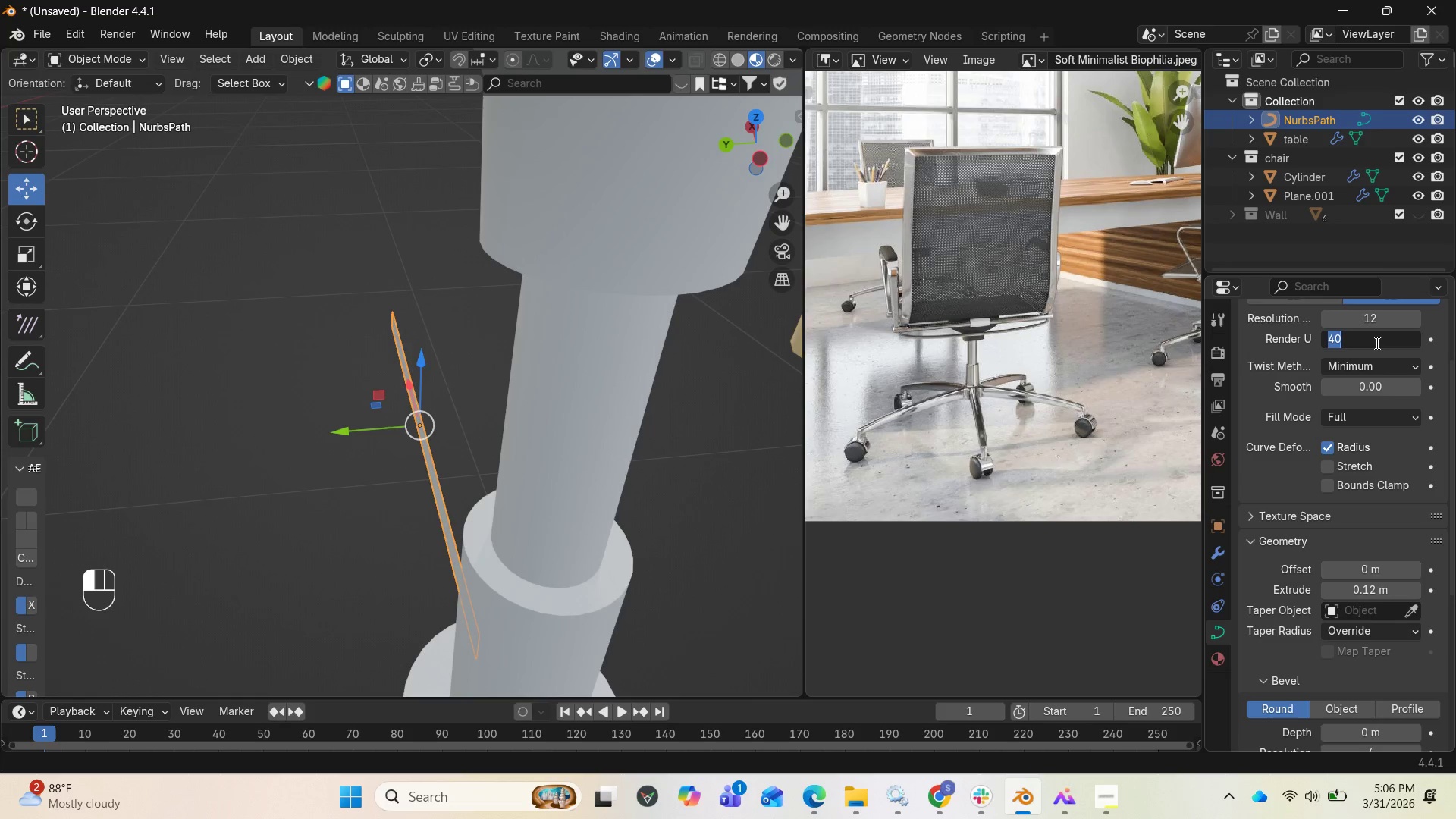 
key(0)
 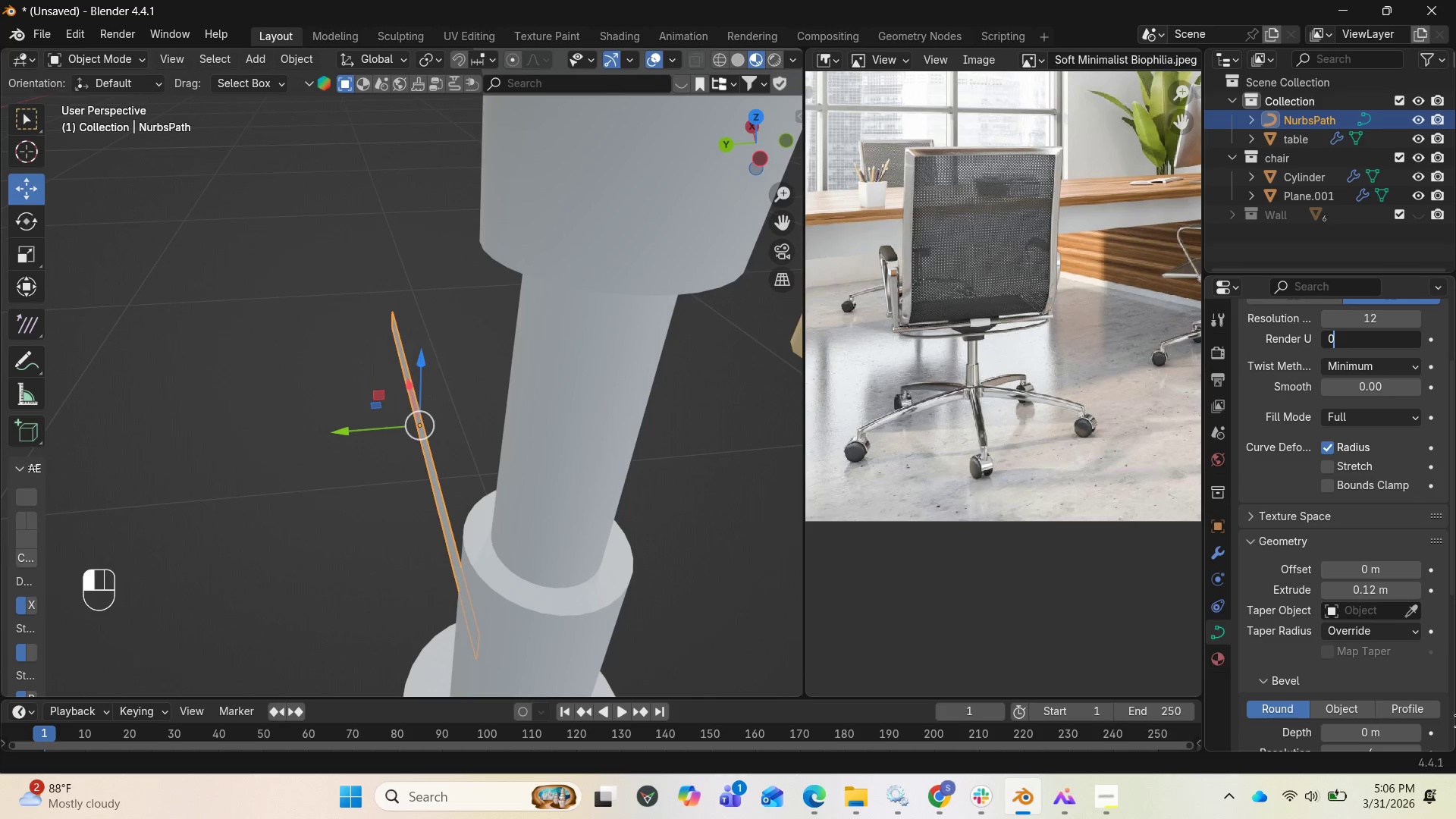 
scroll: coordinate [1351, 680], scroll_direction: down, amount: 4.0
 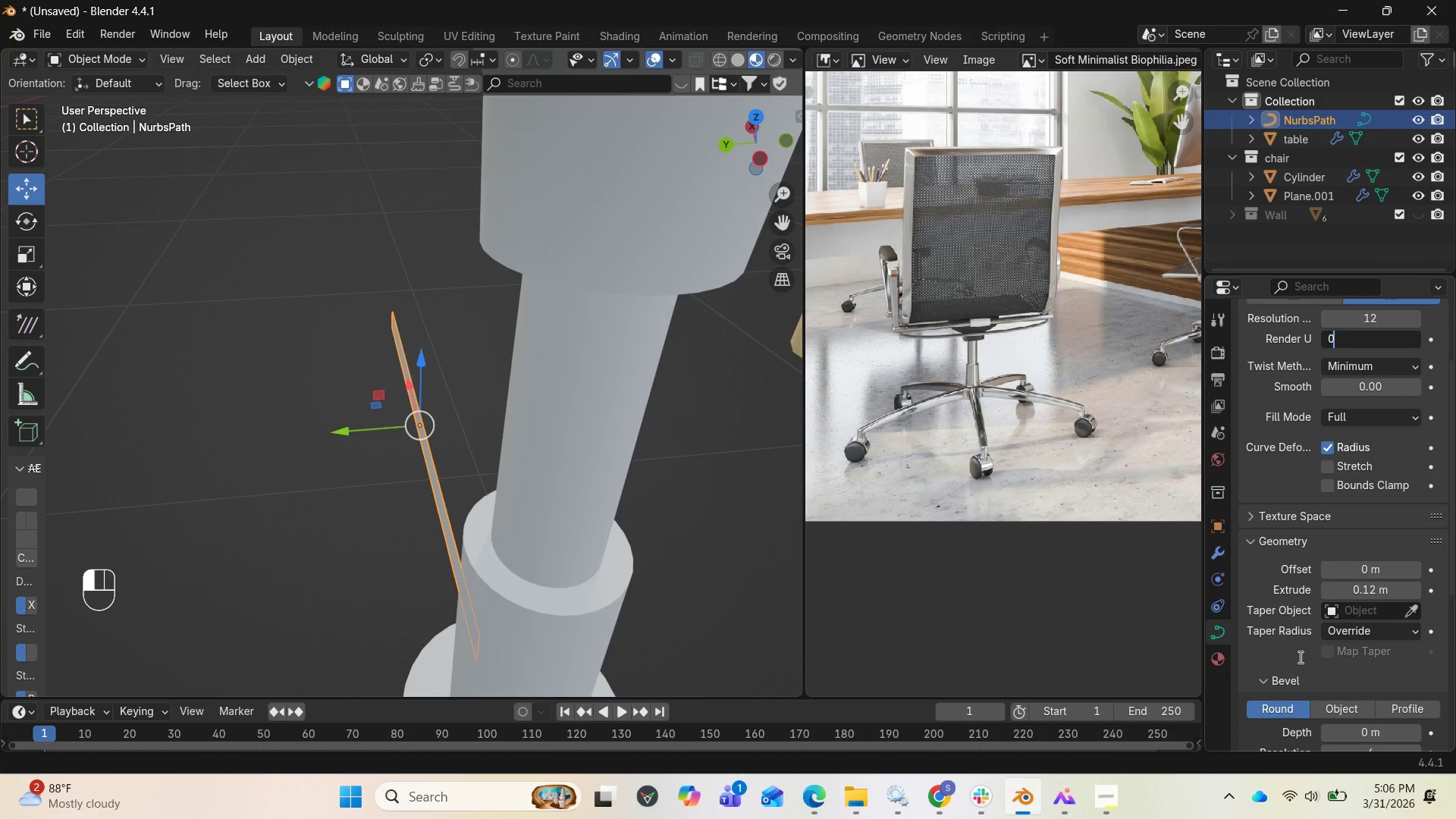 
left_click([1293, 660])
 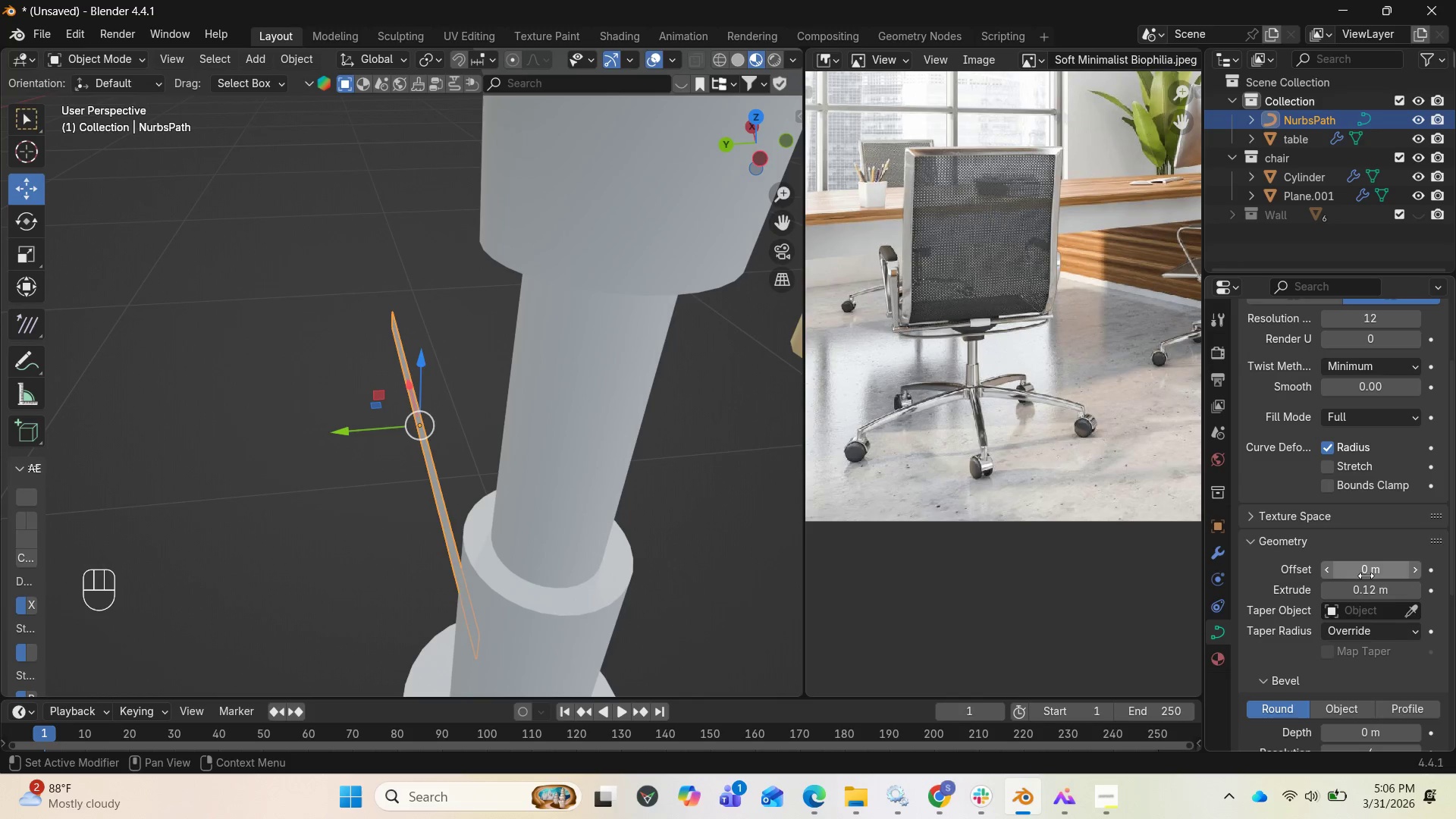 
left_click_drag(start_coordinate=[1366, 573], to_coordinate=[218, 565])
 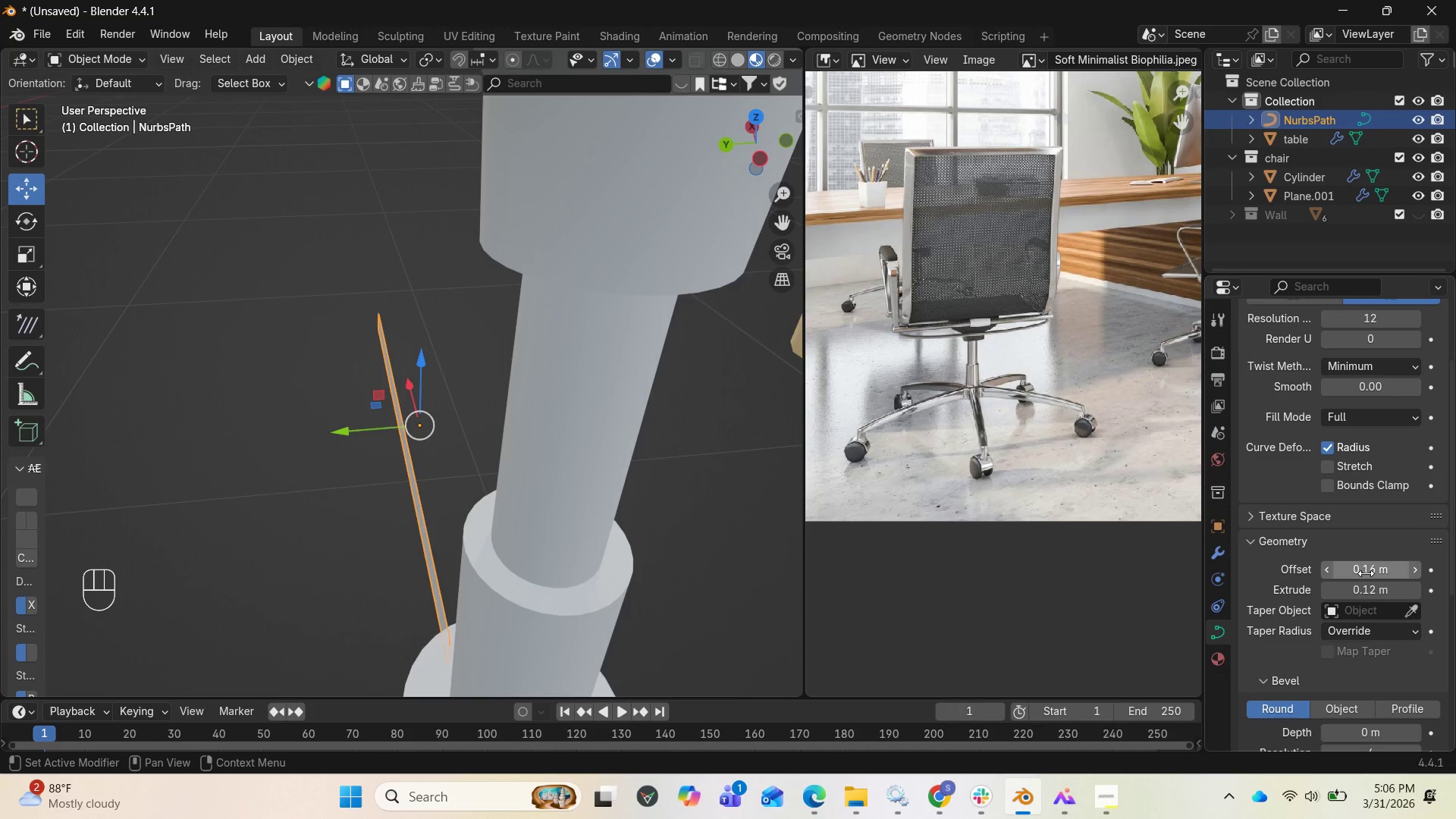 
key(Control+Z)
 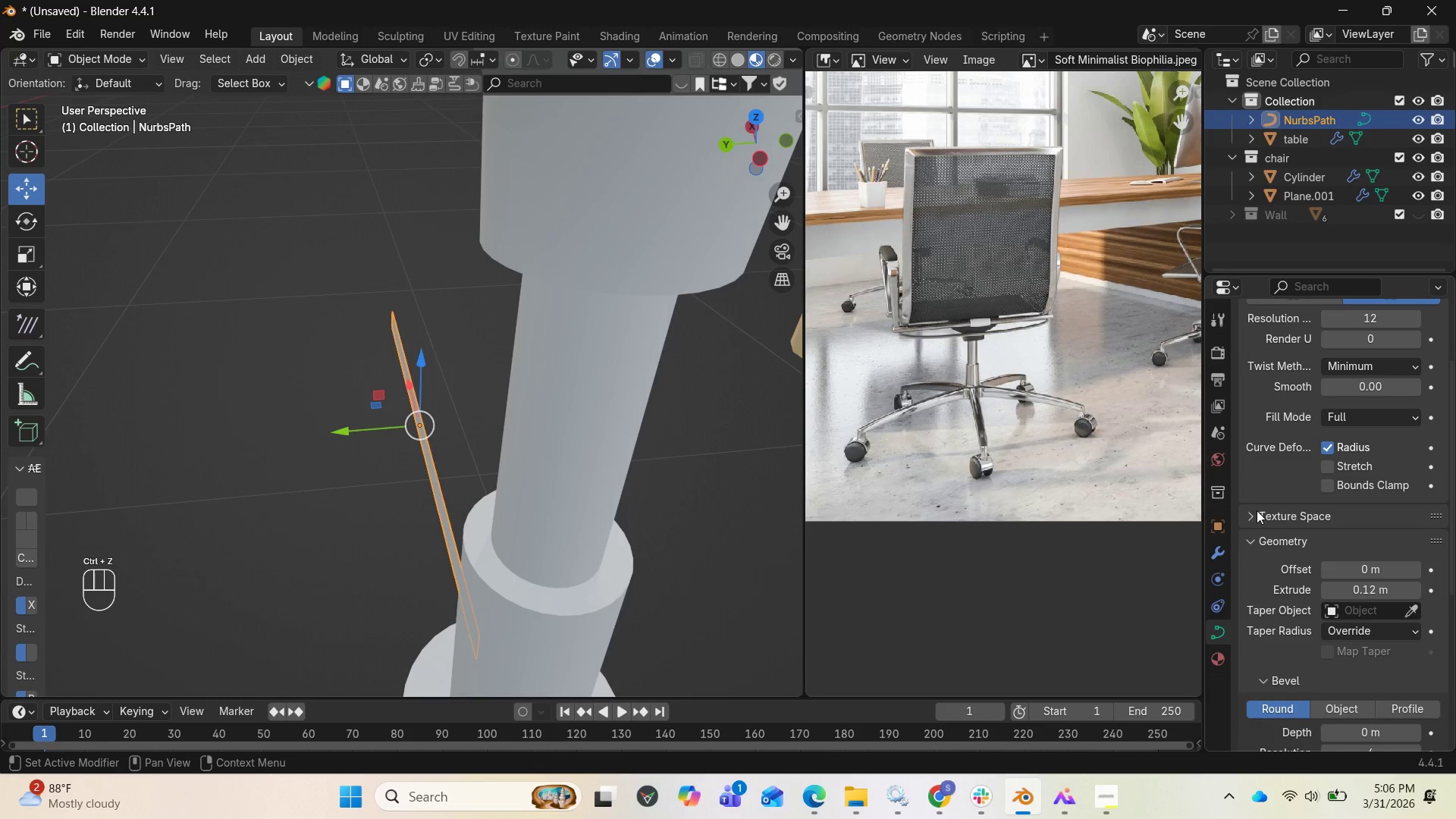 
scroll: coordinate [1352, 704], scroll_direction: down, amount: 7.0
 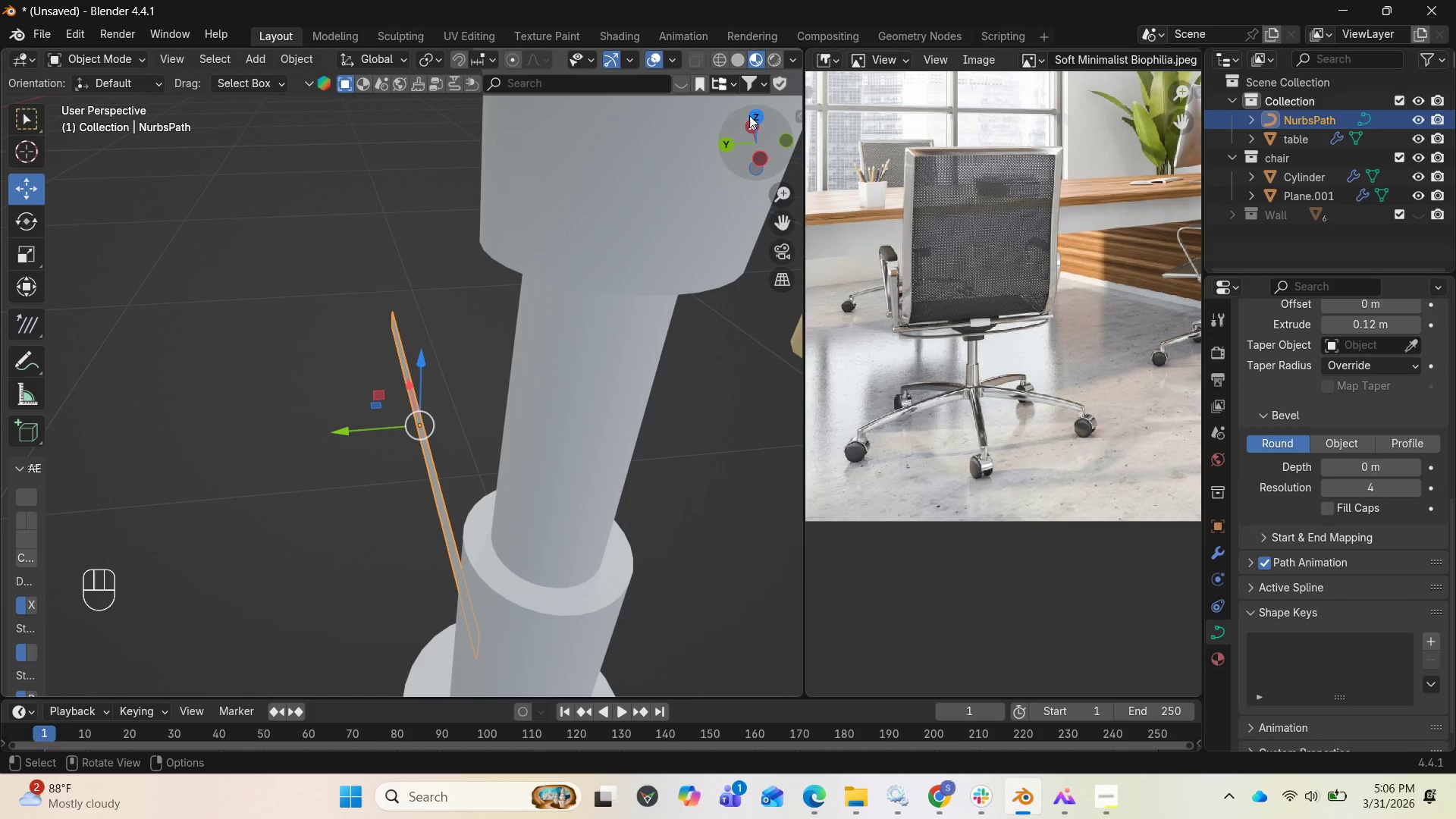 
left_click_drag(start_coordinate=[746, 135], to_coordinate=[84, 132])
 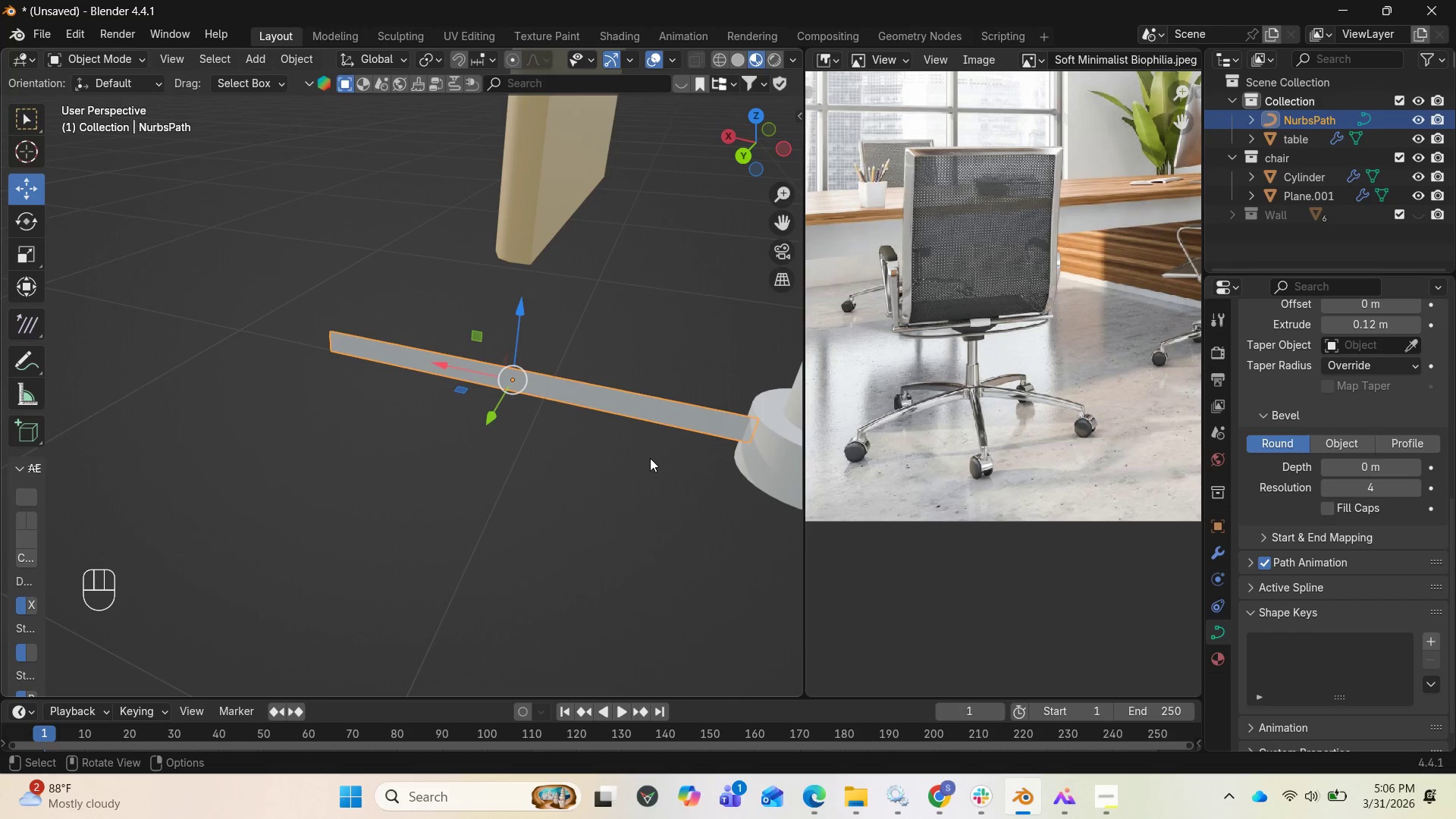 
key(Tab)
 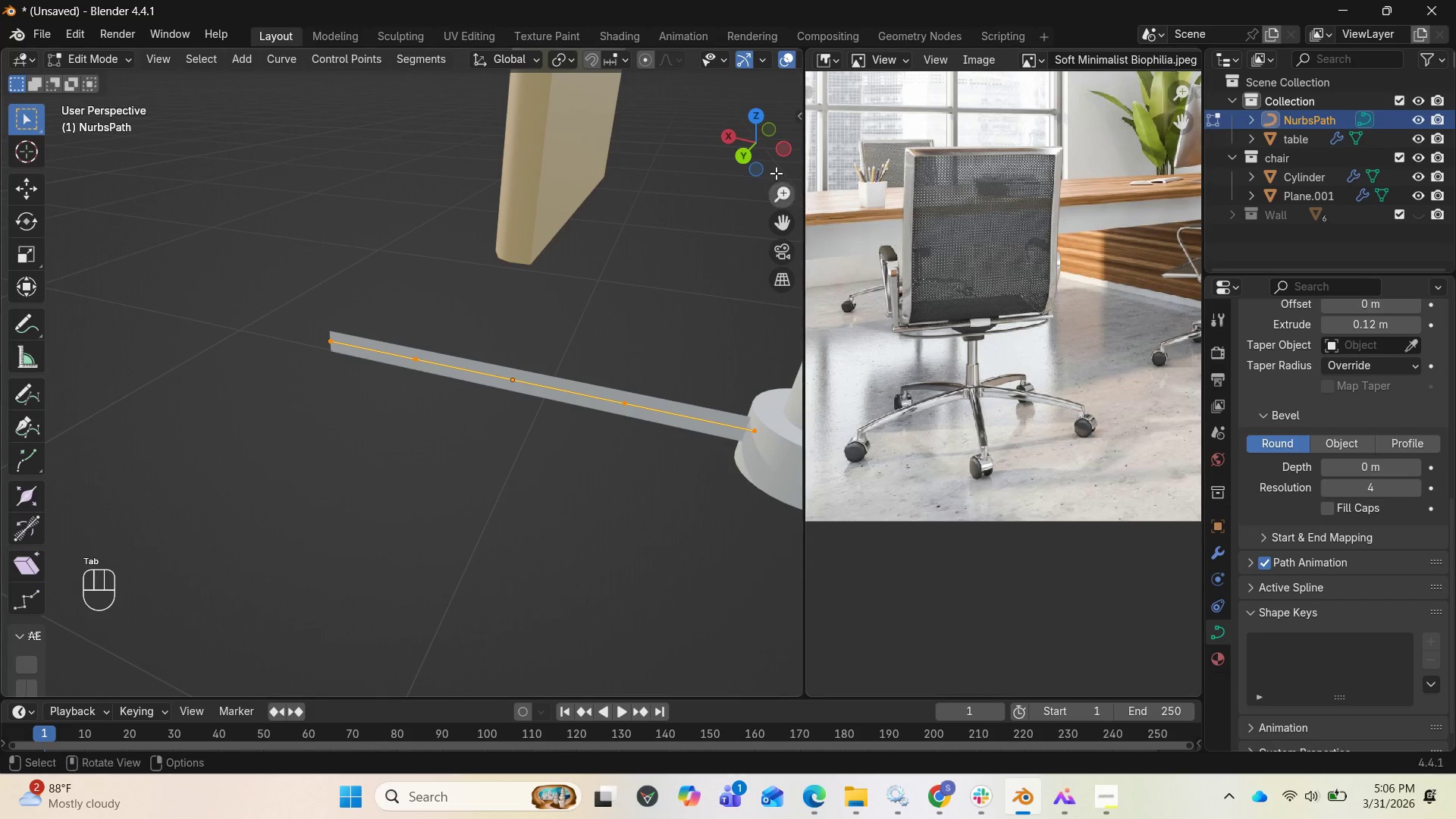 
left_click_drag(start_coordinate=[746, 140], to_coordinate=[54, 152])
 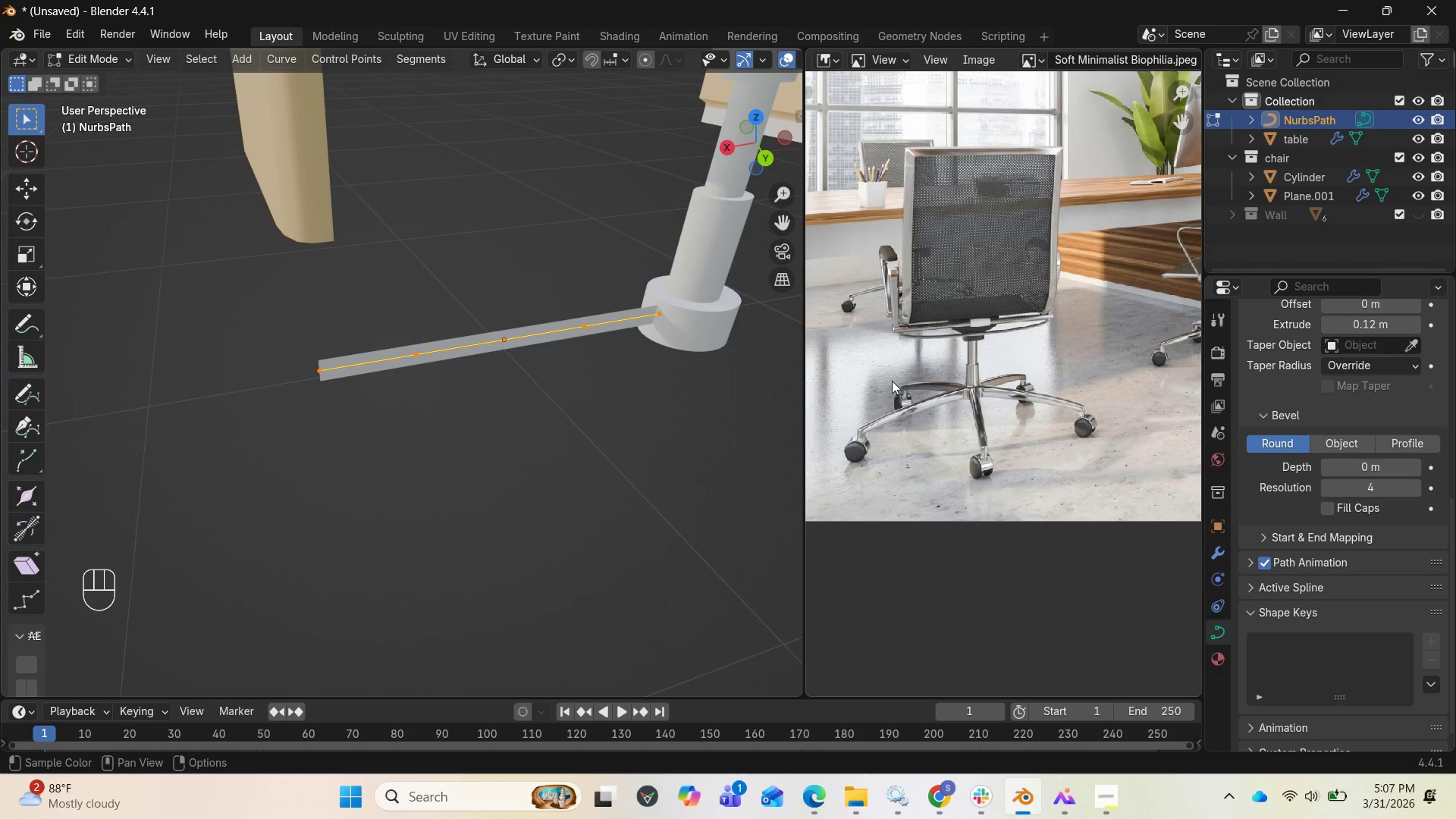 
wait(10.48)
 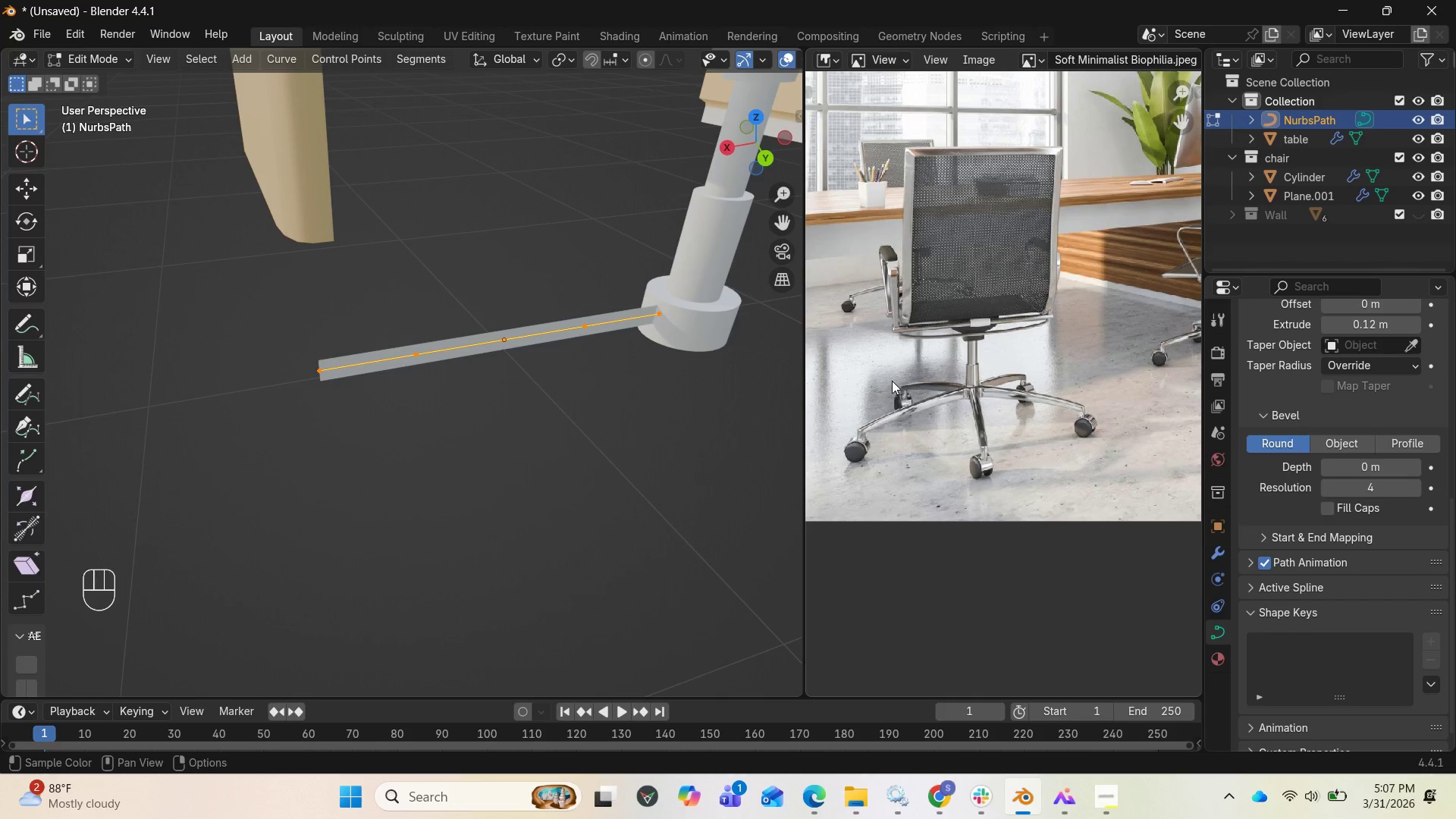 
left_click_drag(start_coordinate=[1354, 470], to_coordinate=[202, 460])
 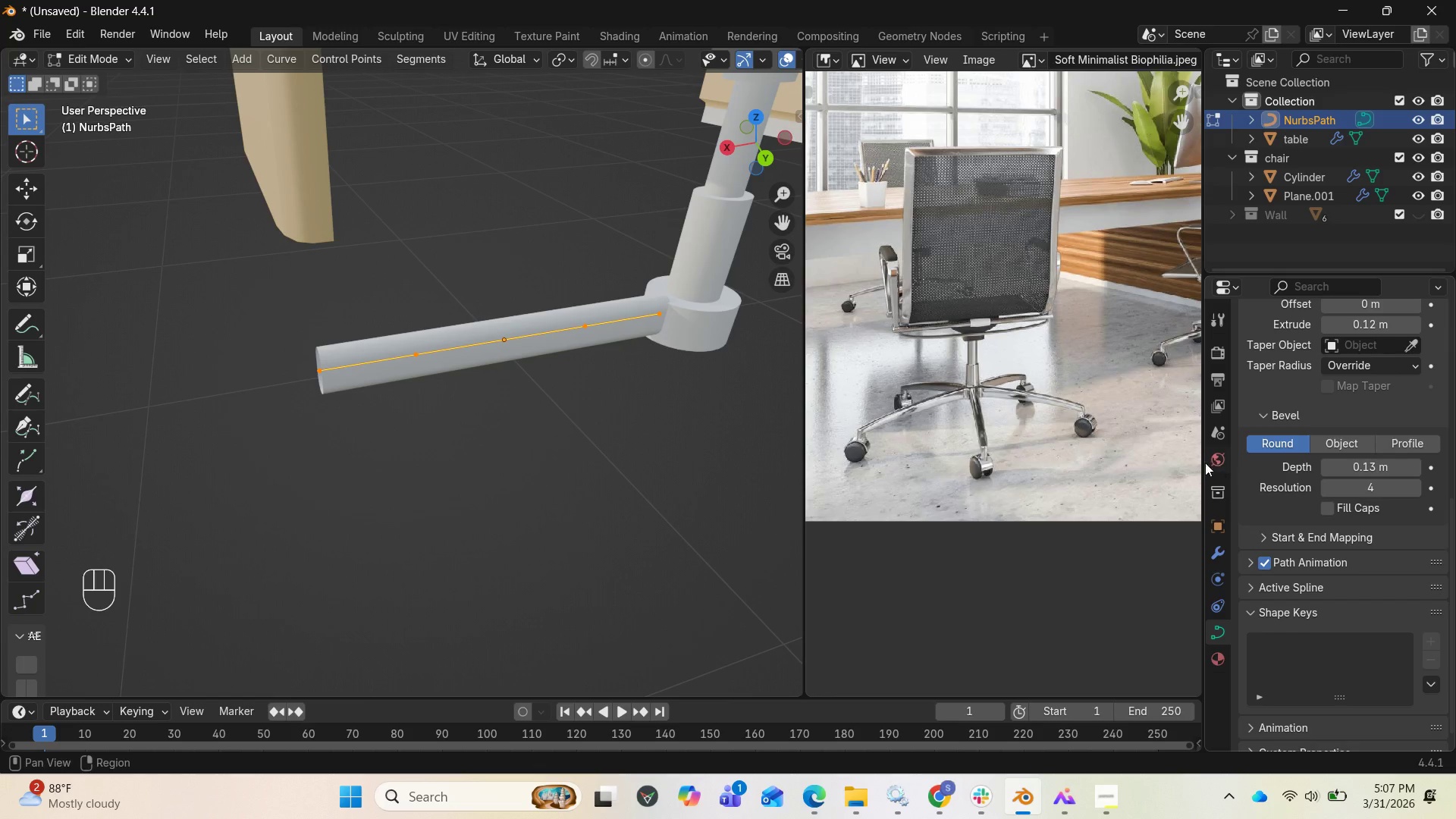 
scroll: coordinate [1351, 406], scroll_direction: up, amount: 2.0
 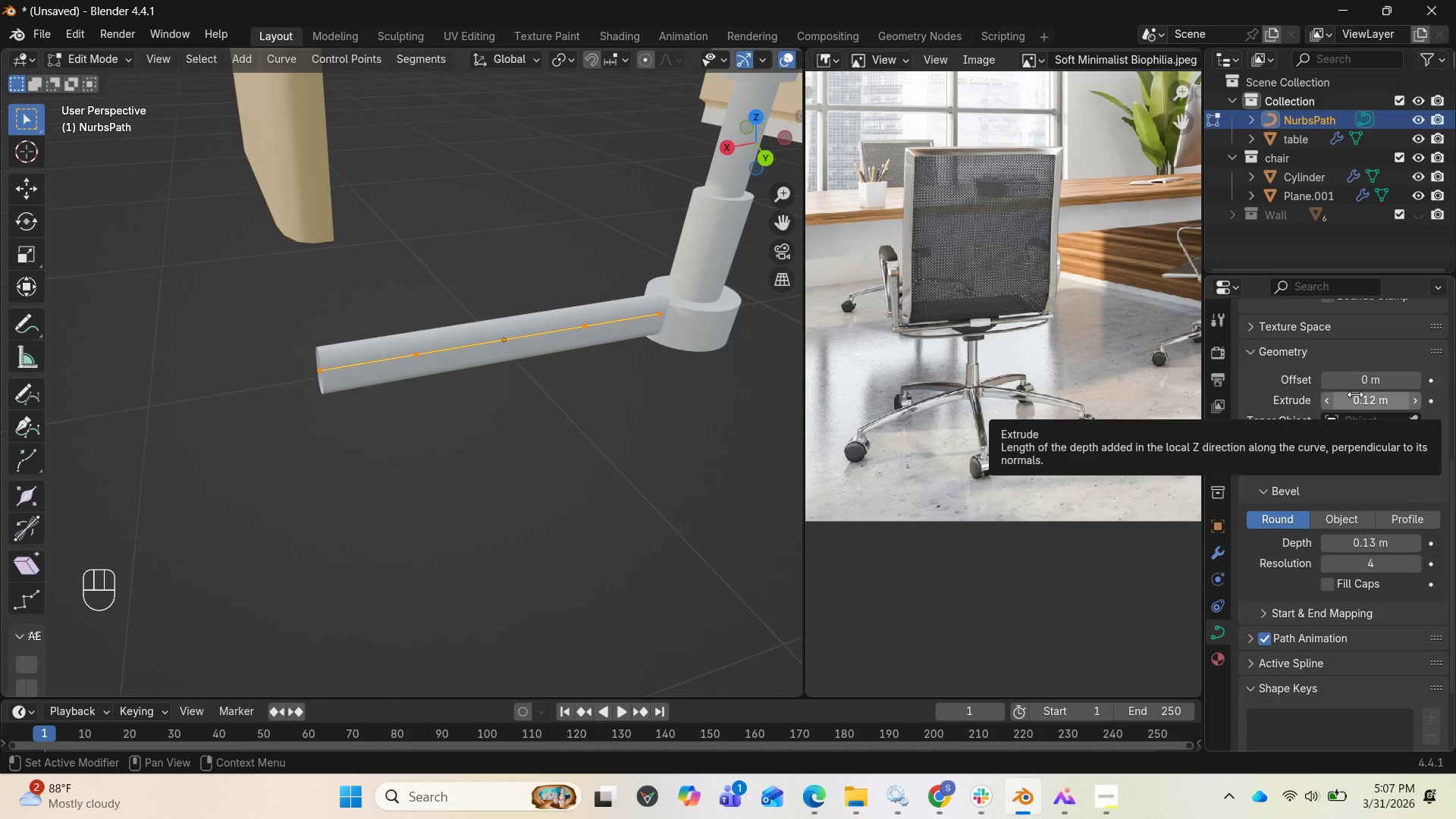 
wait(14.82)
 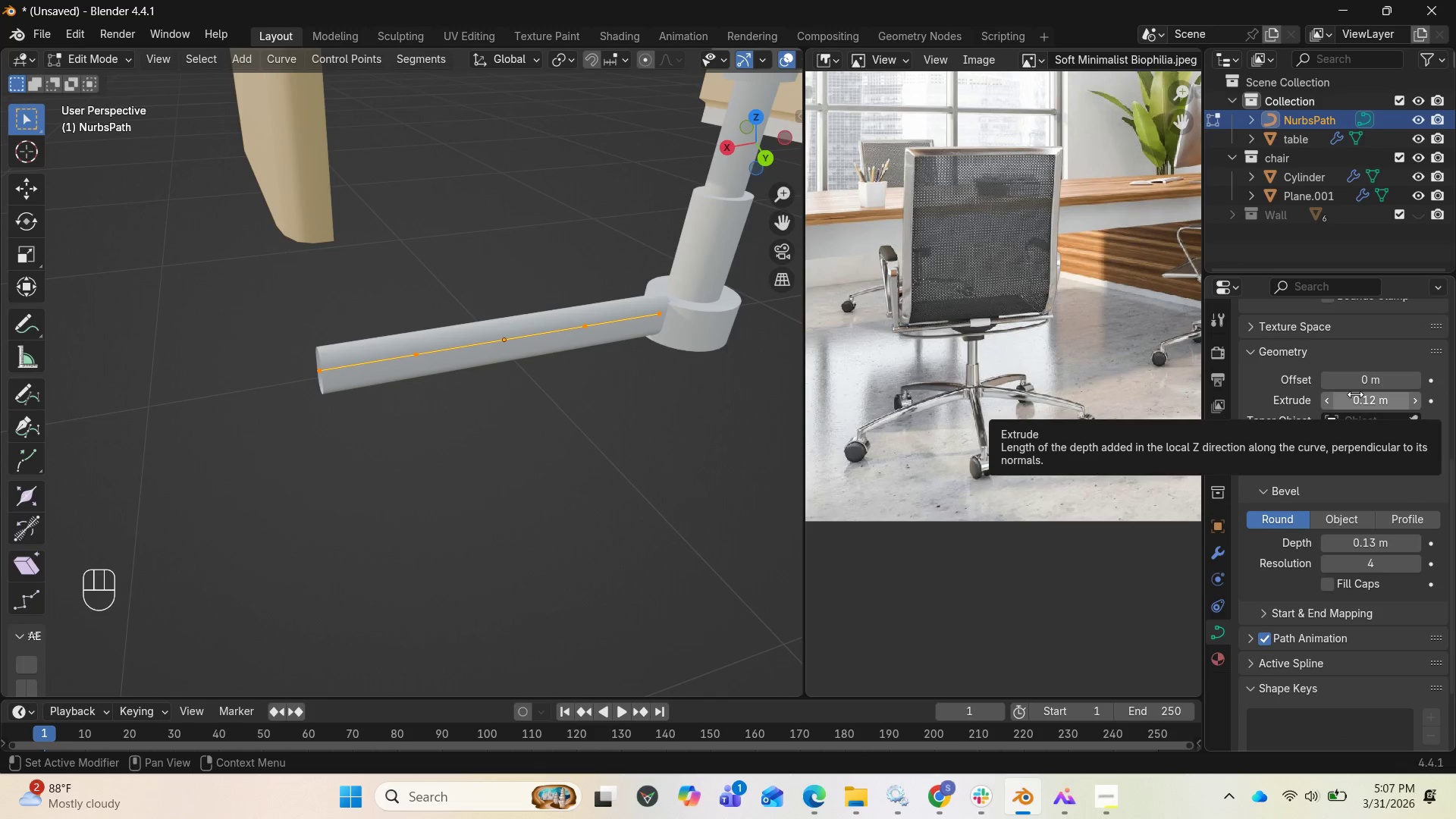 
left_click([1382, 397])
 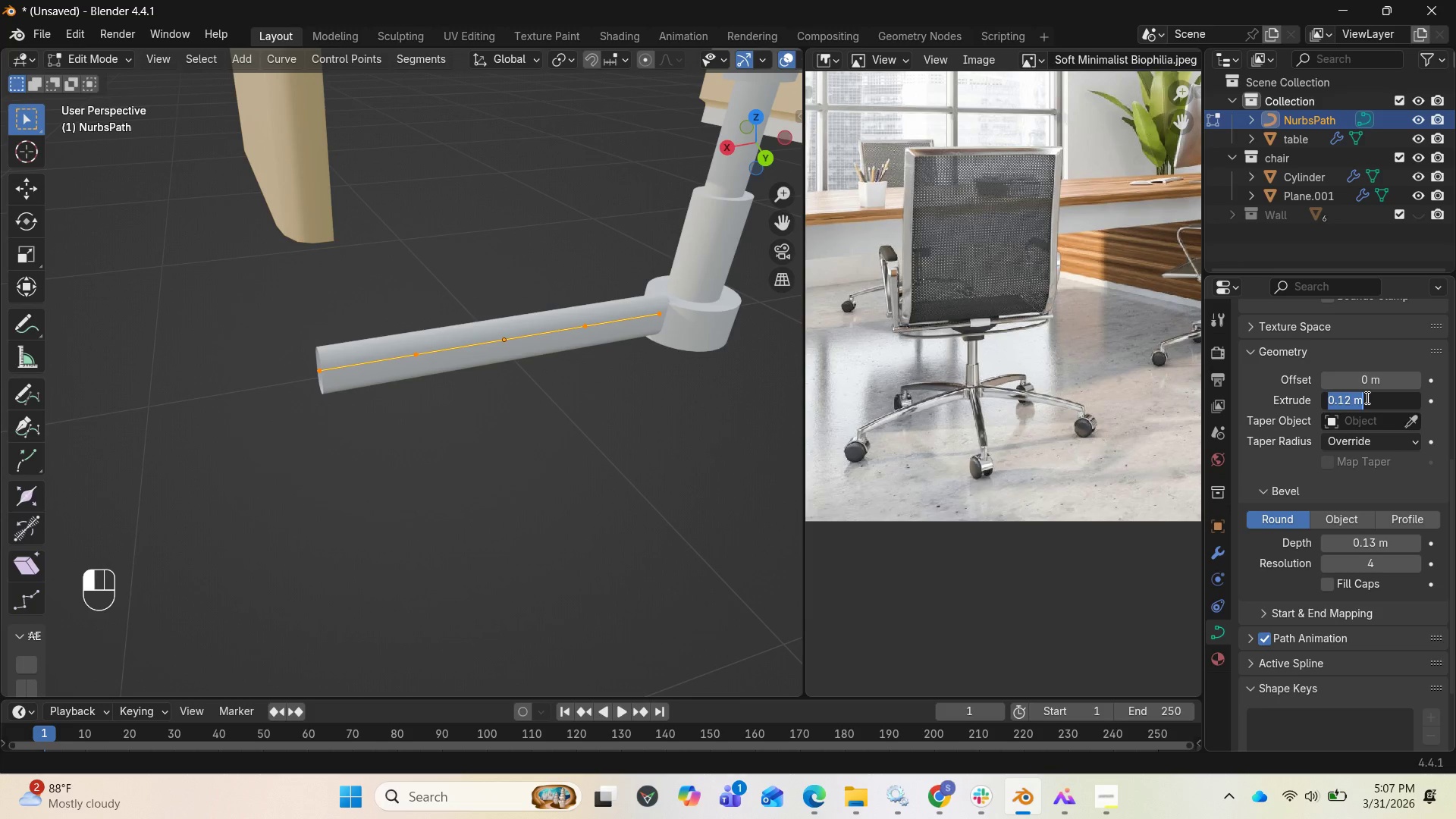 
left_click([1366, 397])
 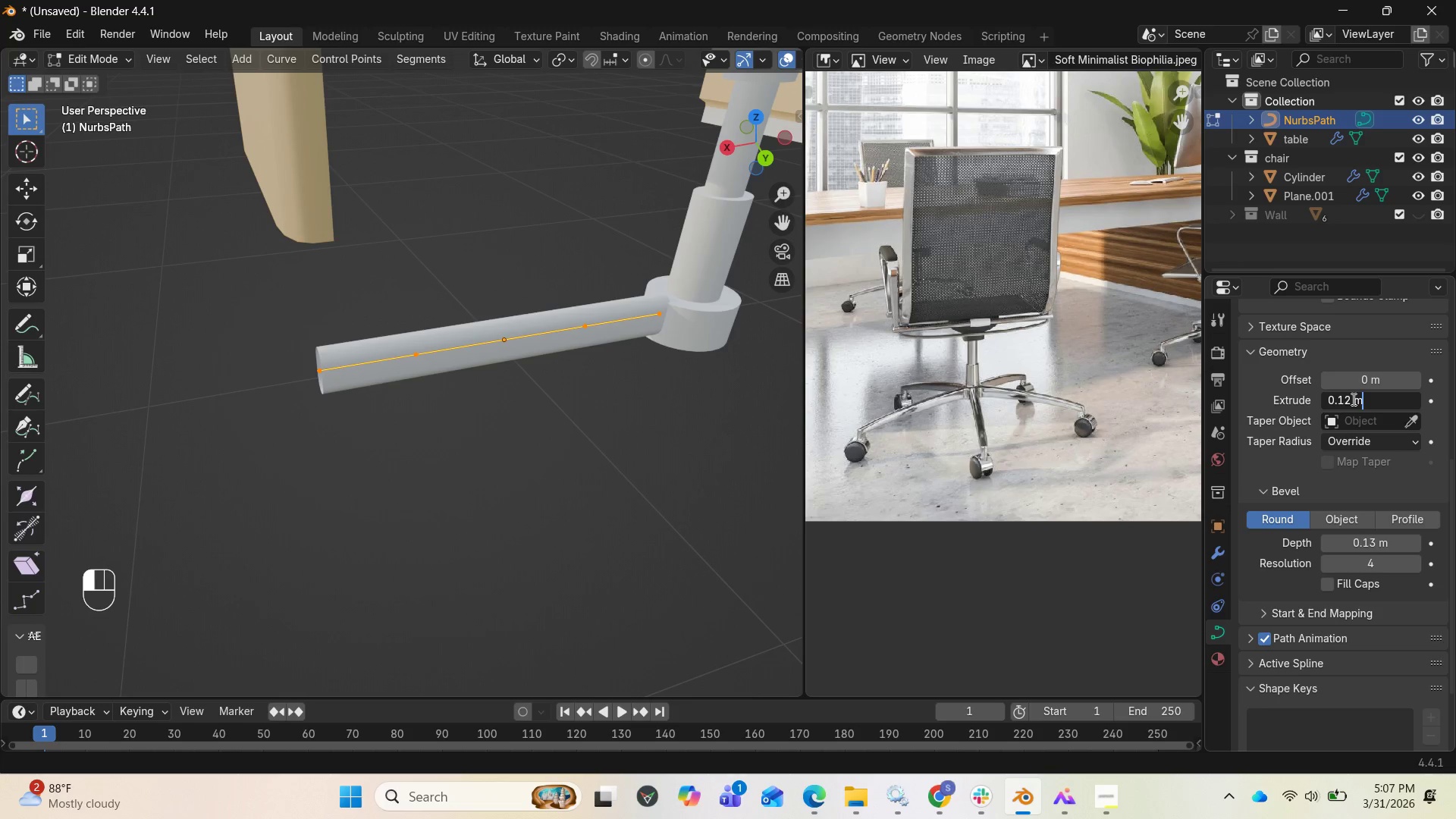 
left_click([1351, 399])
 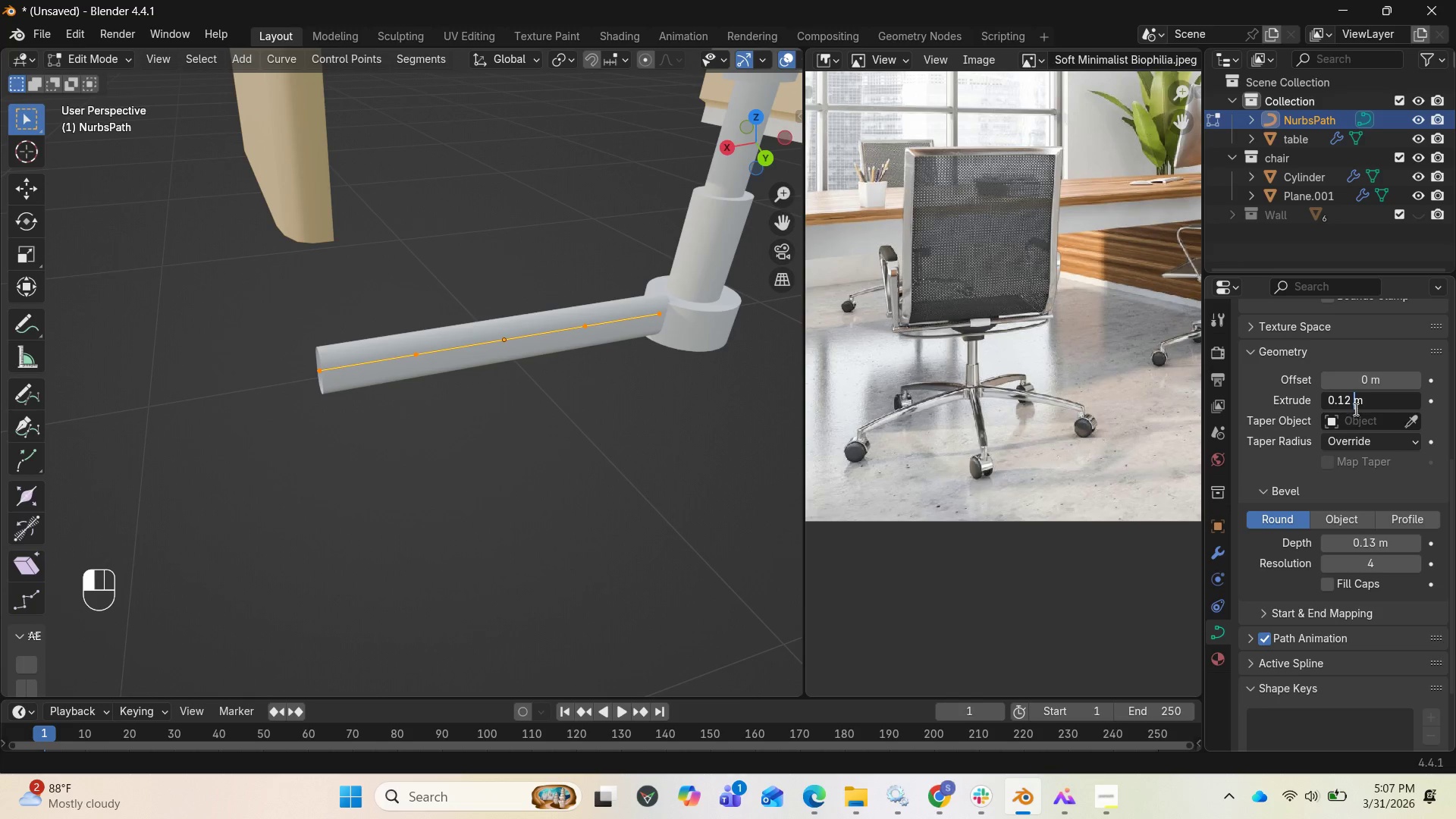 
left_click([1350, 402])
 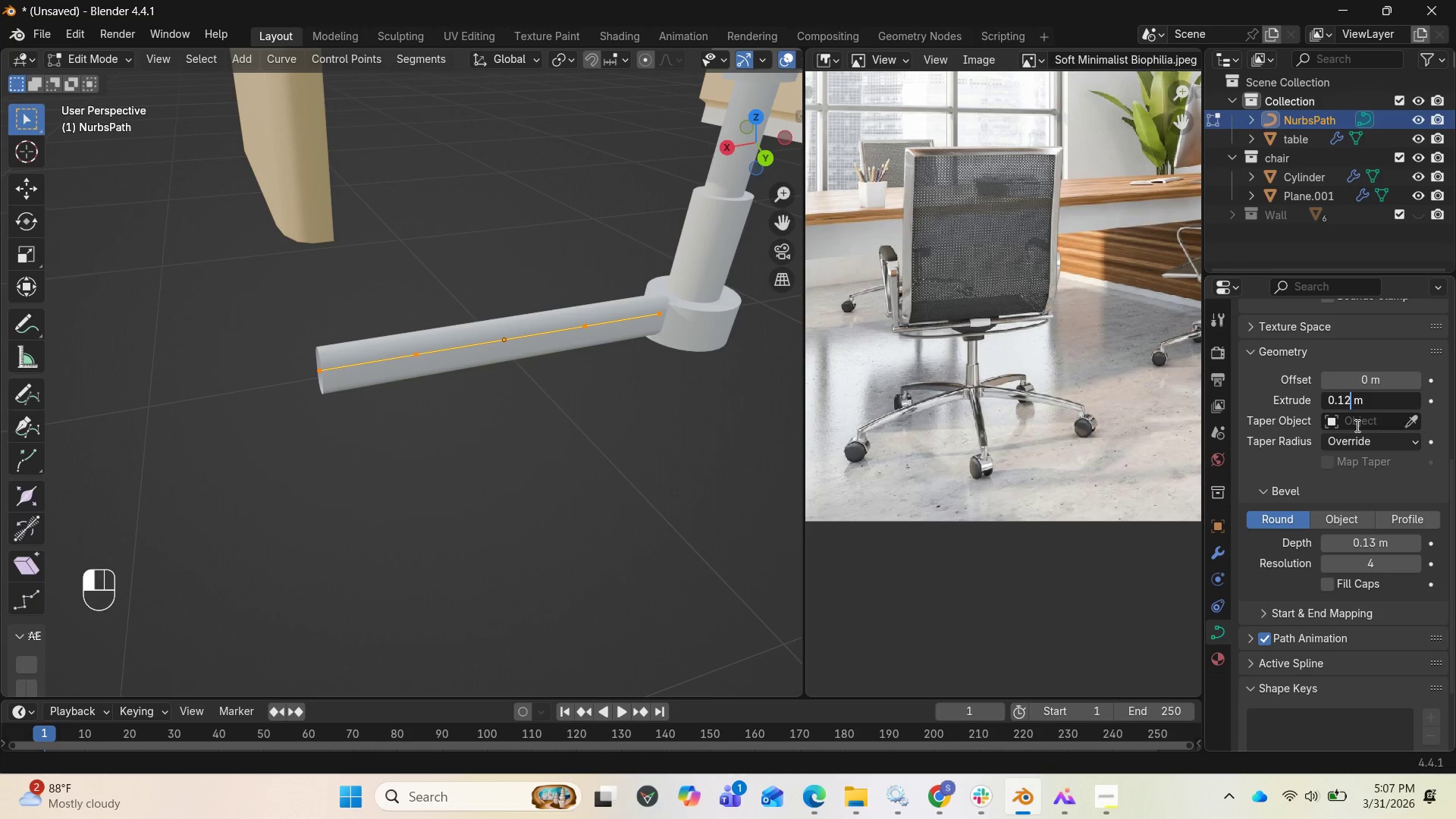 
key(Backspace)
 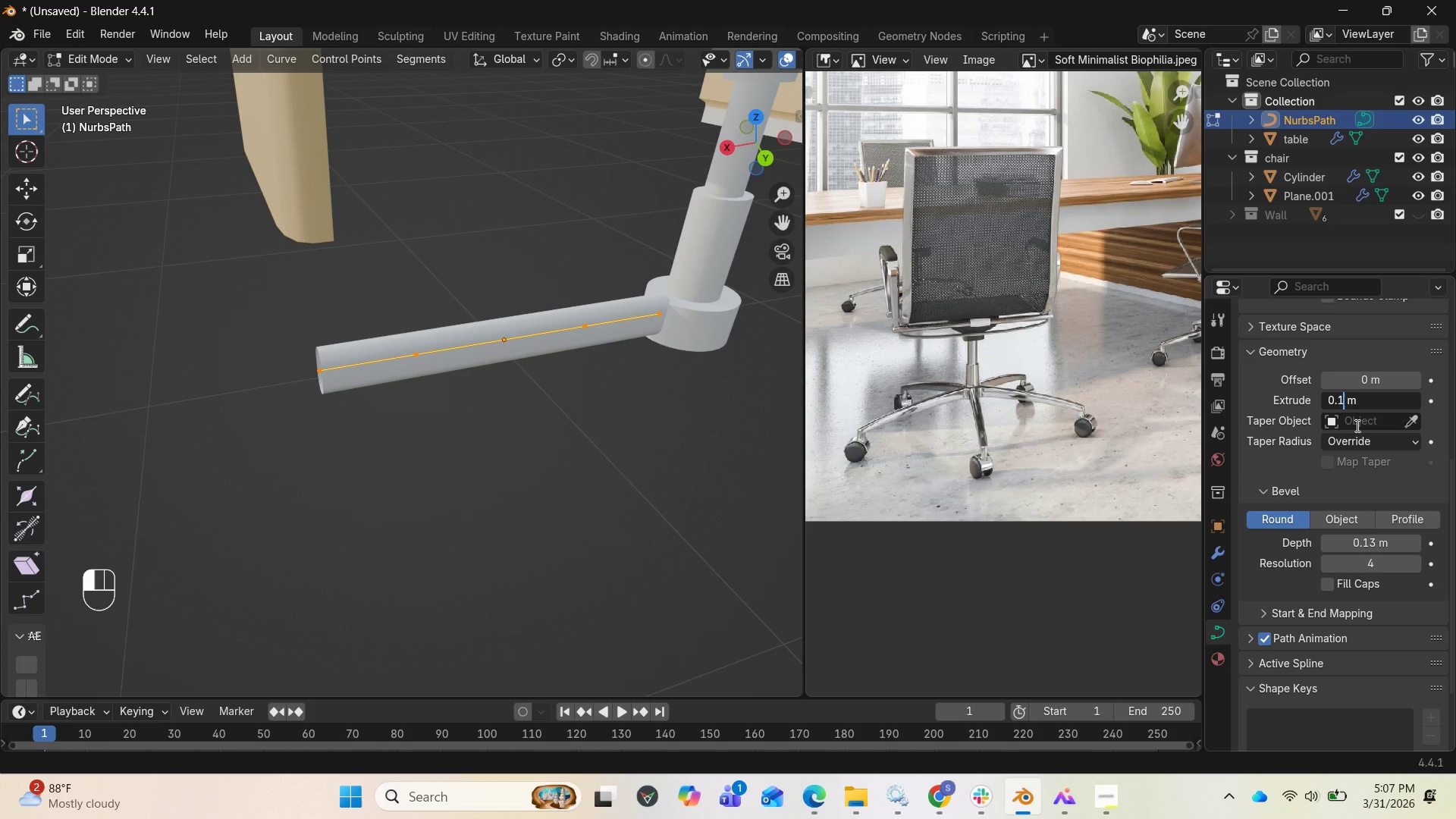 
key(Backspace)
 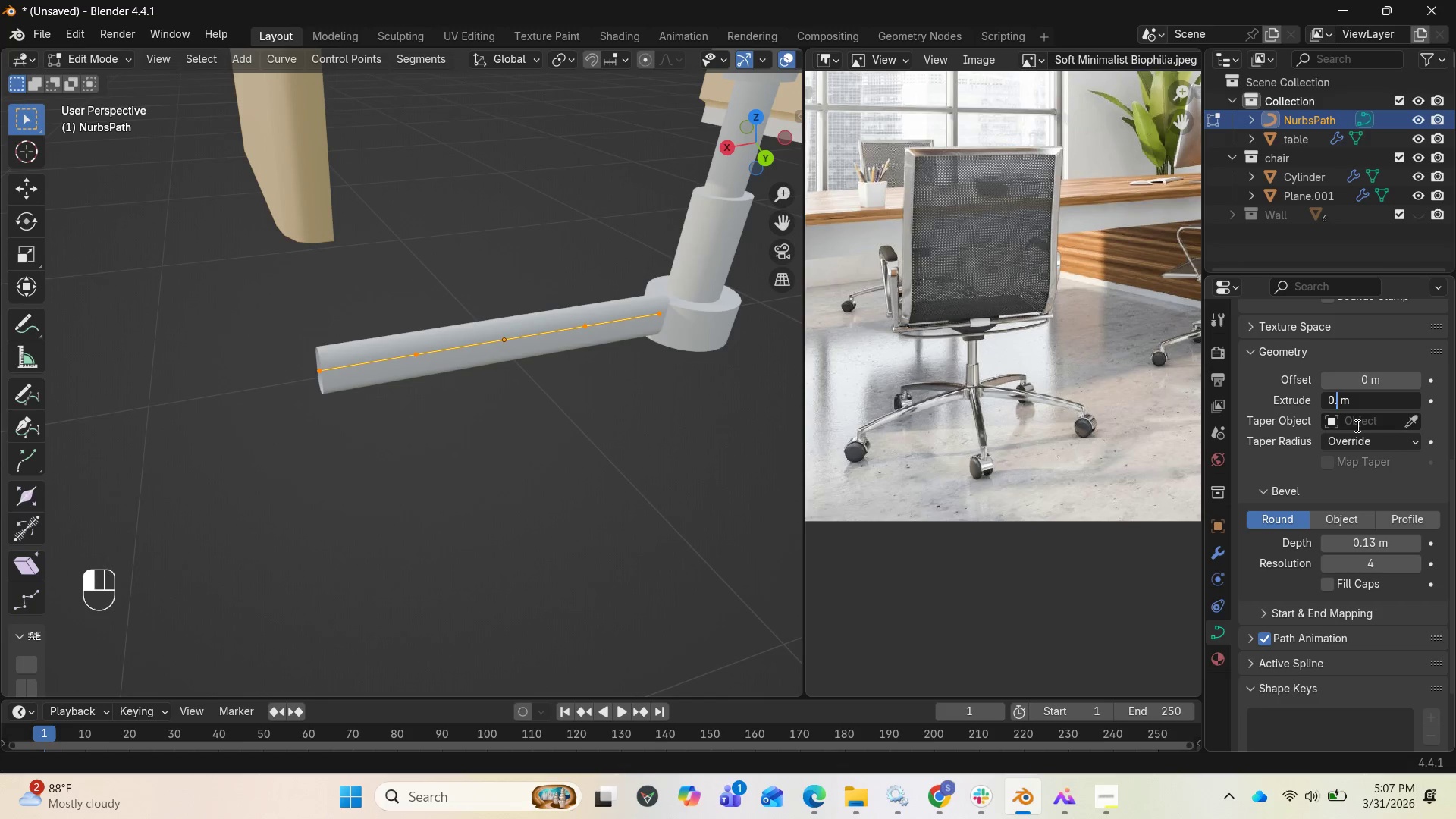 
key(6)
 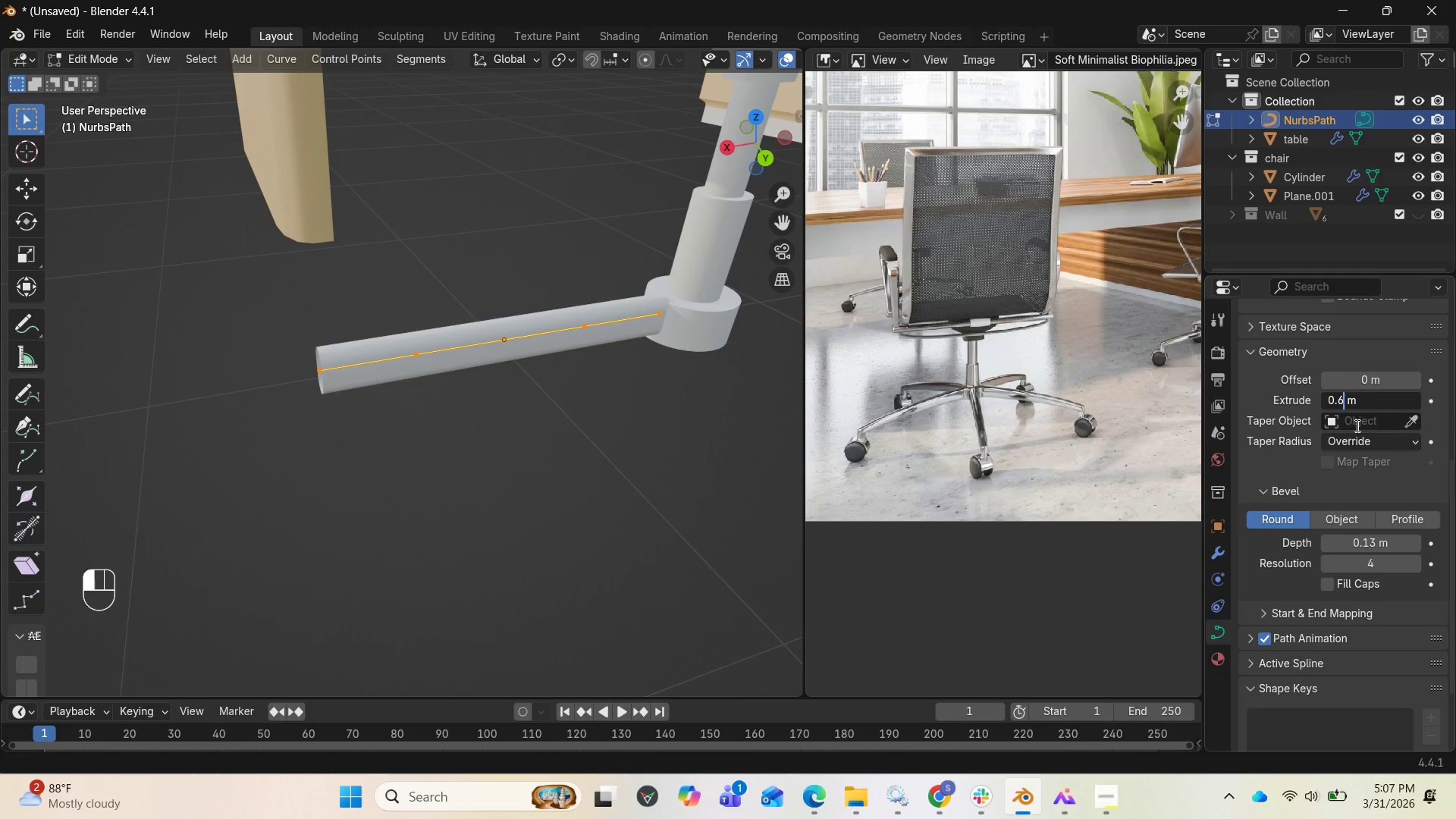 
key(Enter)
 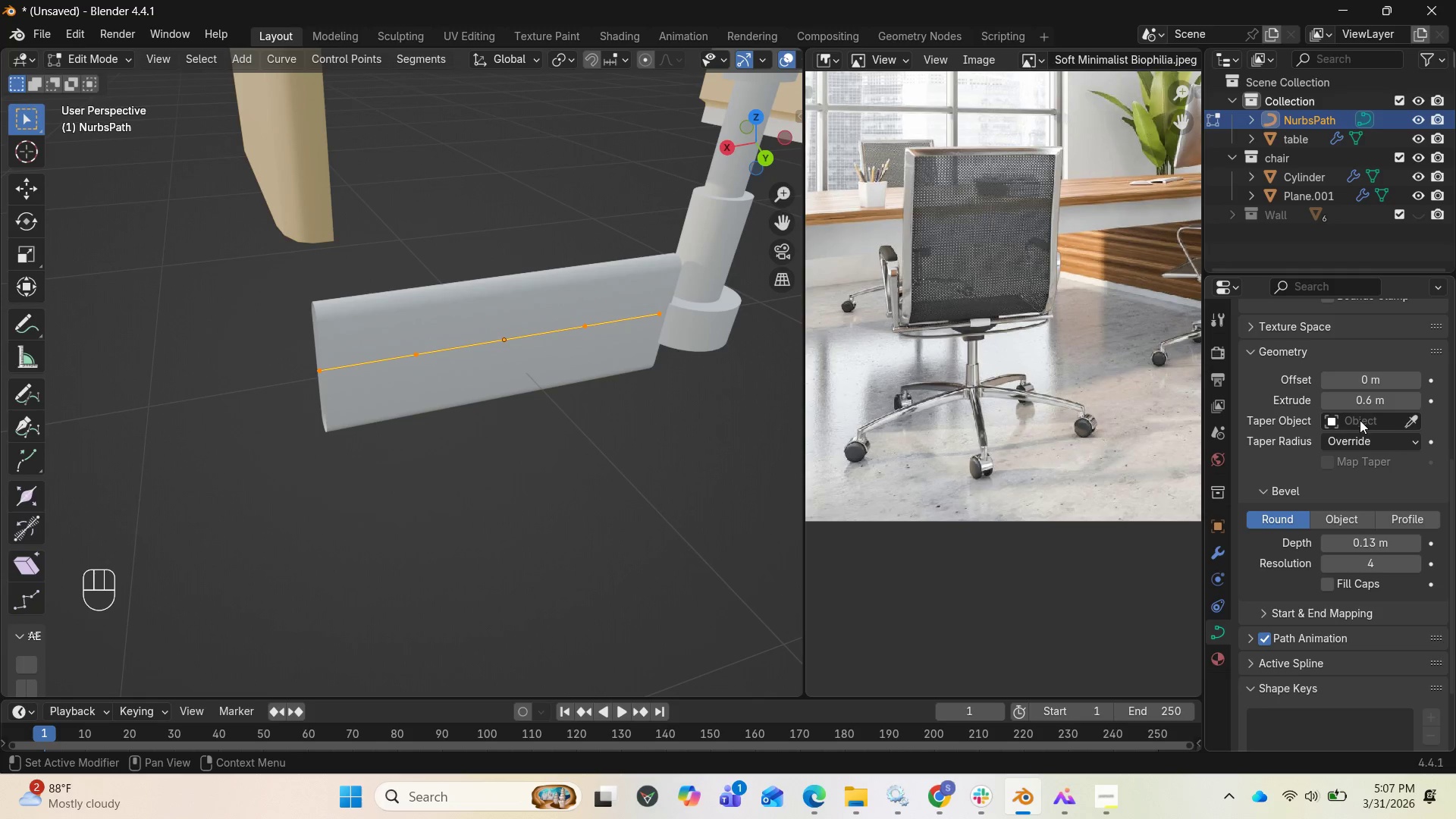 
left_click([1368, 406])
 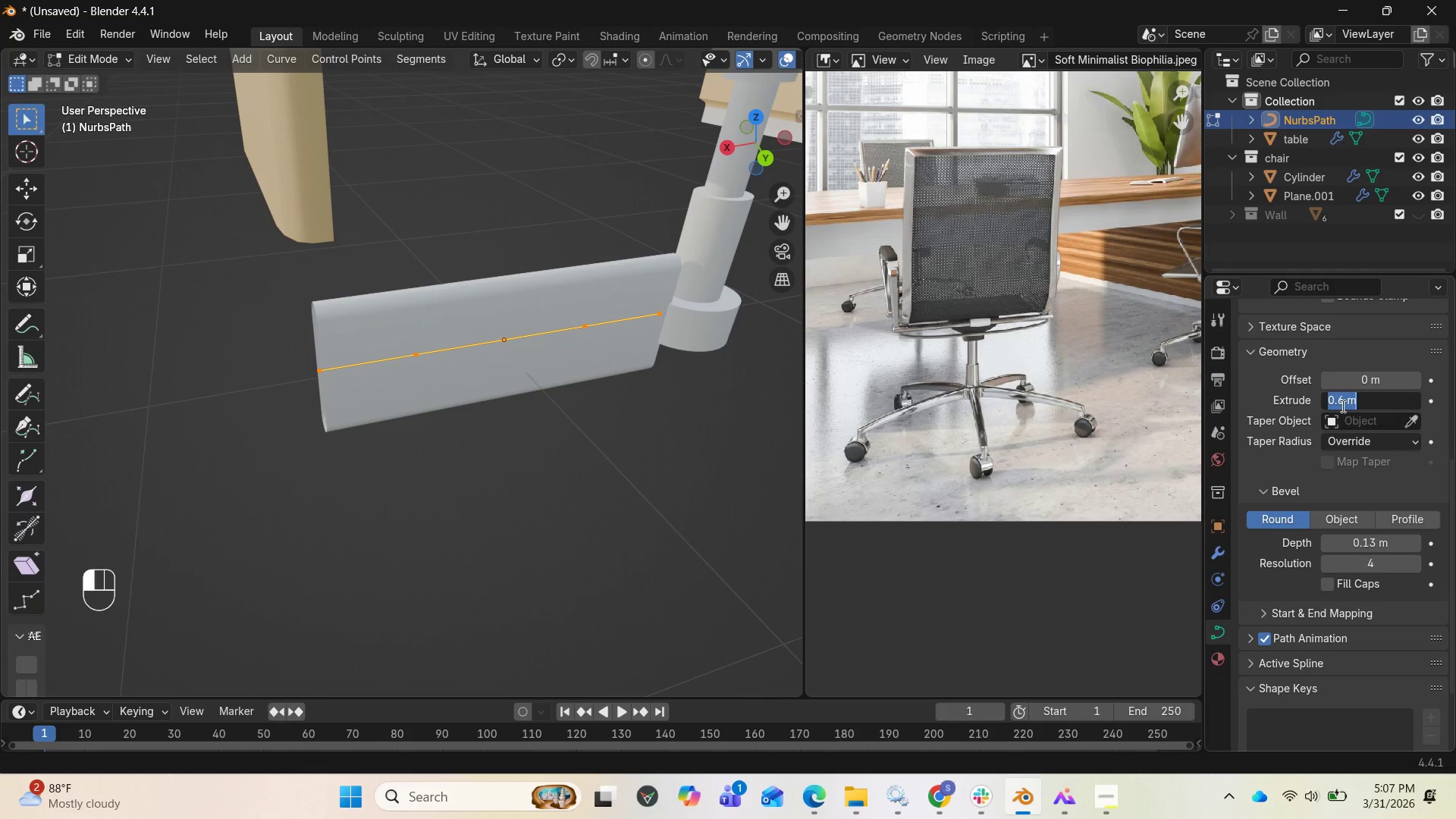 
left_click([1340, 404])
 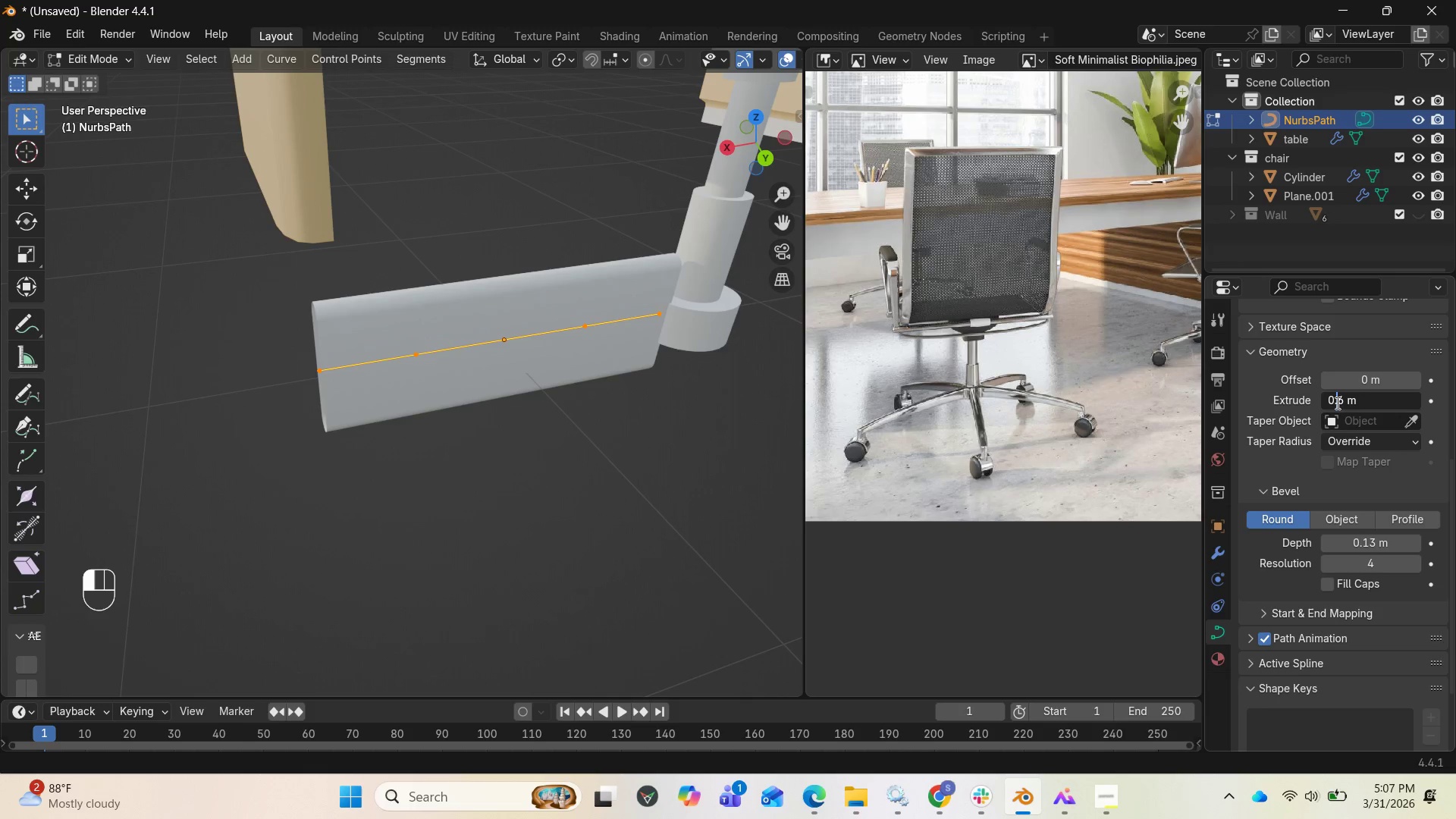 
key(0)
 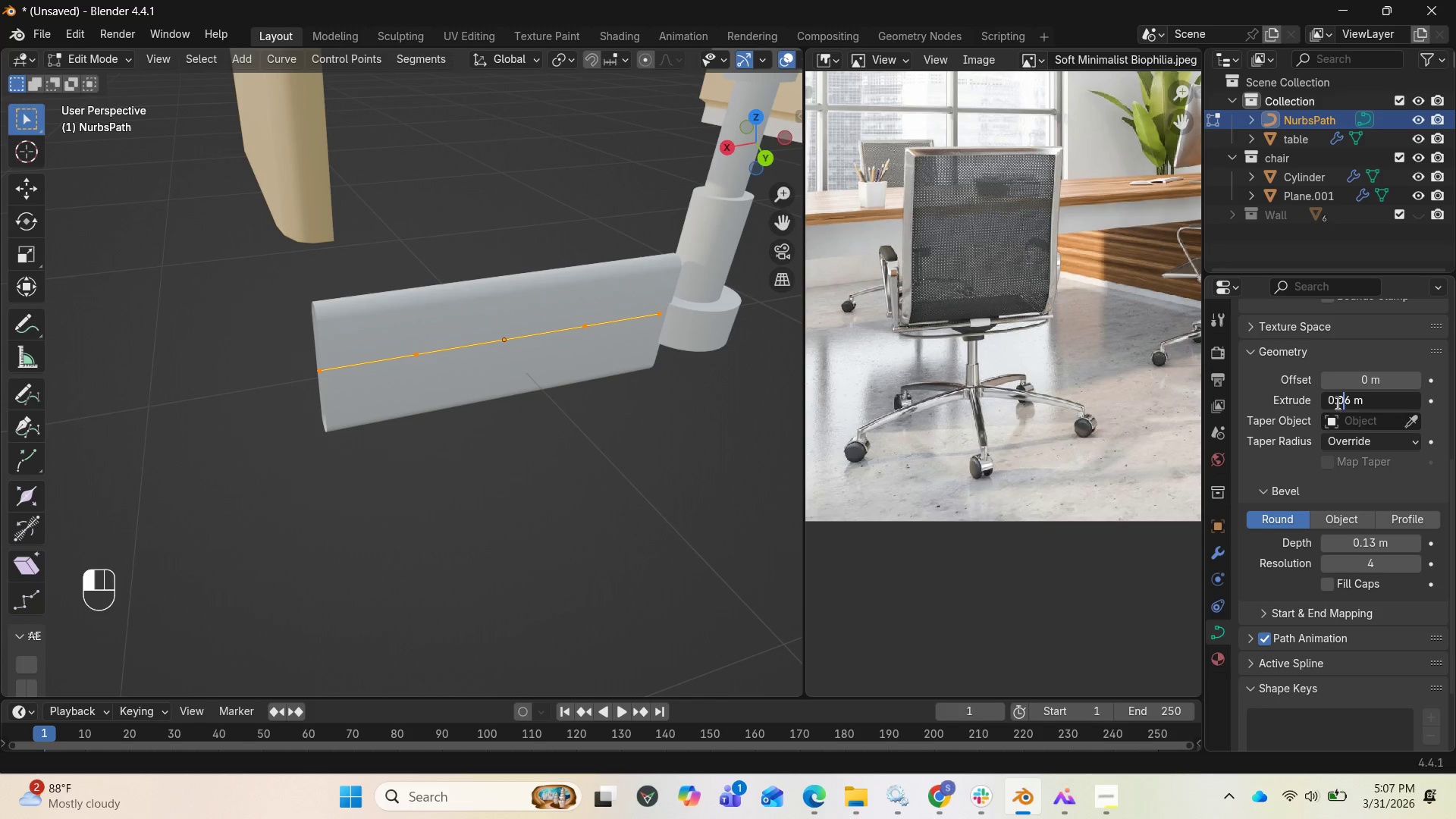 
key(Enter)
 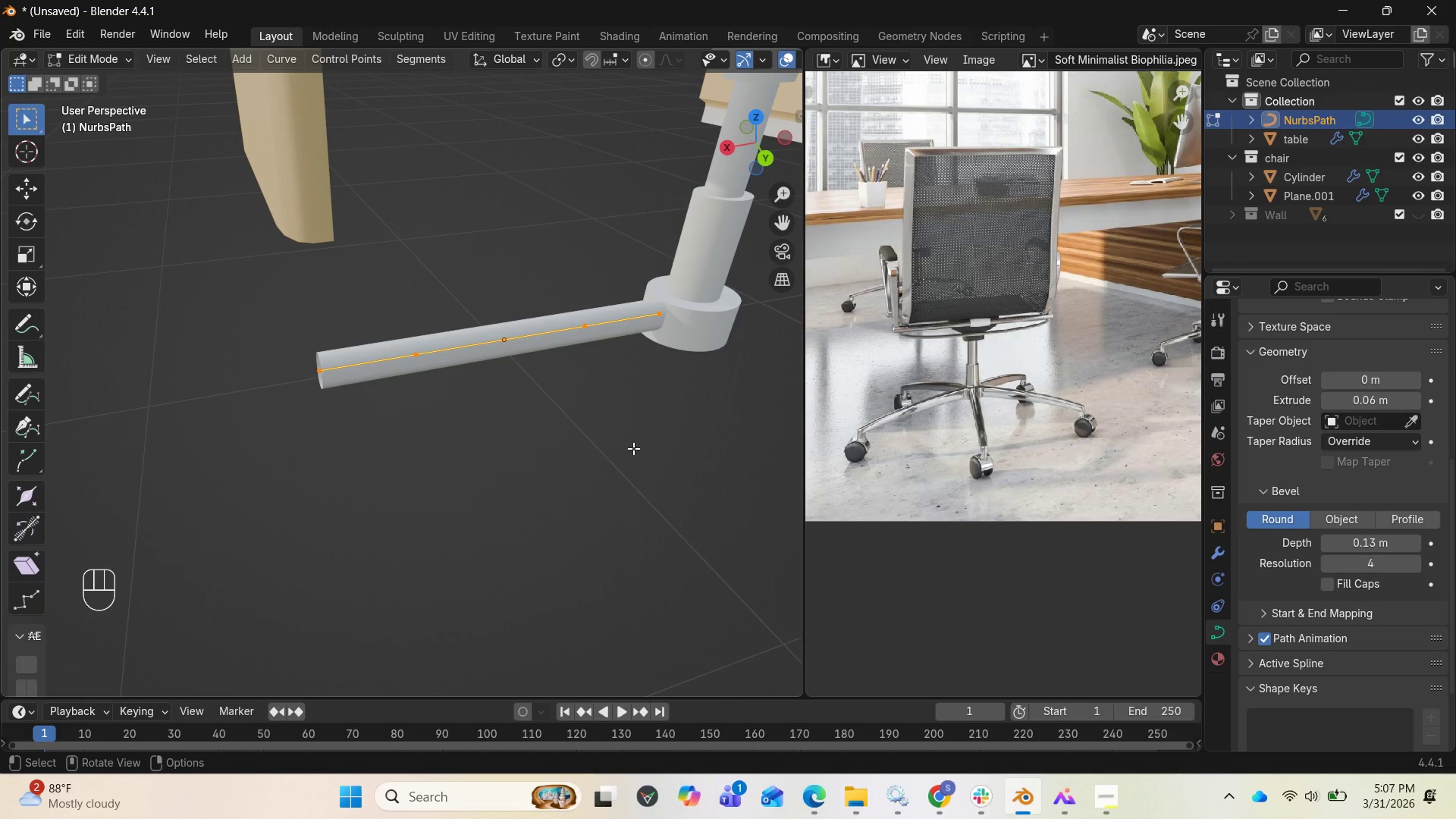 
scroll: coordinate [600, 377], scroll_direction: up, amount: 2.0
 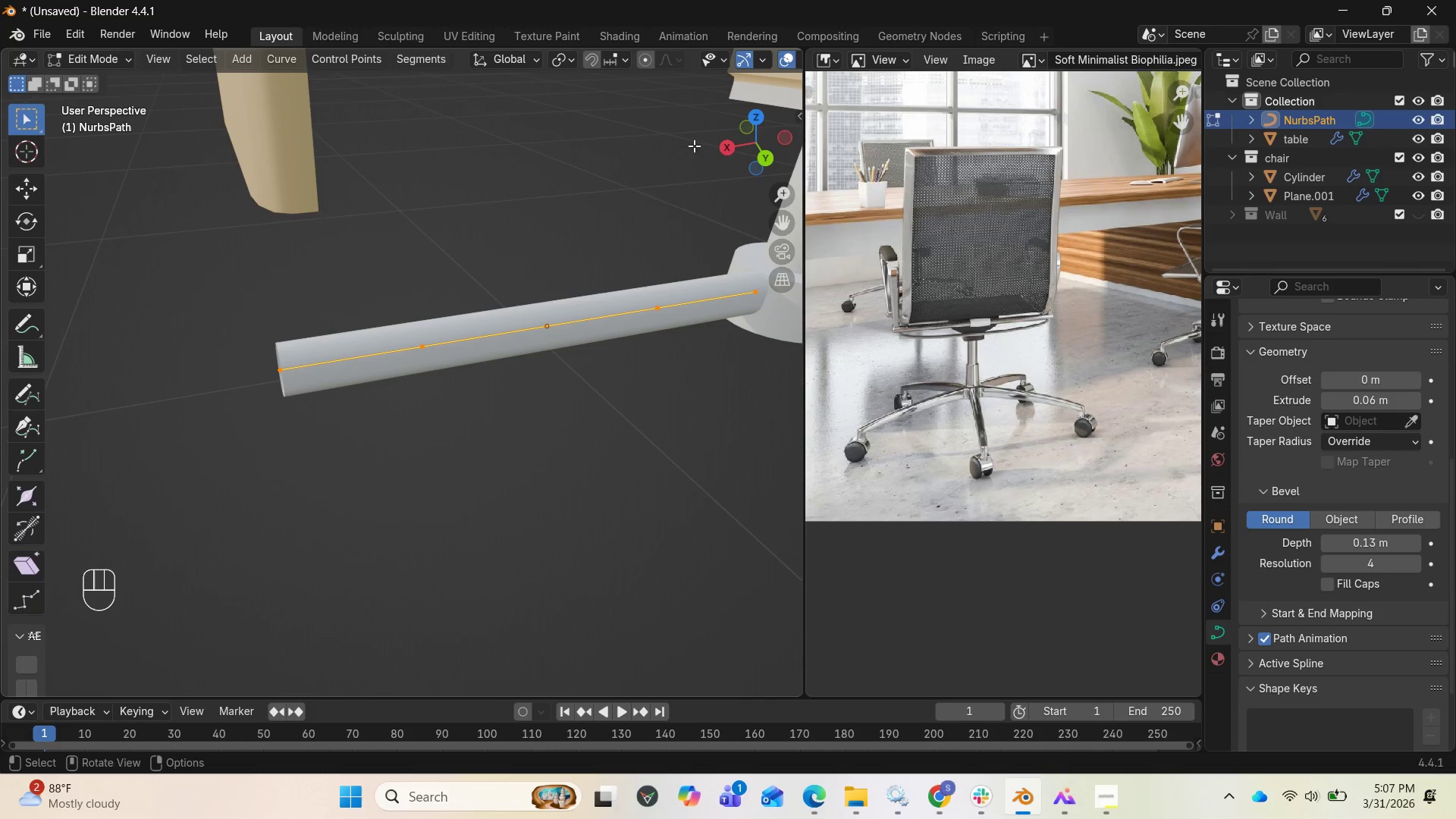 
left_click_drag(start_coordinate=[734, 157], to_coordinate=[670, 136])
 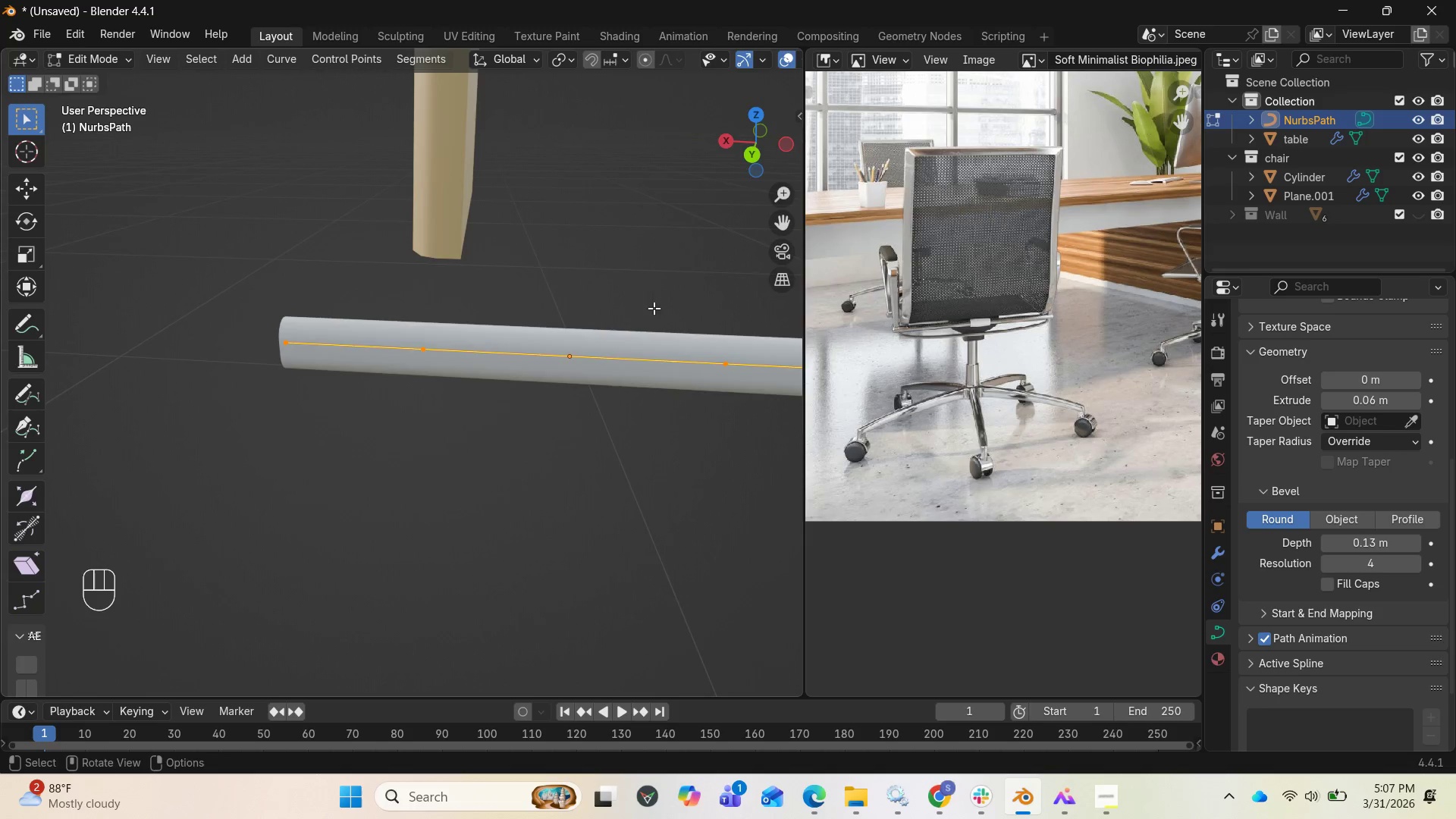 
scroll: coordinate [634, 351], scroll_direction: down, amount: 3.0
 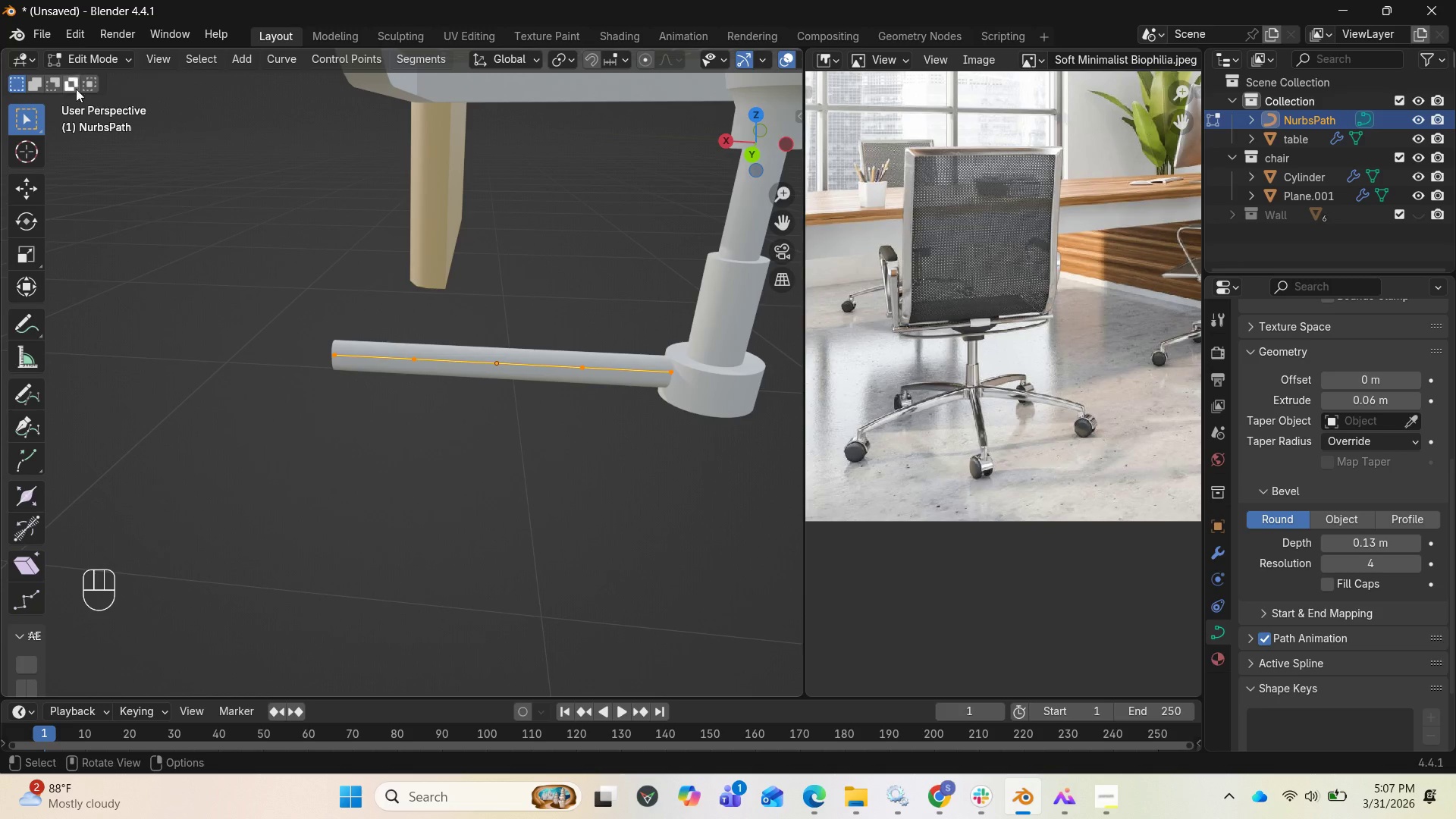 
left_click([31, 189])
 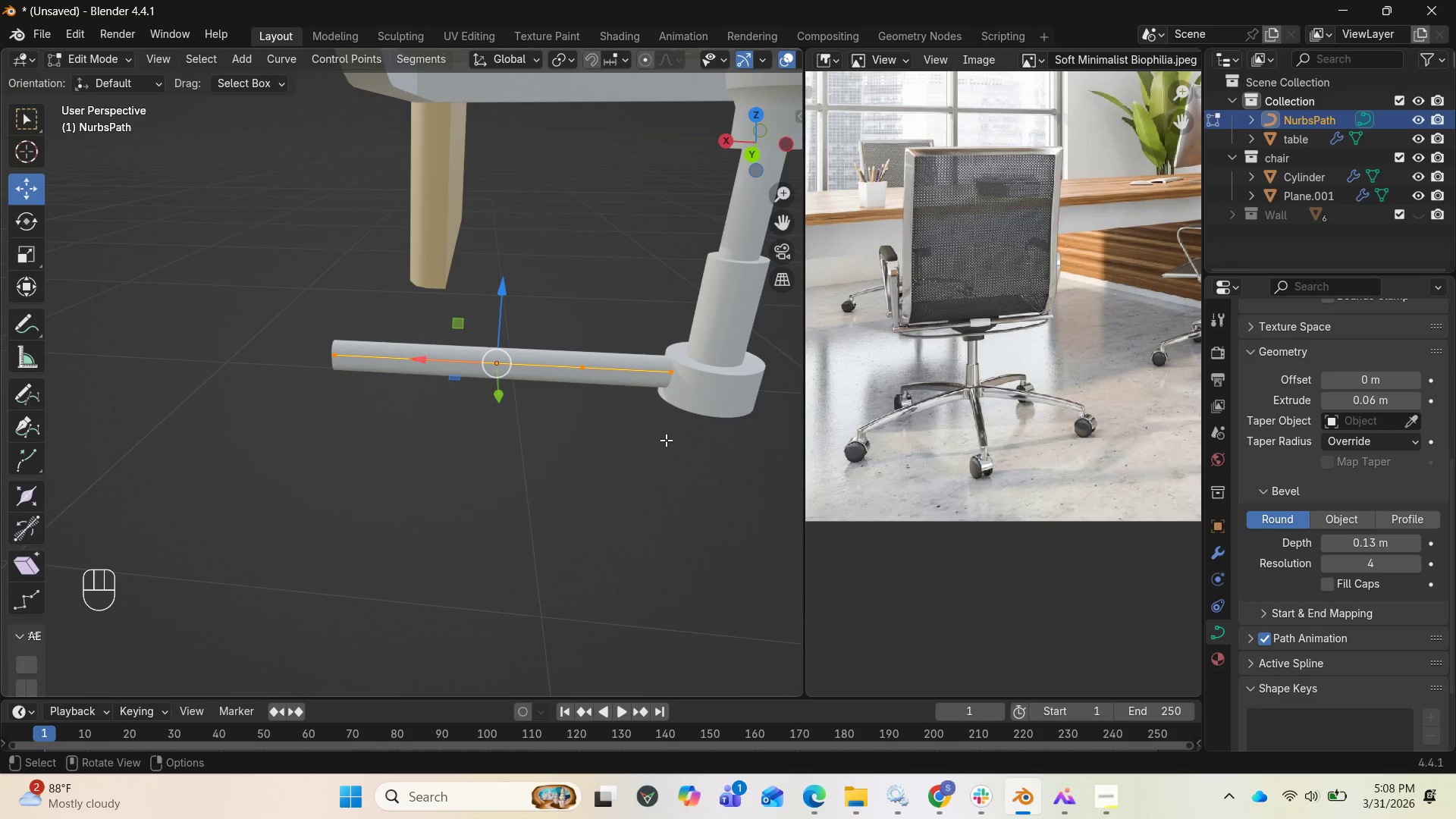 
wait(34.26)
 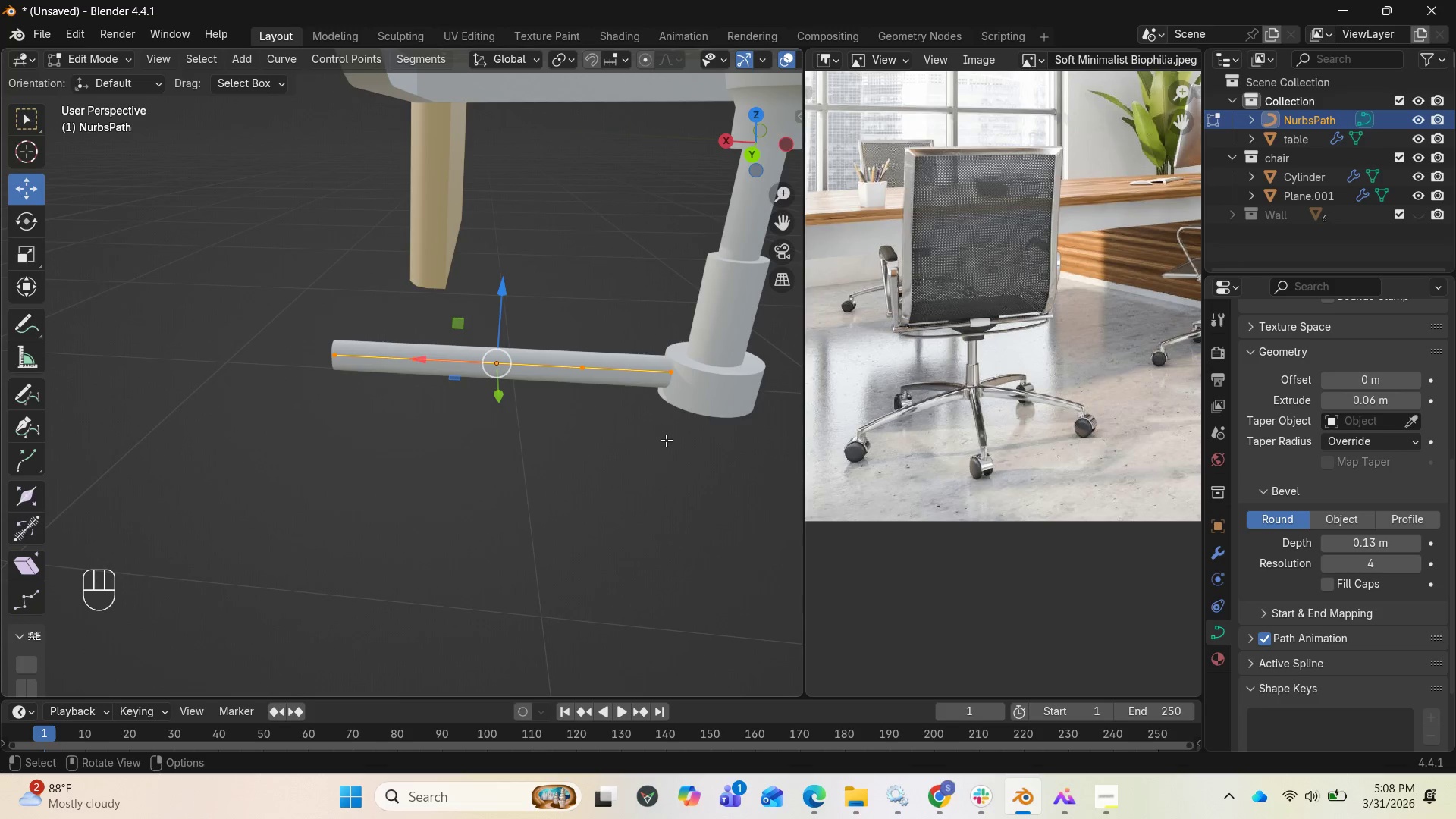 
scroll: coordinate [539, 441], scroll_direction: up, amount: 2.0
 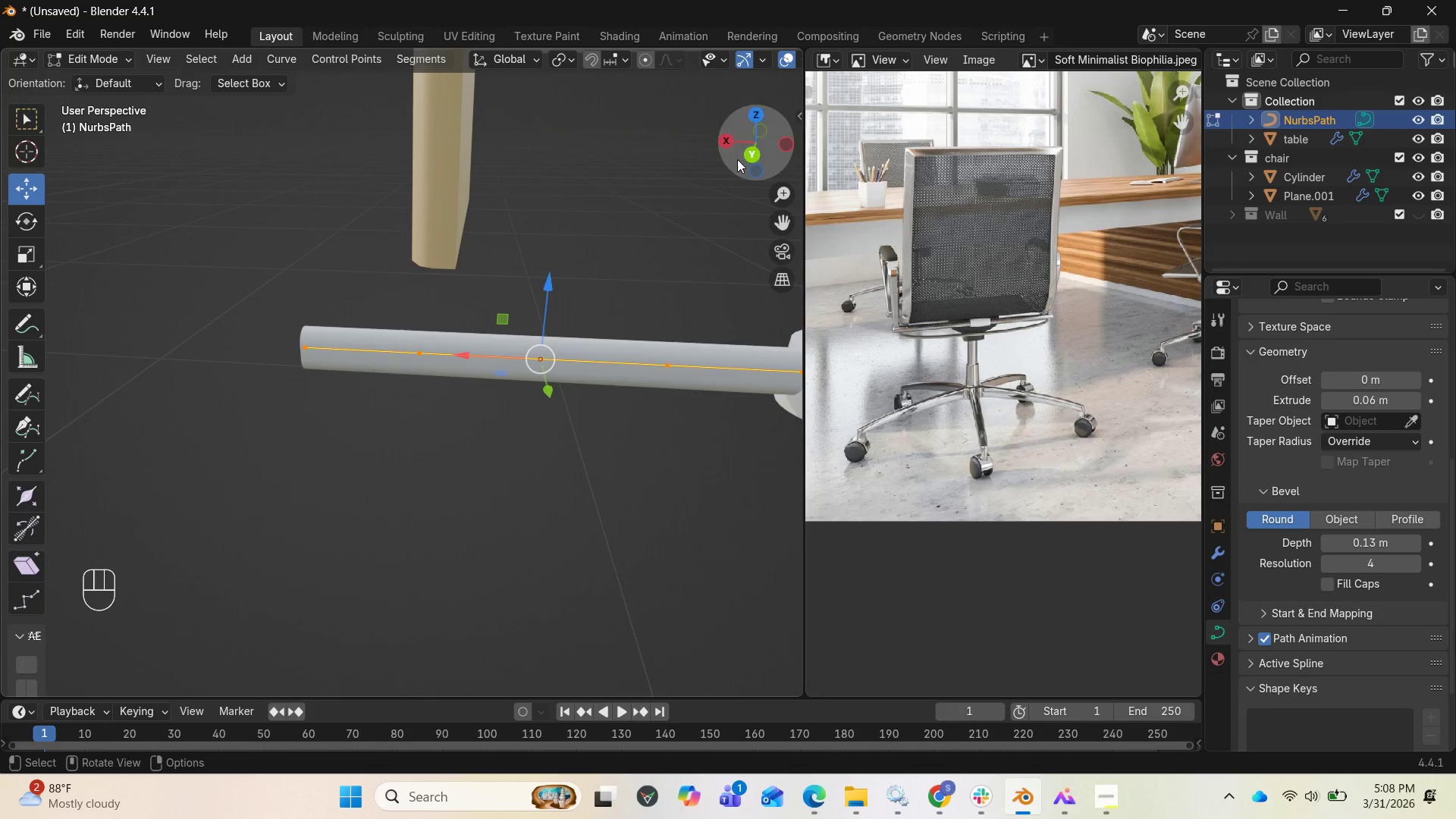 
left_click_drag(start_coordinate=[748, 155], to_coordinate=[764, 121])
 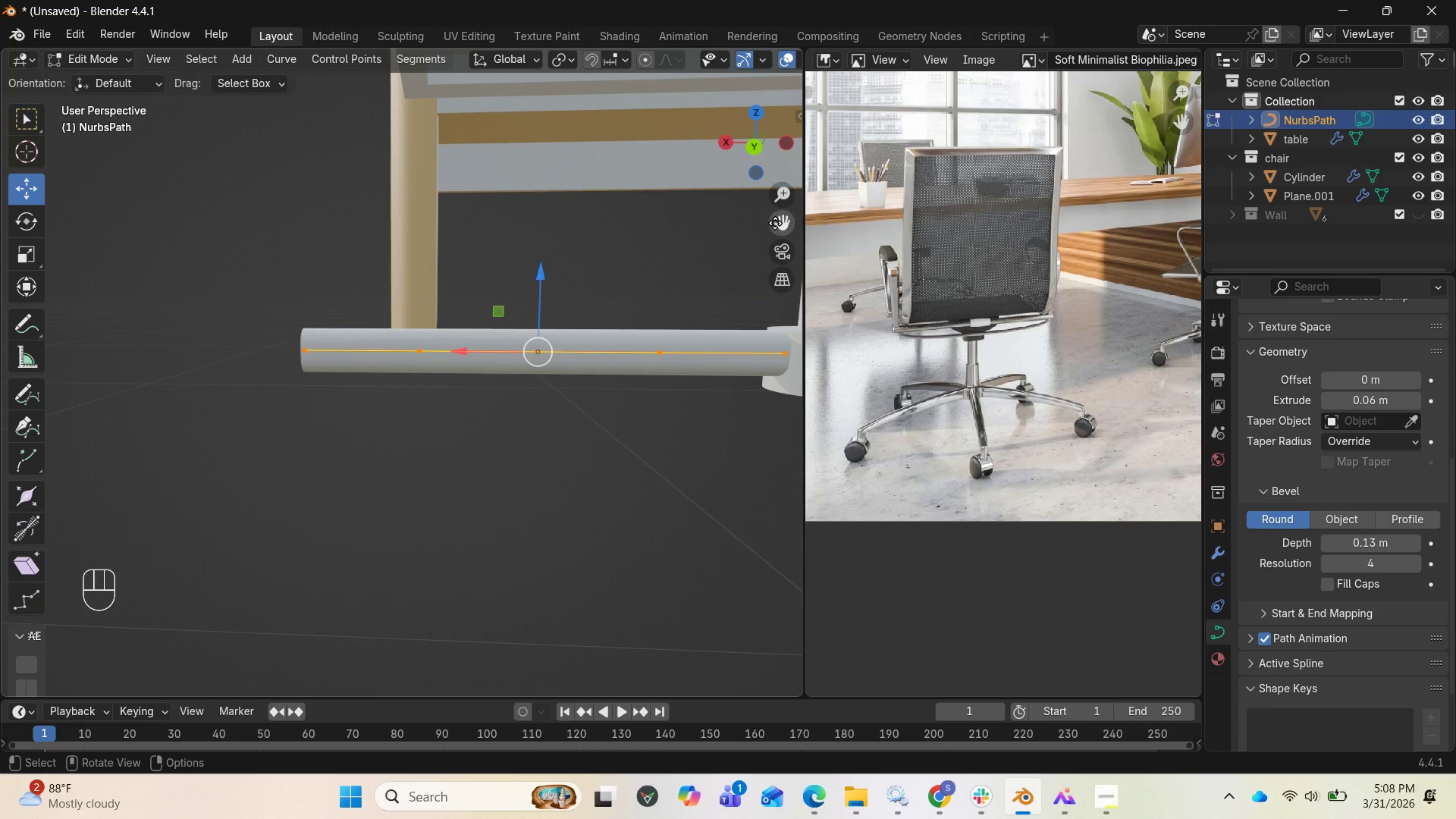 
left_click_drag(start_coordinate=[775, 223], to_coordinate=[581, 217])
 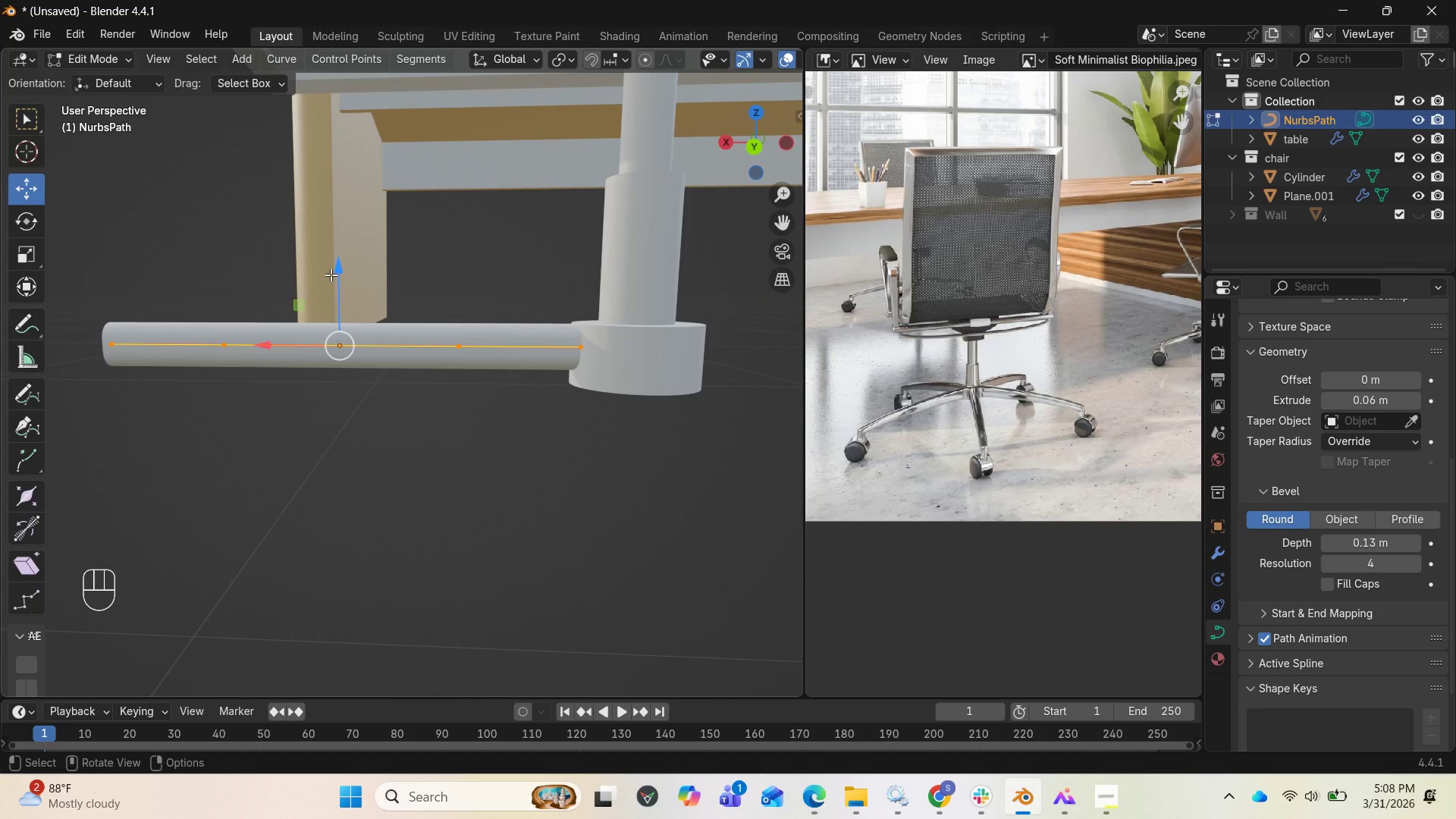 
left_click_drag(start_coordinate=[334, 270], to_coordinate=[334, 266])
 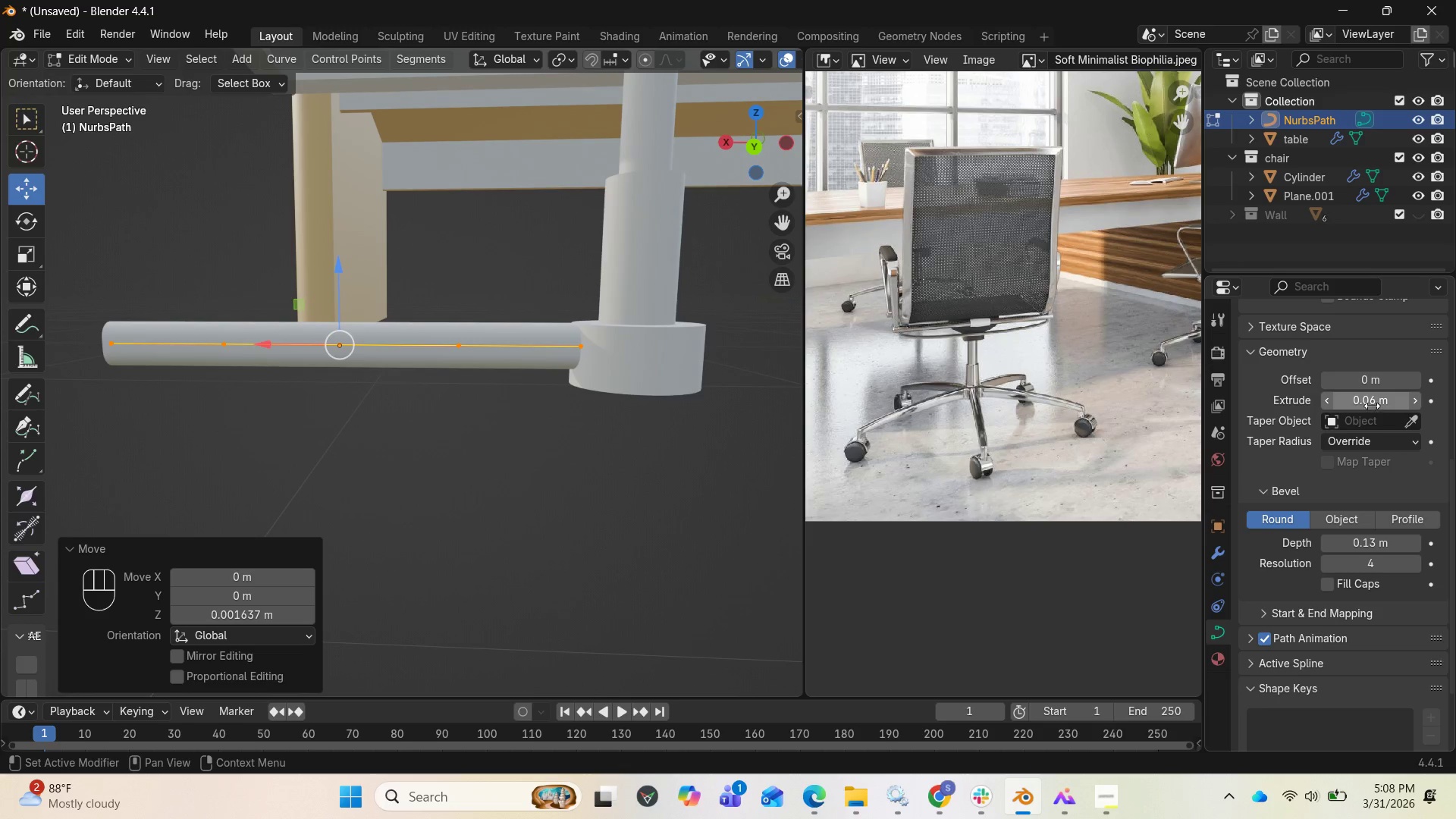 
left_click([1372, 405])
 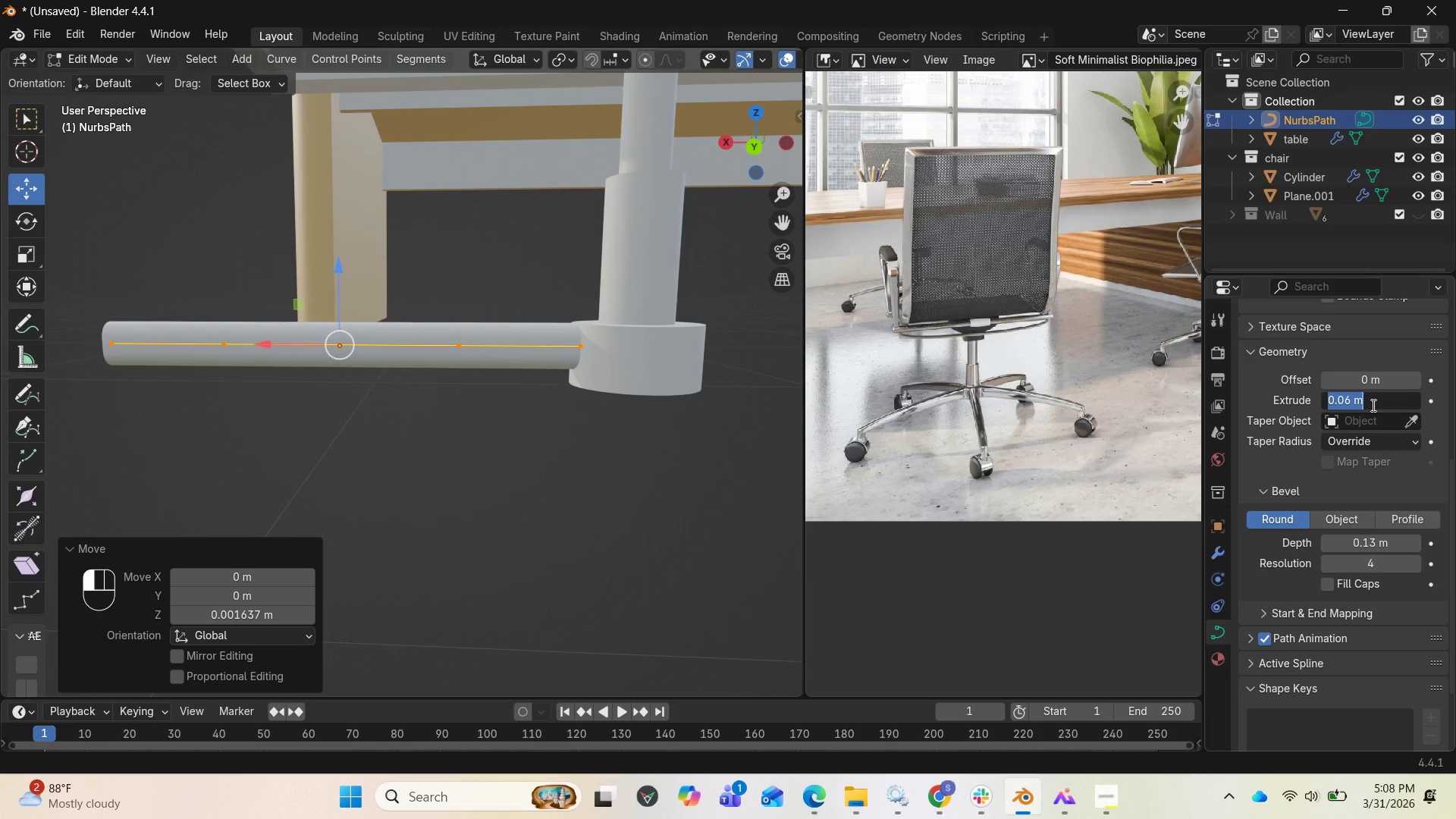 
left_click([1372, 405])
 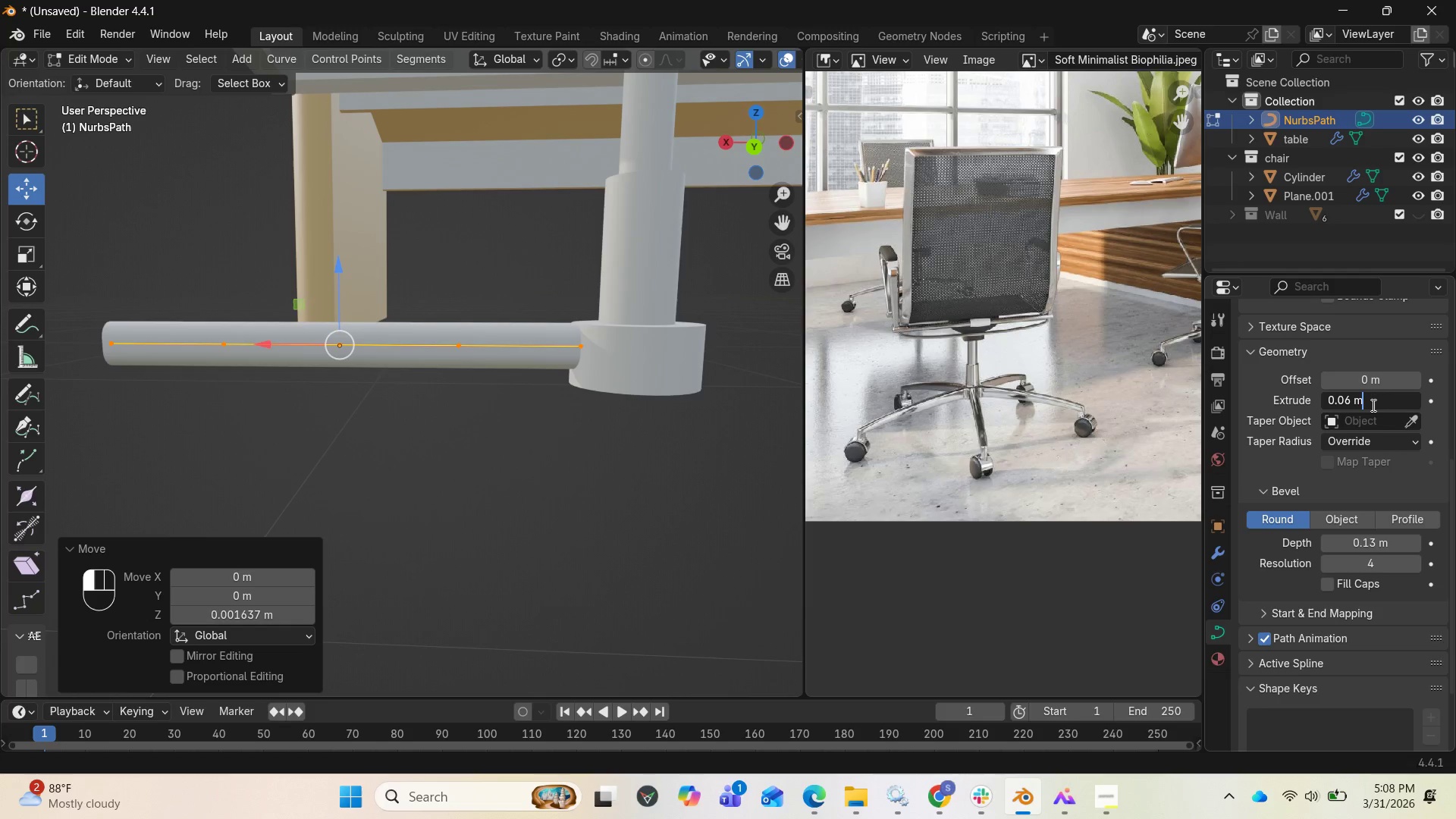 
key(Backspace)
 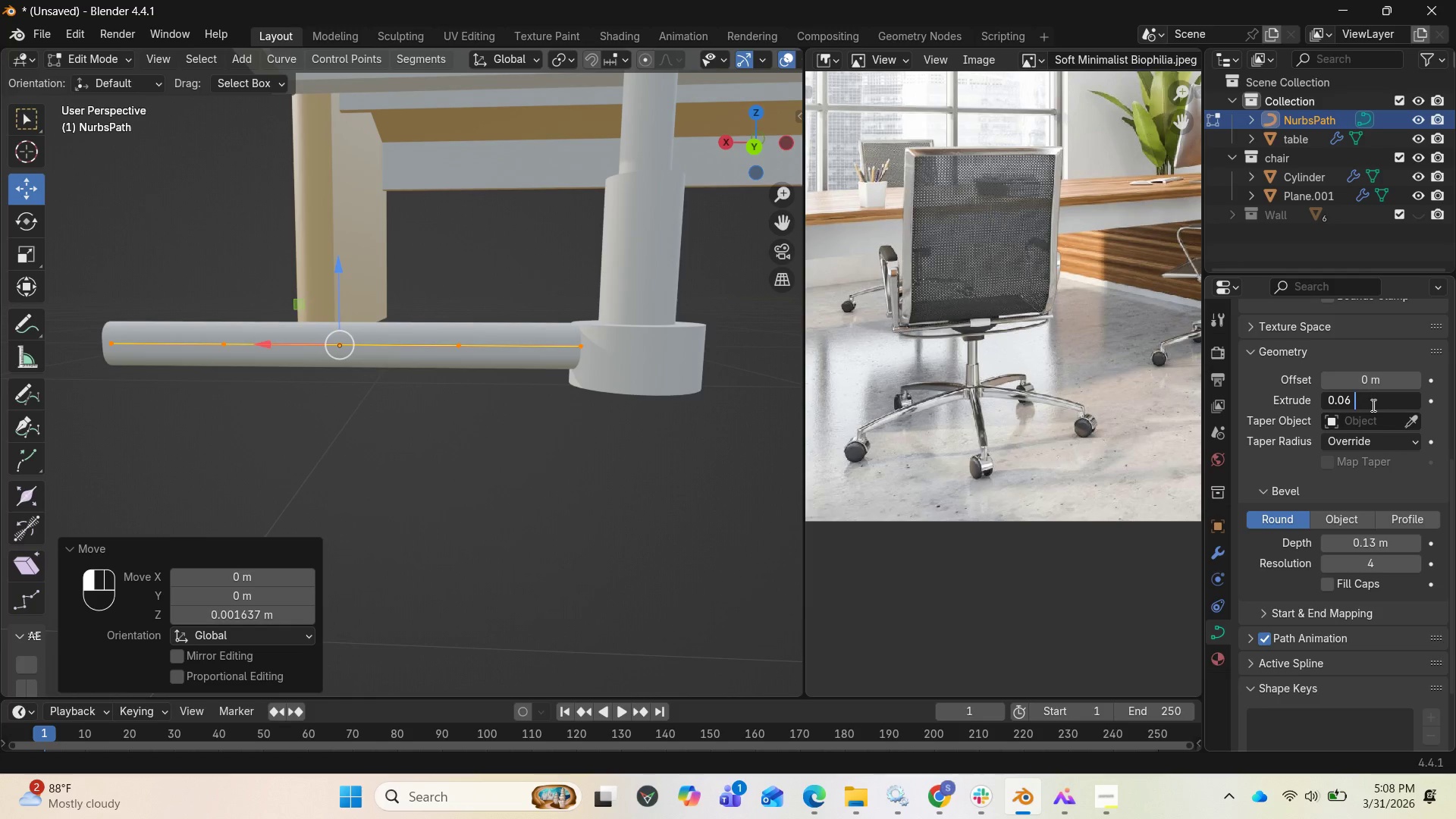 
key(Backspace)
 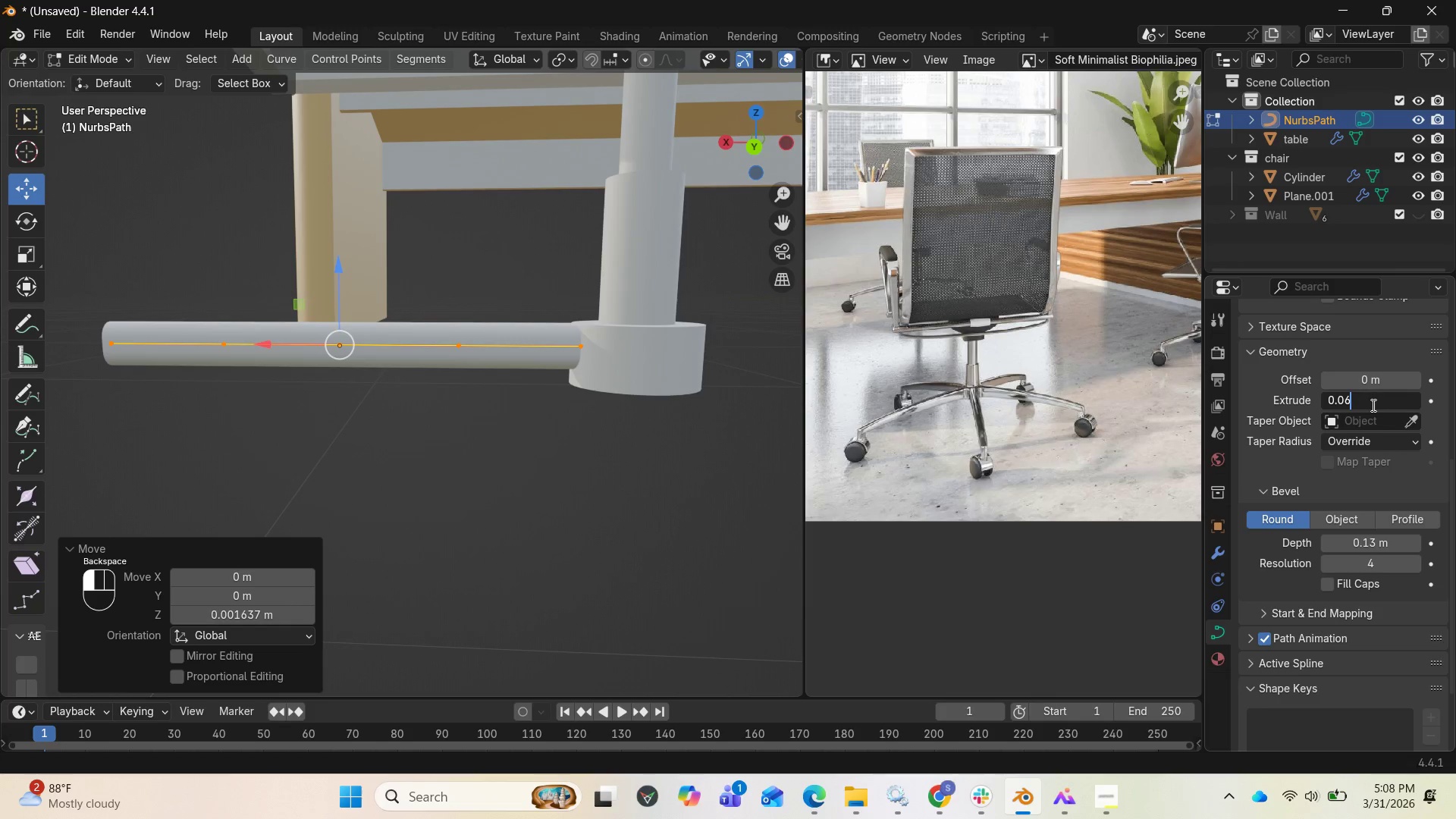 
key(Backspace)
 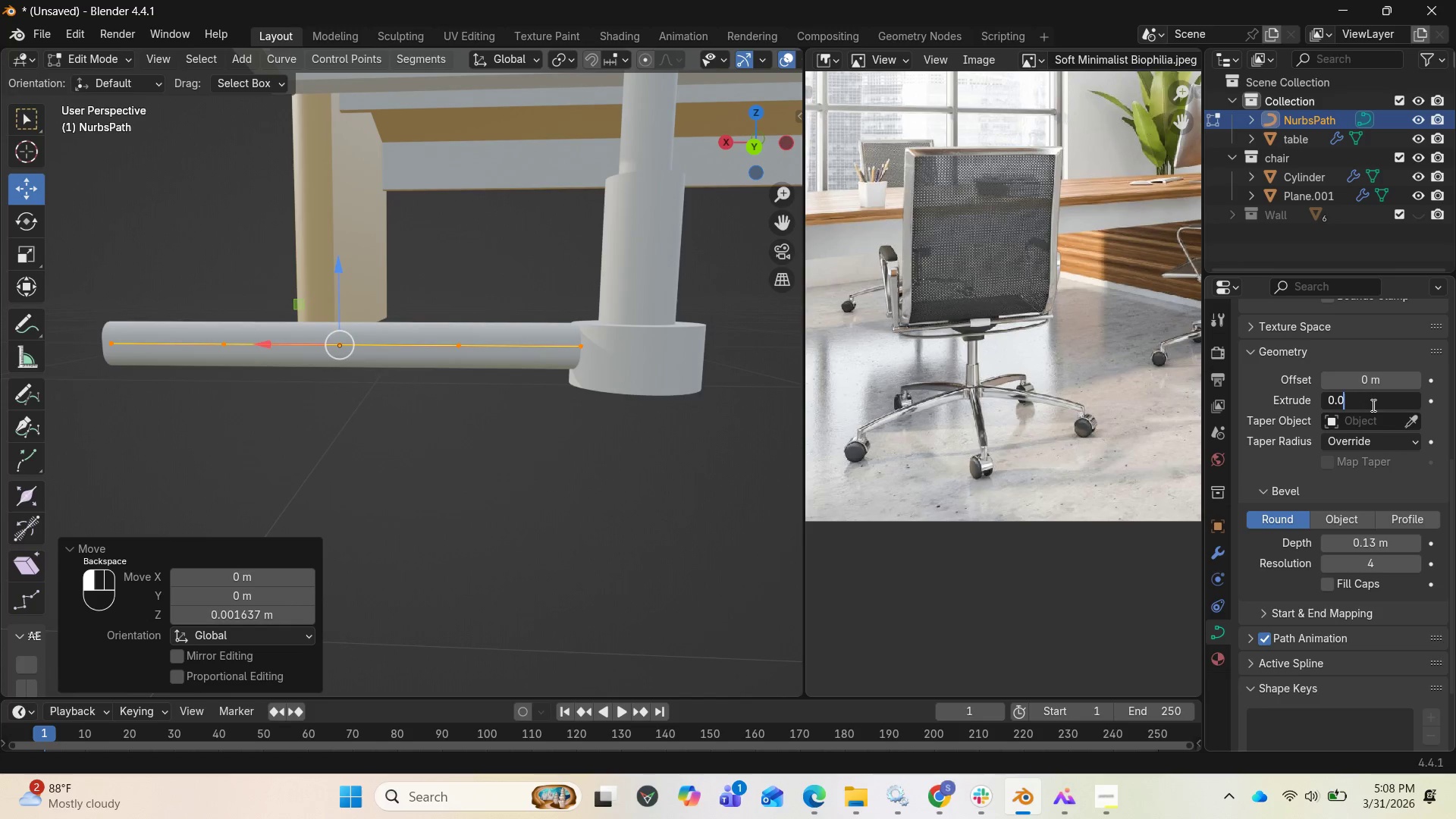 
key(4)
 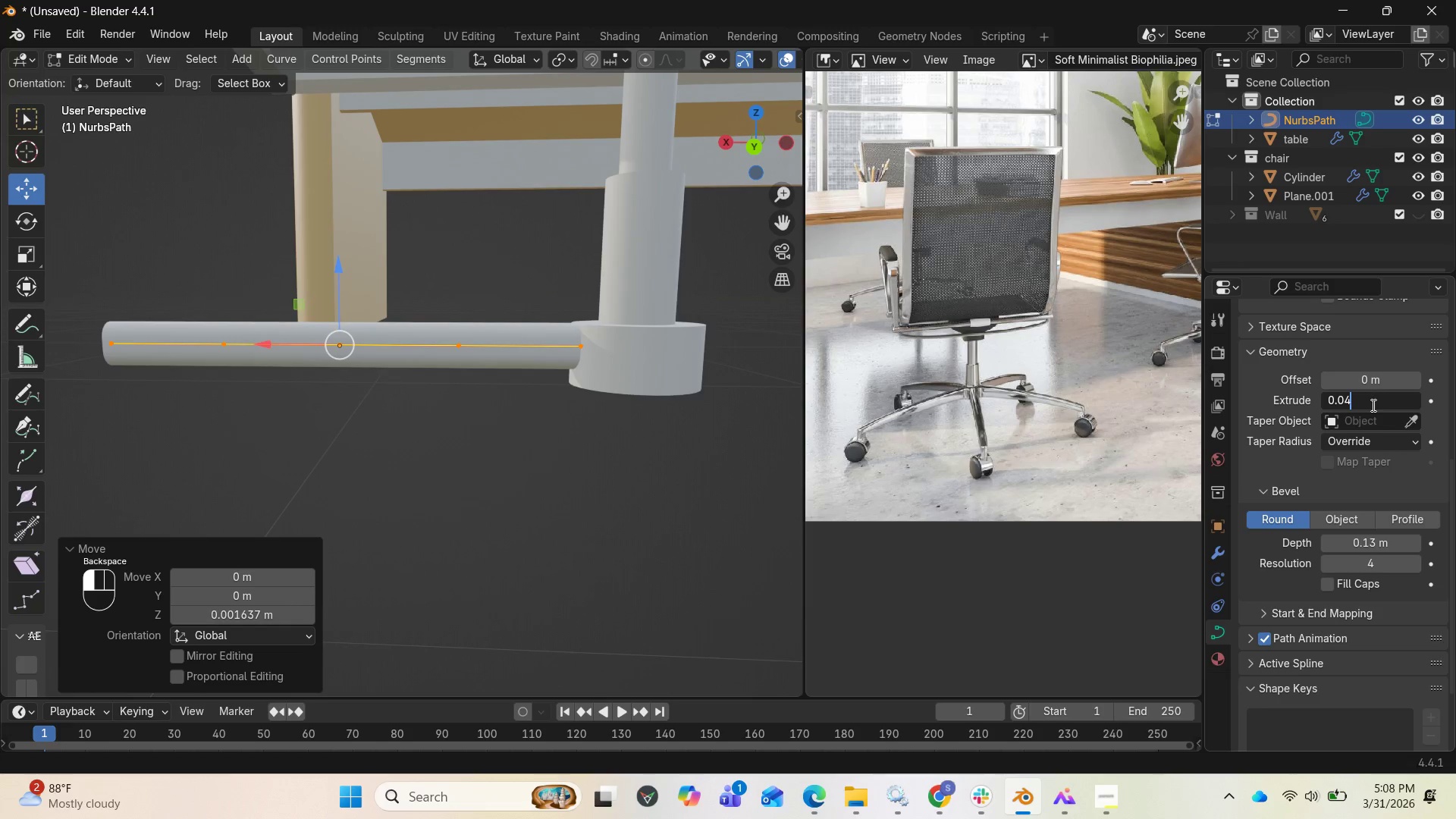 
key(Enter)
 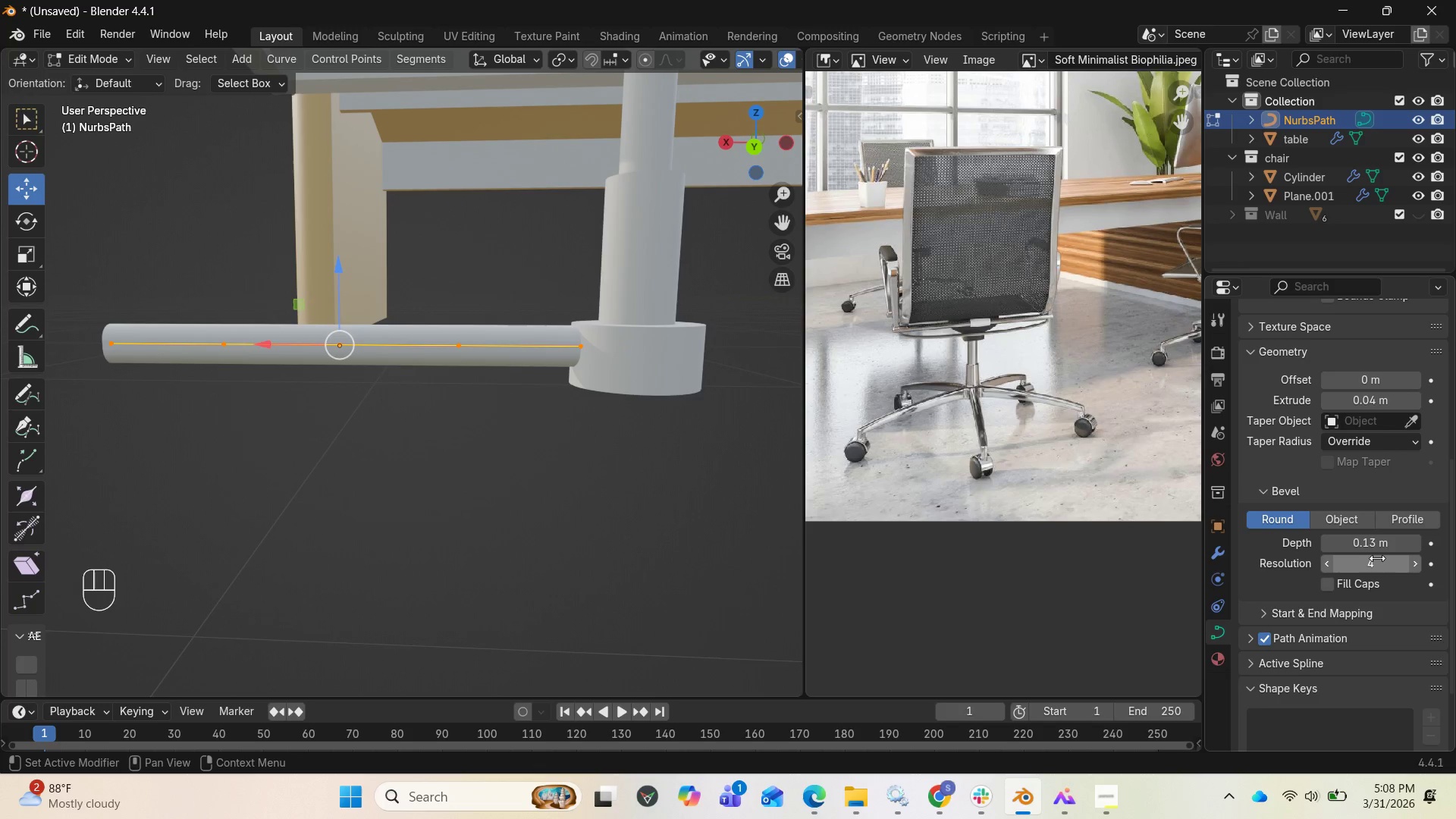 
left_click([1370, 543])
 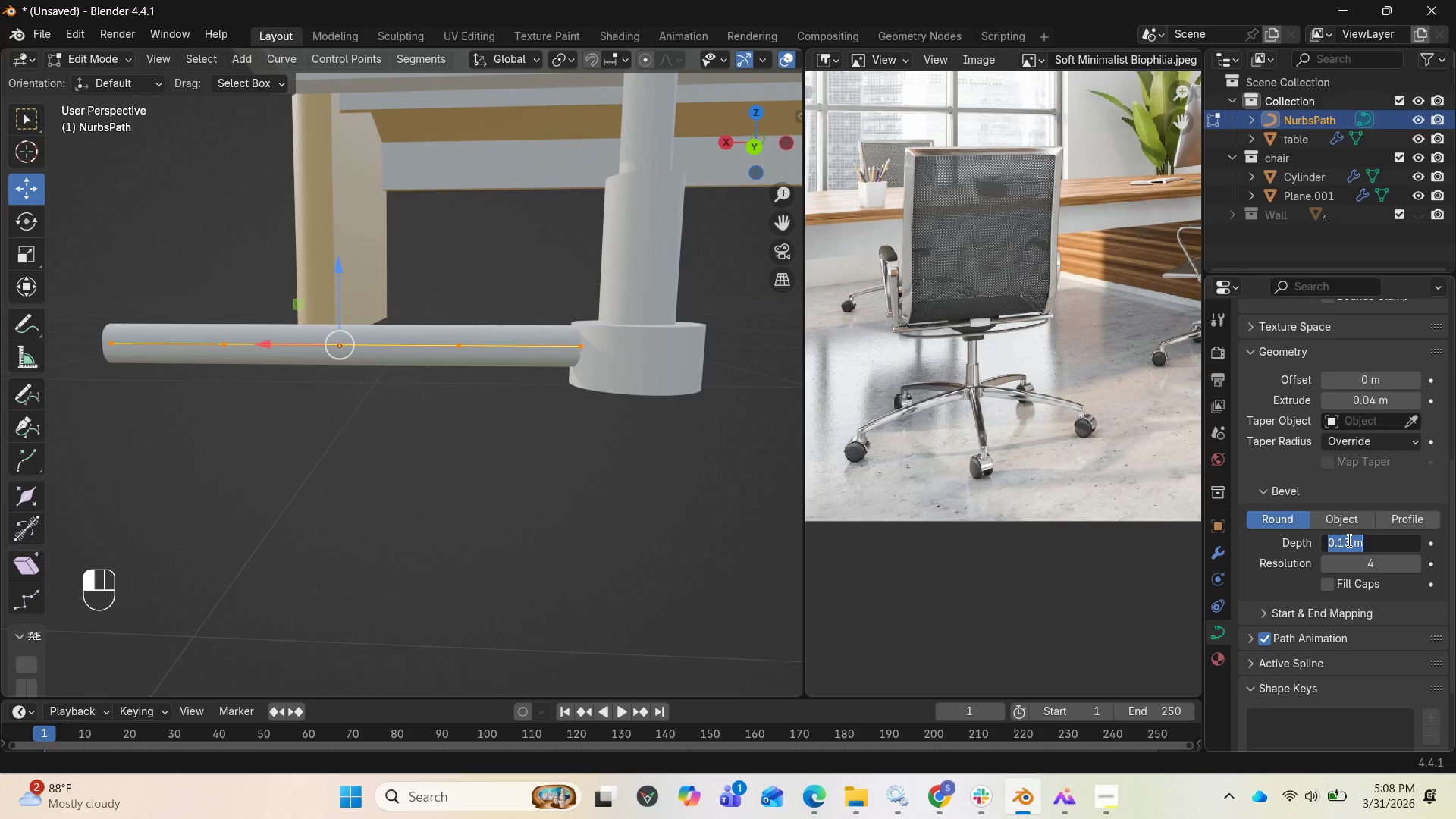 
left_click([1348, 540])
 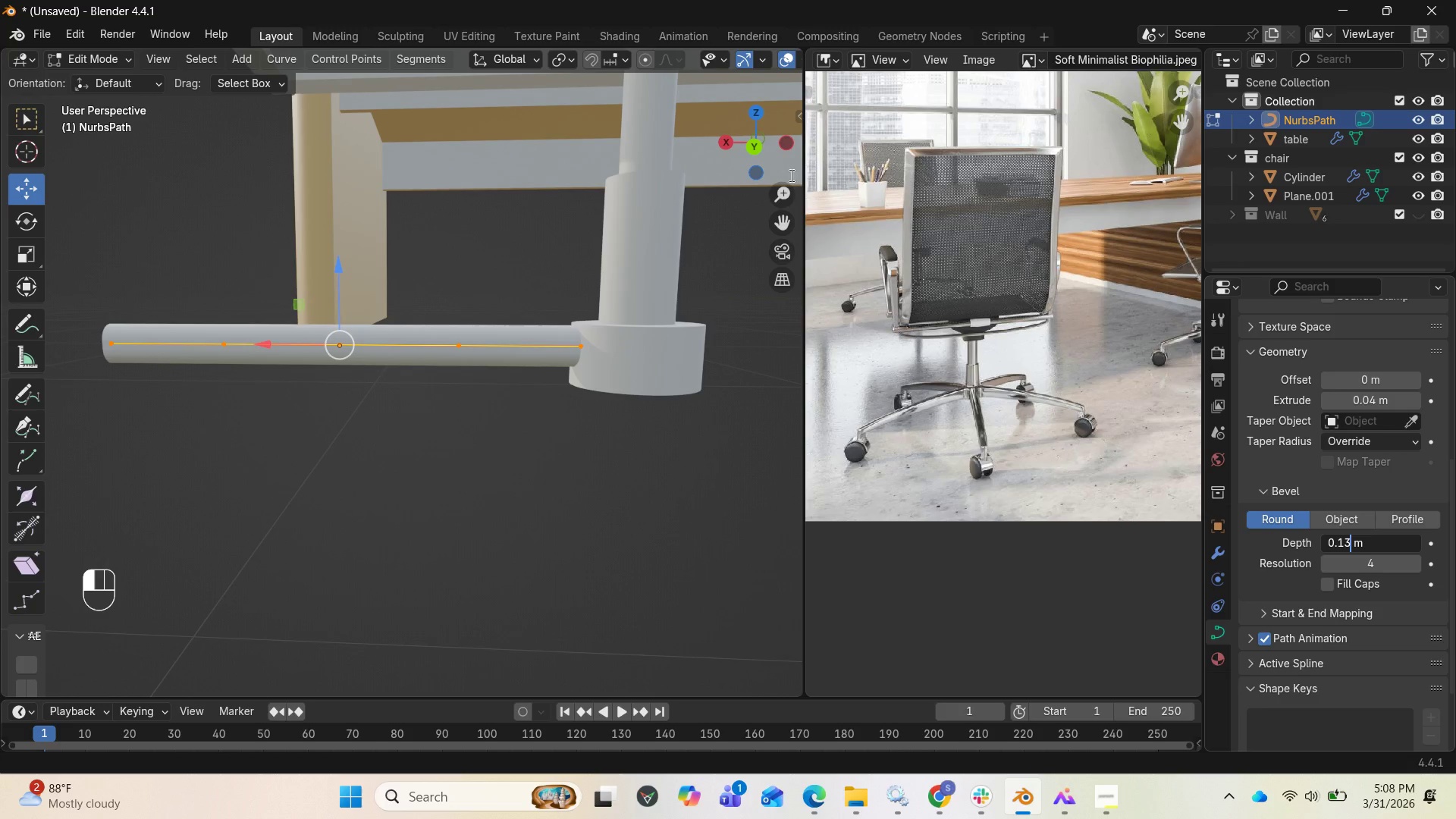 
left_click_drag(start_coordinate=[753, 140], to_coordinate=[830, 178])
 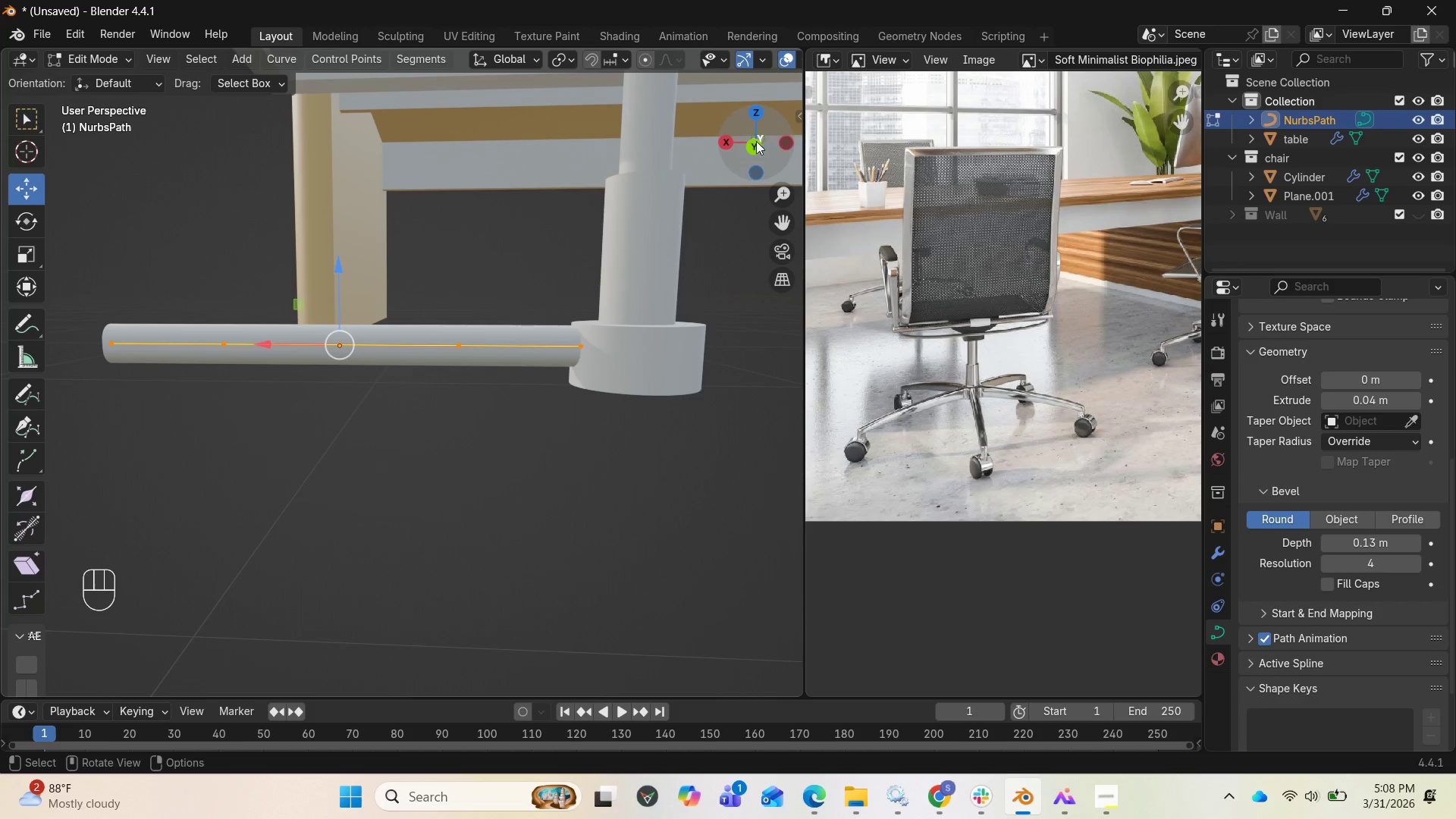 
left_click_drag(start_coordinate=[756, 141], to_coordinate=[41, 162])
 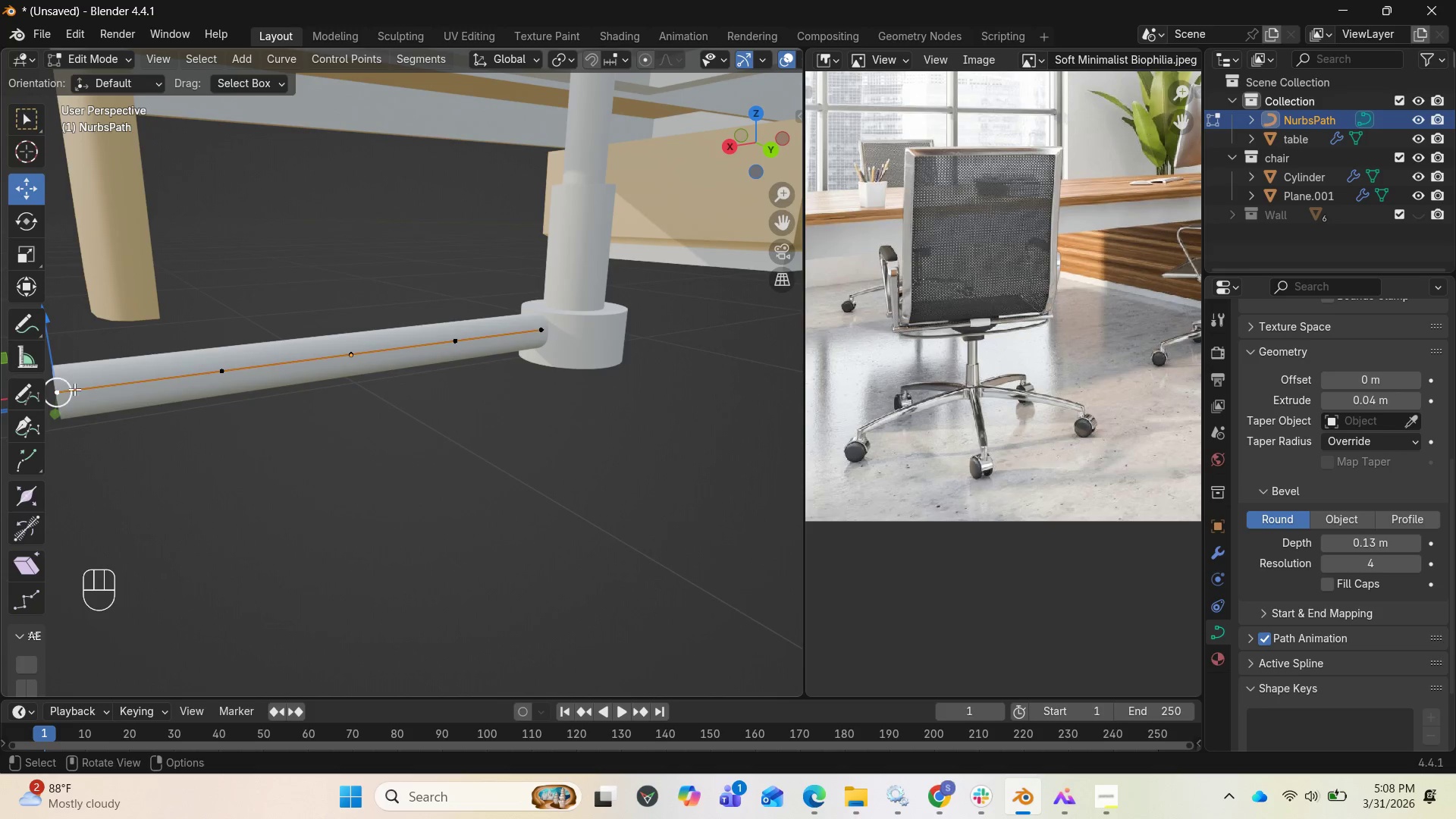 
scroll: coordinate [124, 400], scroll_direction: down, amount: 2.0
 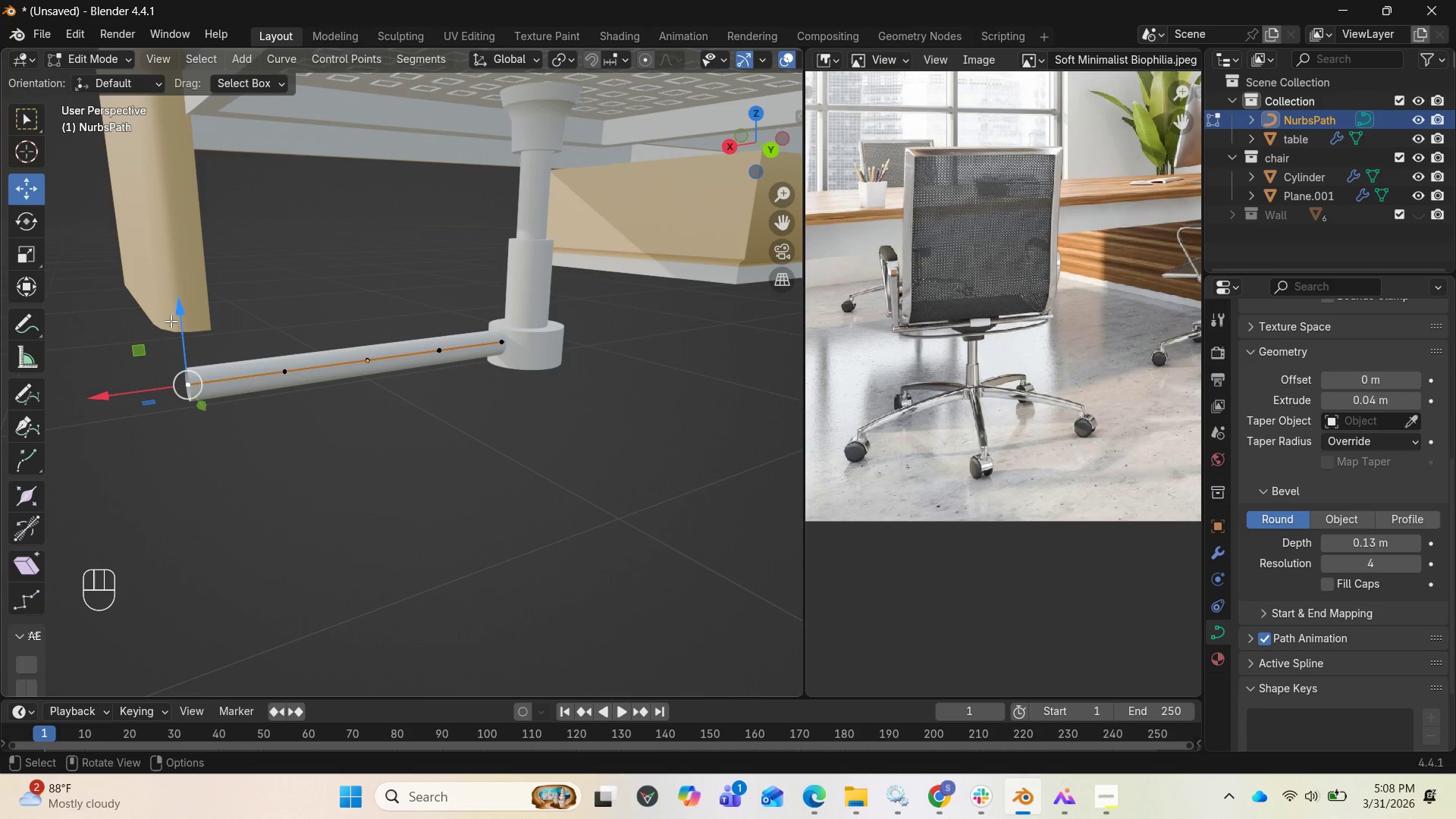 
mouse_move([188, 312])
 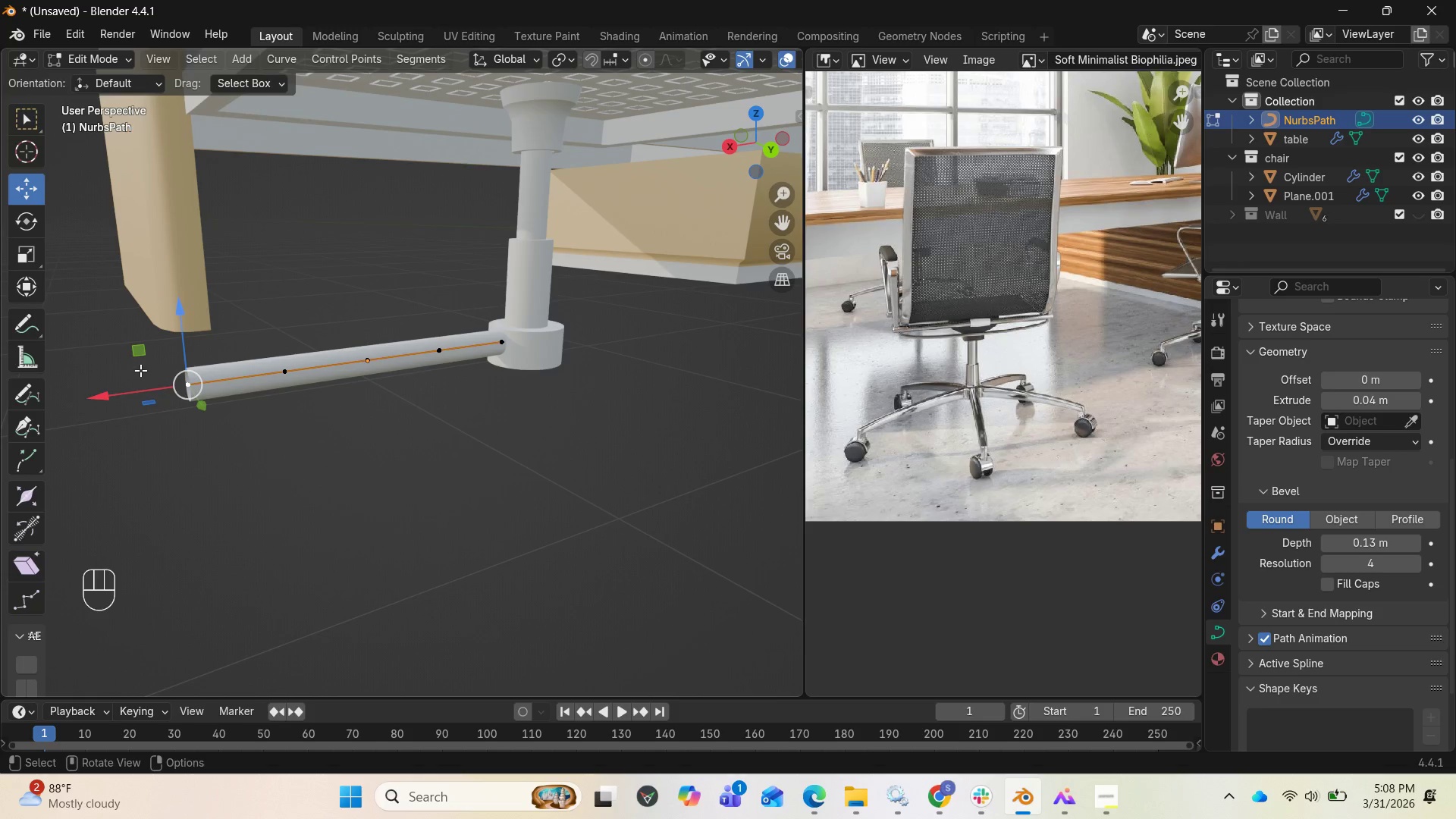 
wait(5.72)
 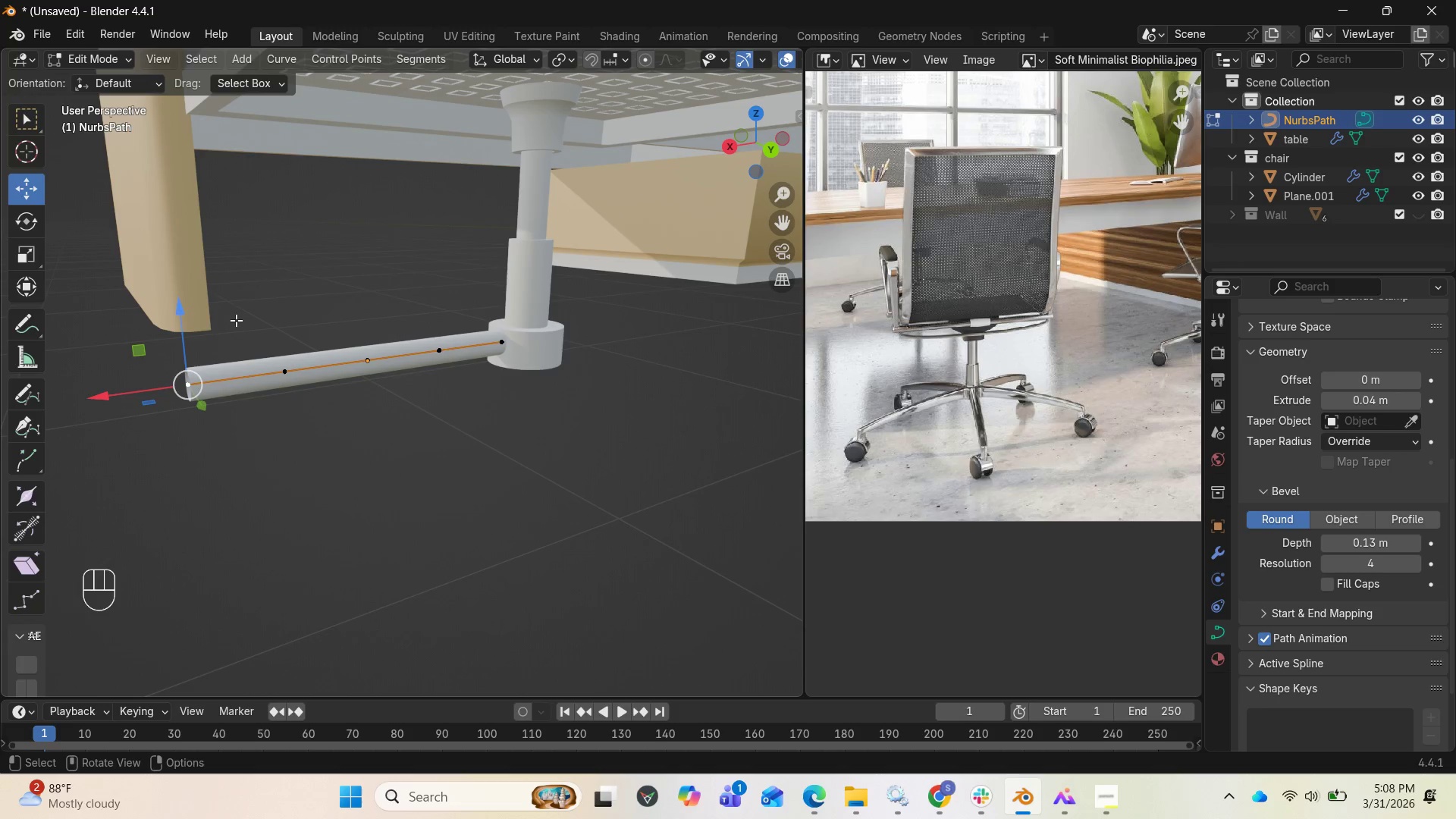 
left_click_drag(start_coordinate=[175, 302], to_coordinate=[174, 324])
 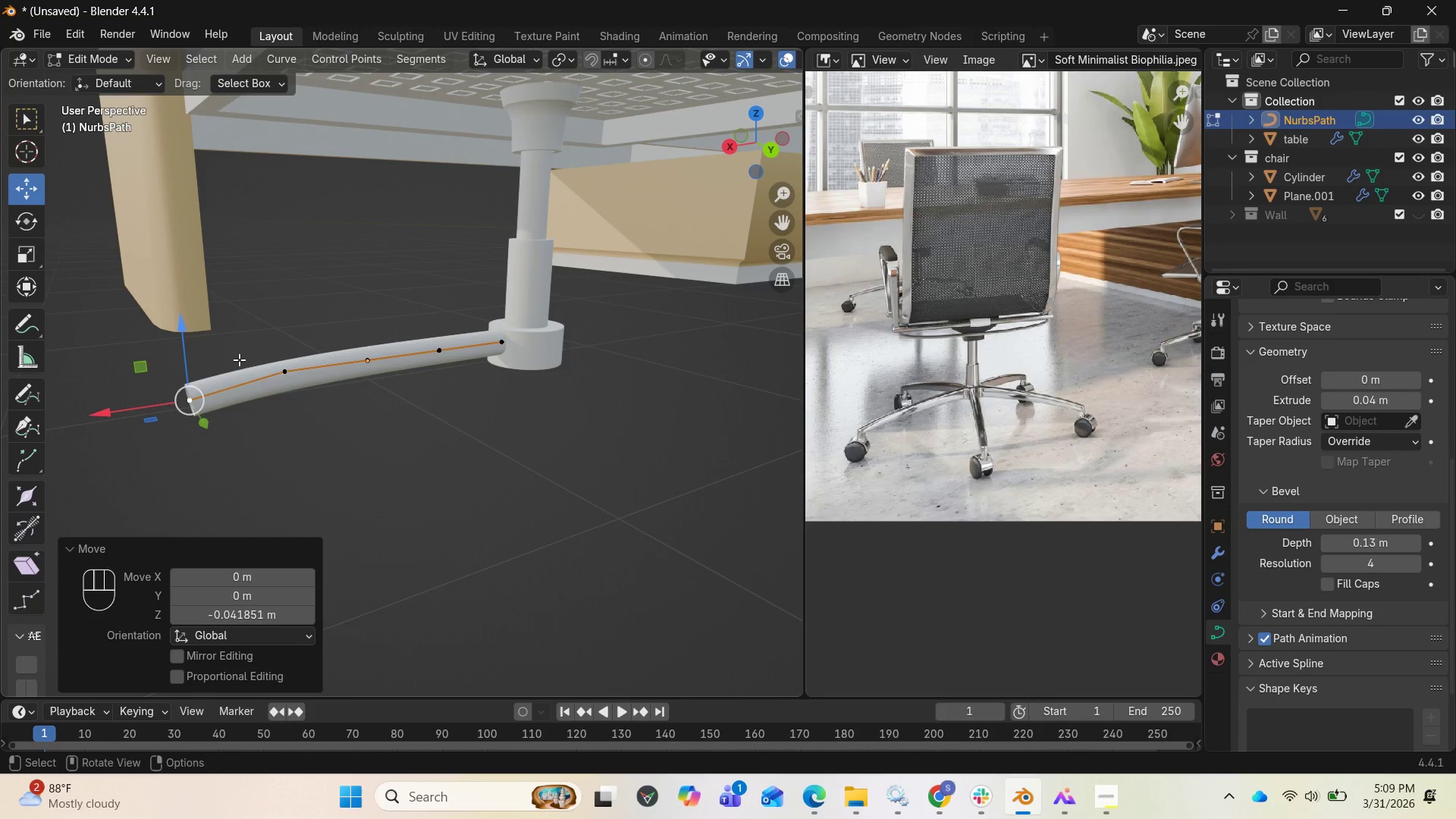 
key(Control+Z)
 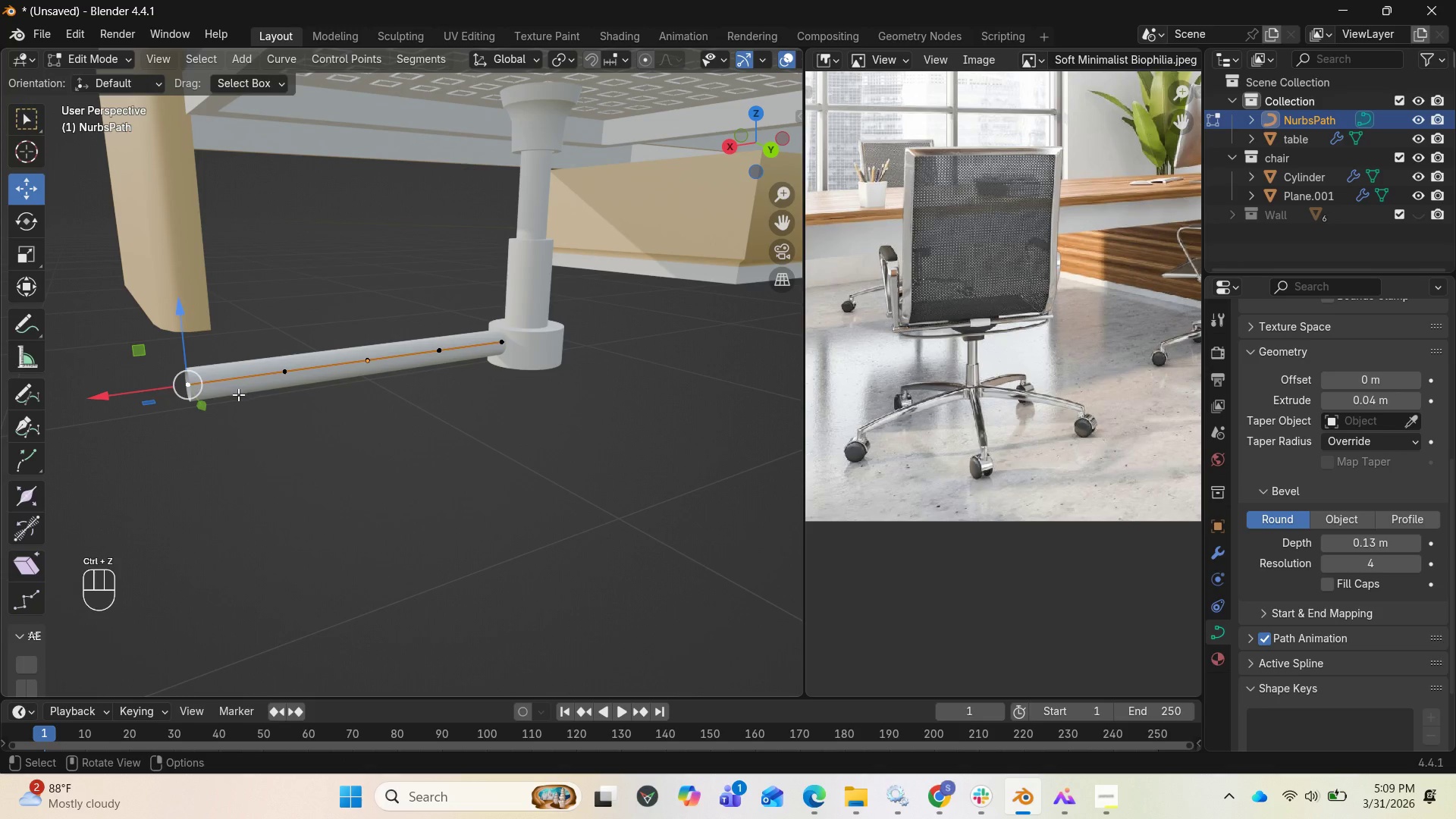 
key(E)
 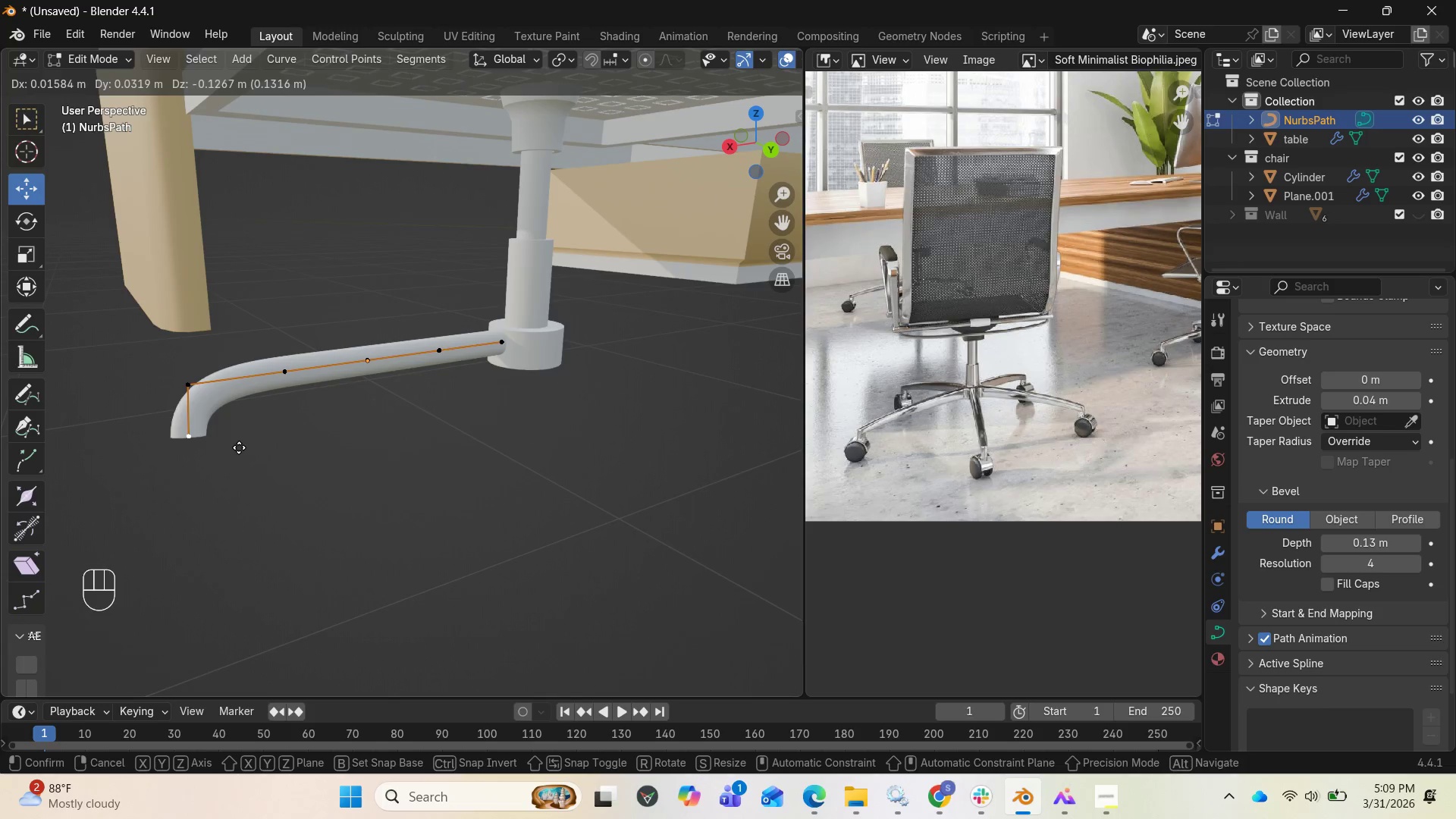 
wait(5.89)
 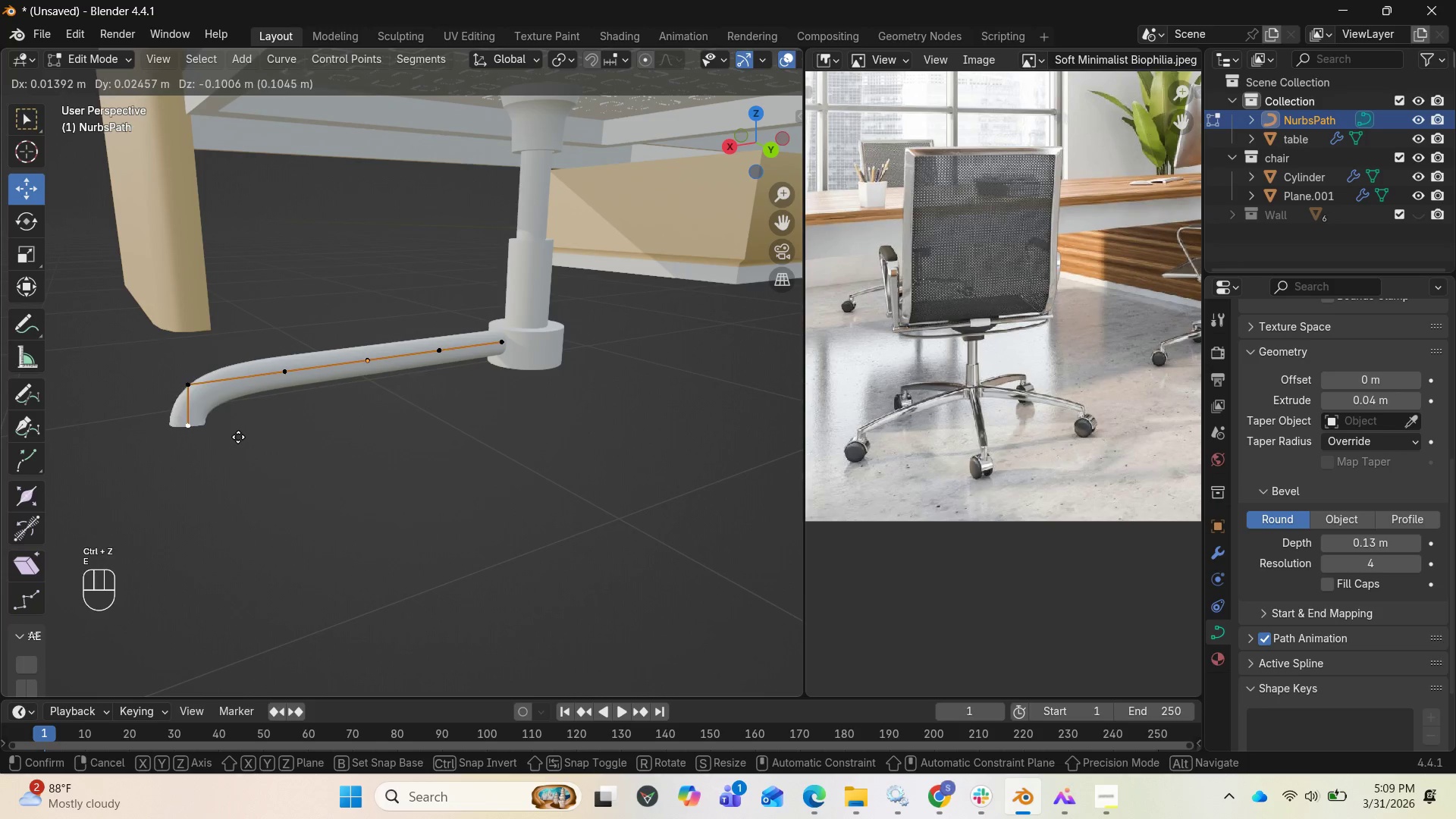 
left_click([240, 453])
 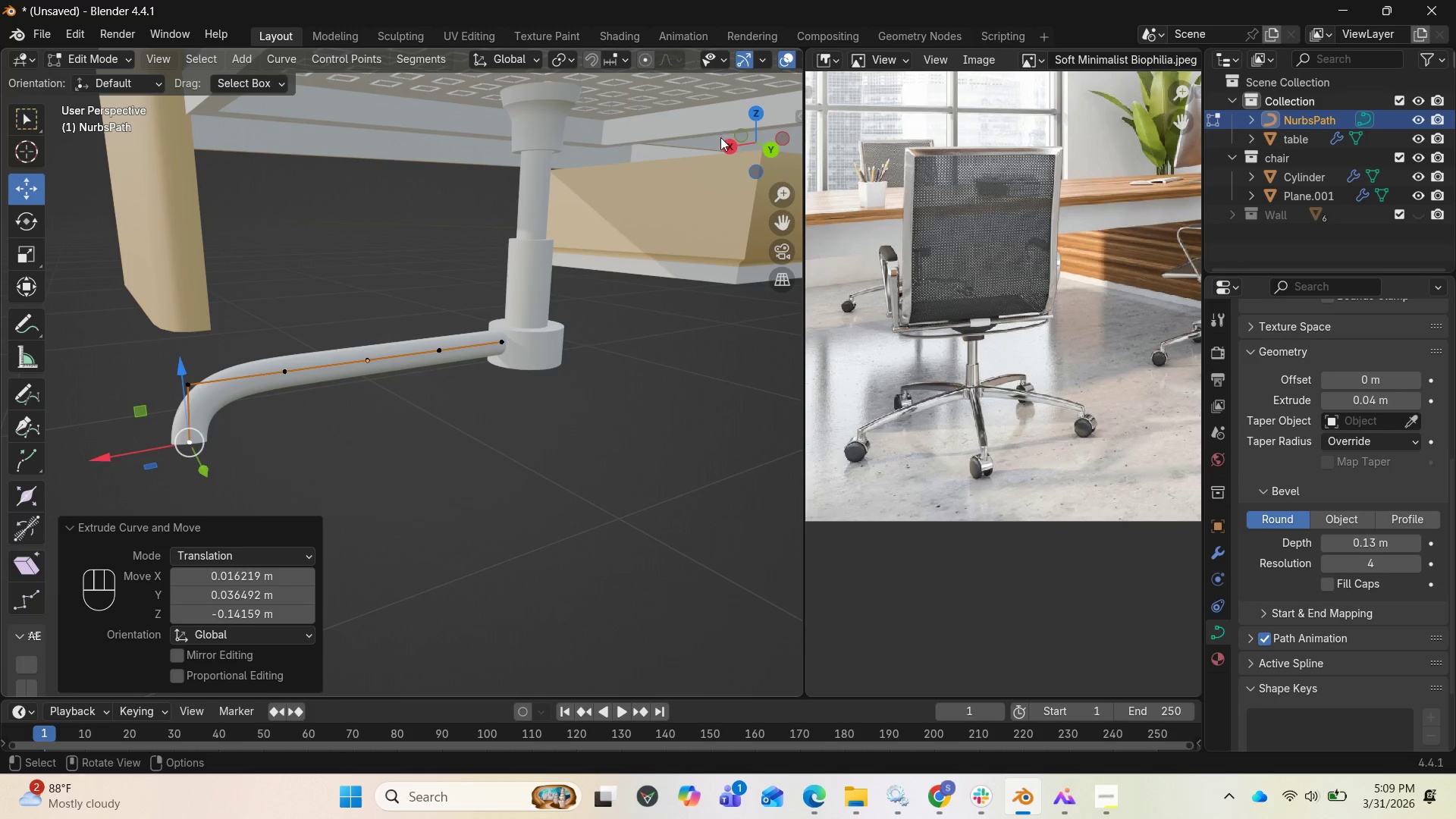 
left_click_drag(start_coordinate=[729, 155], to_coordinate=[404, 154])
 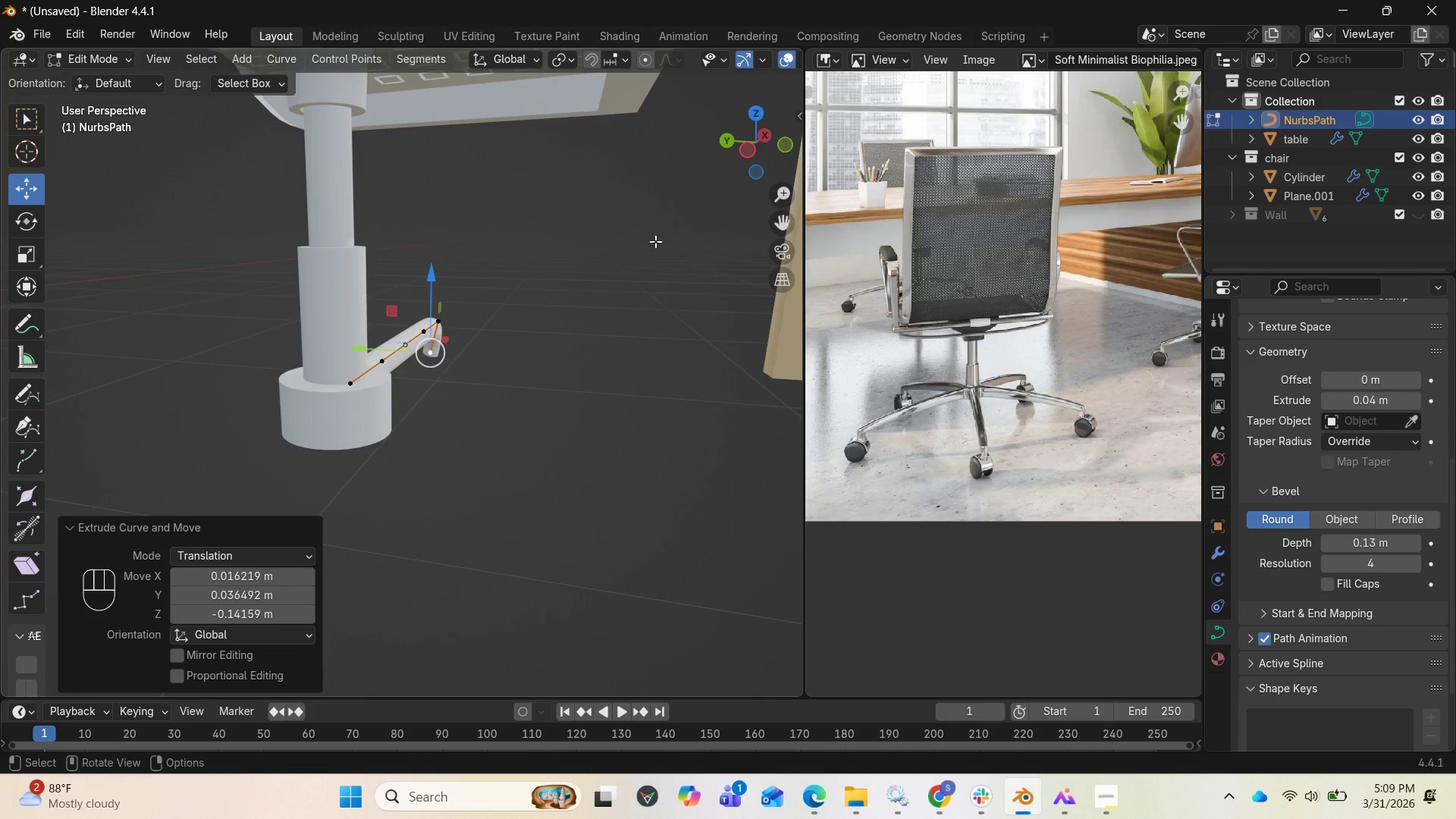 
key(Control+Z)
 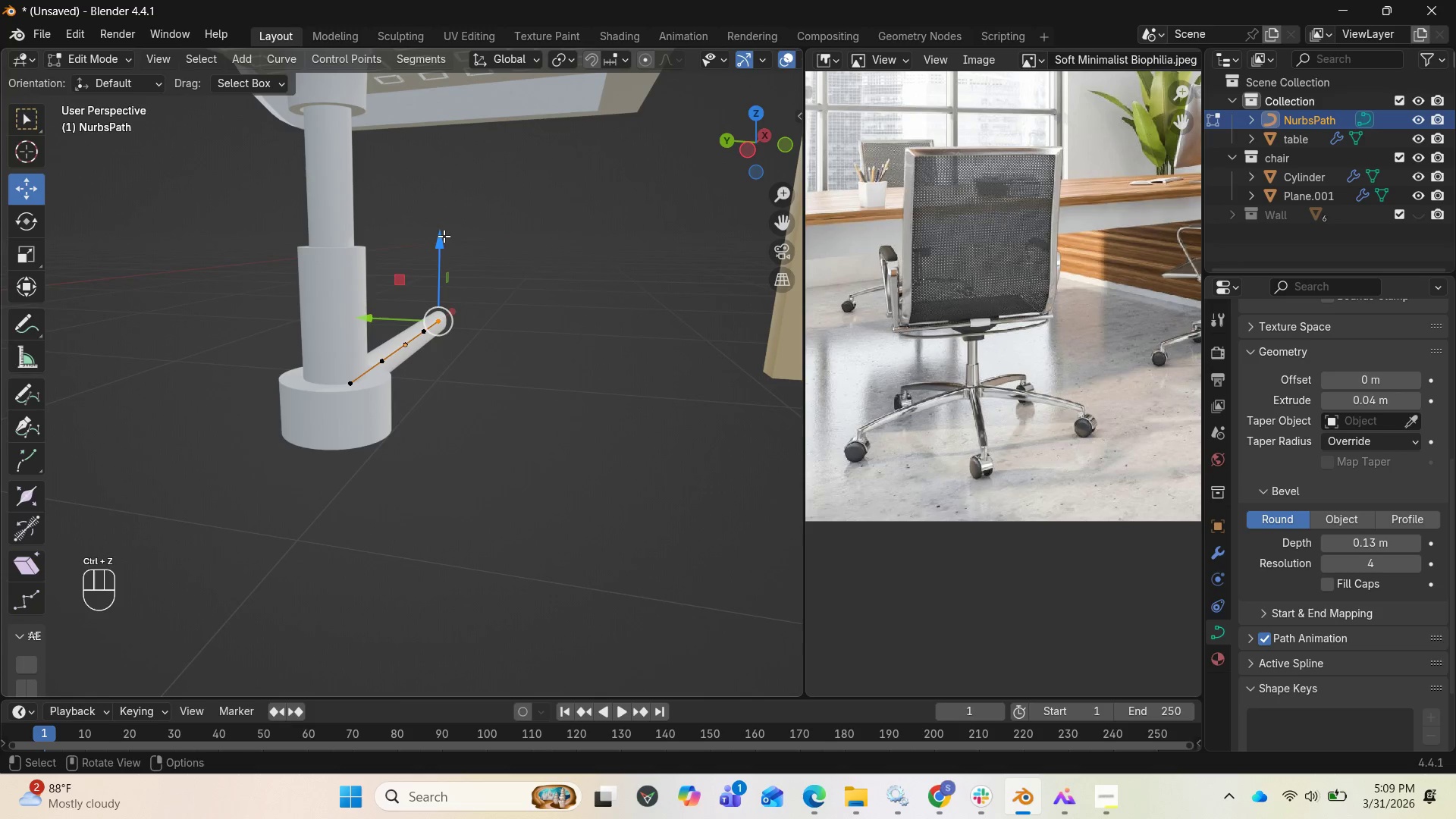 
left_click_drag(start_coordinate=[444, 236], to_coordinate=[446, 268])
 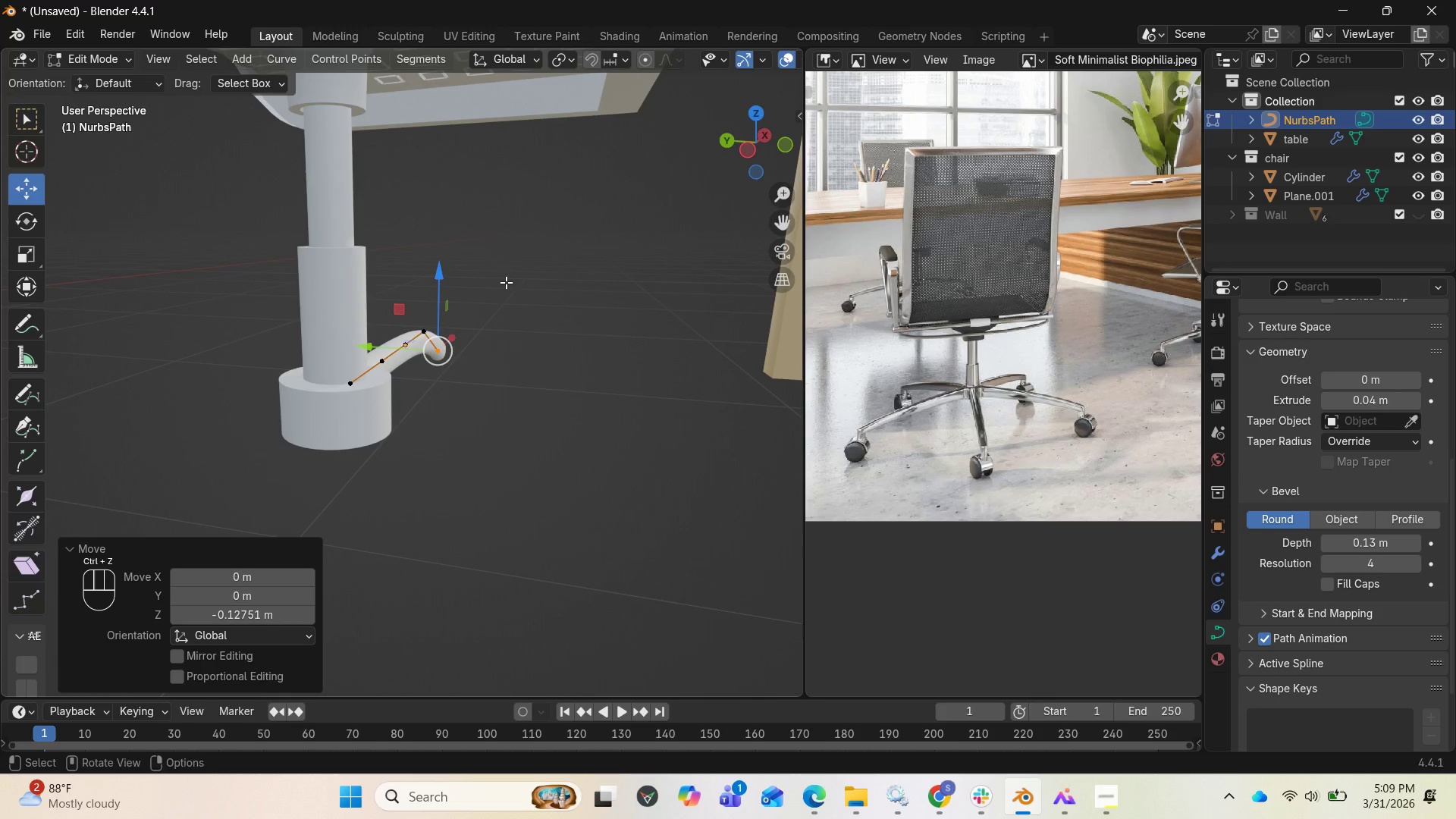 
key(Control+Z)
 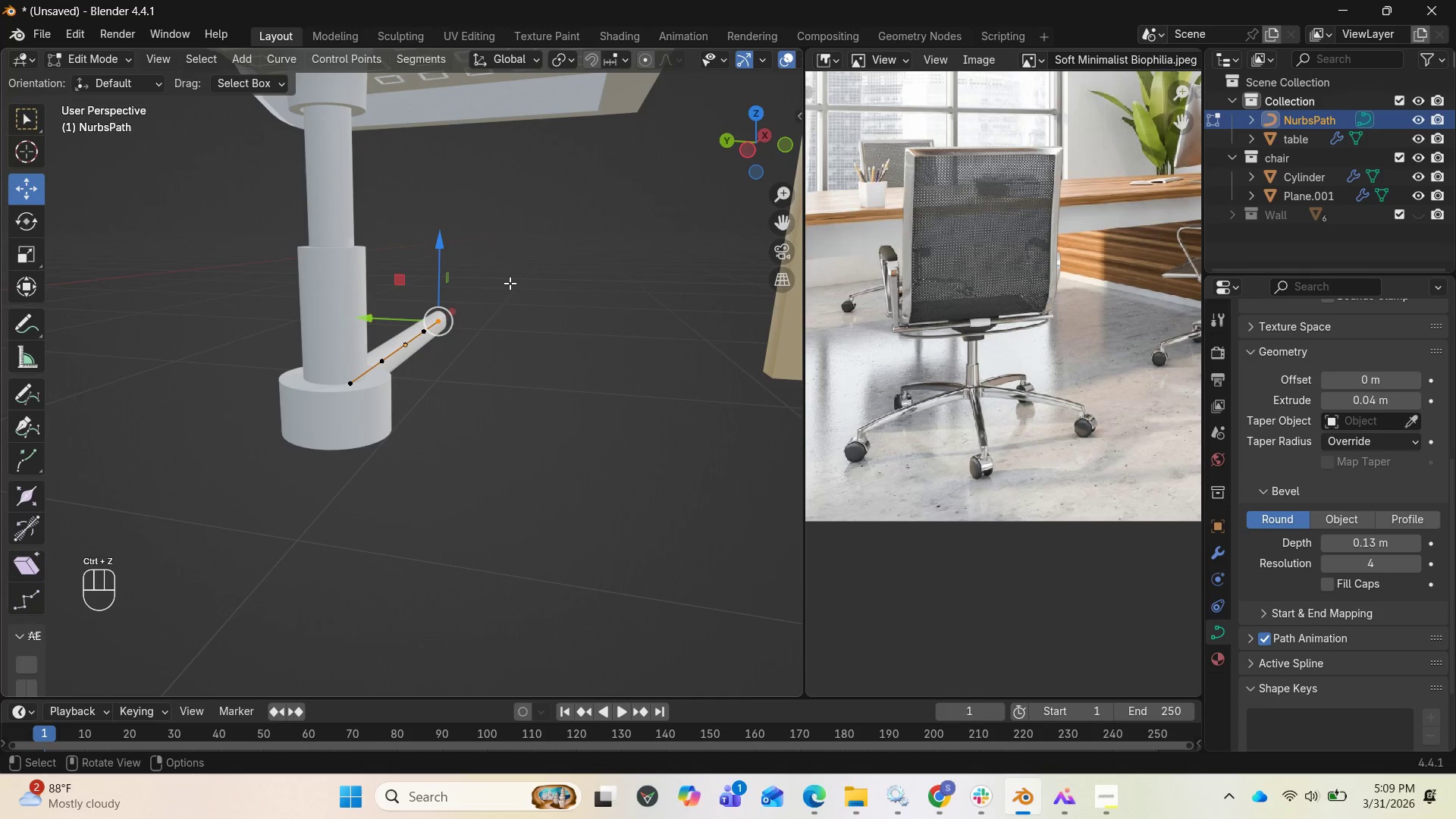 
key(E)
 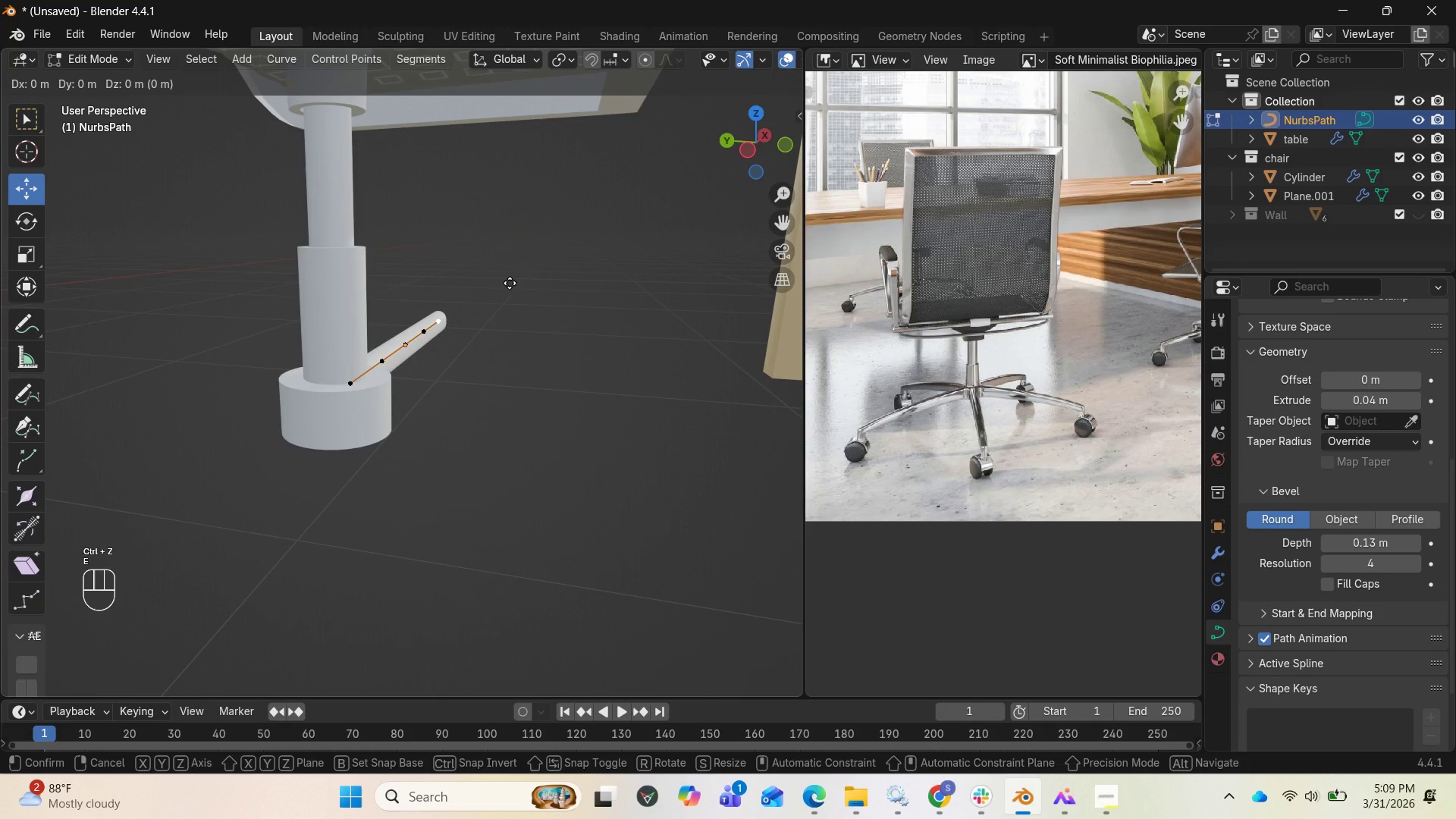 
left_click([510, 283])
 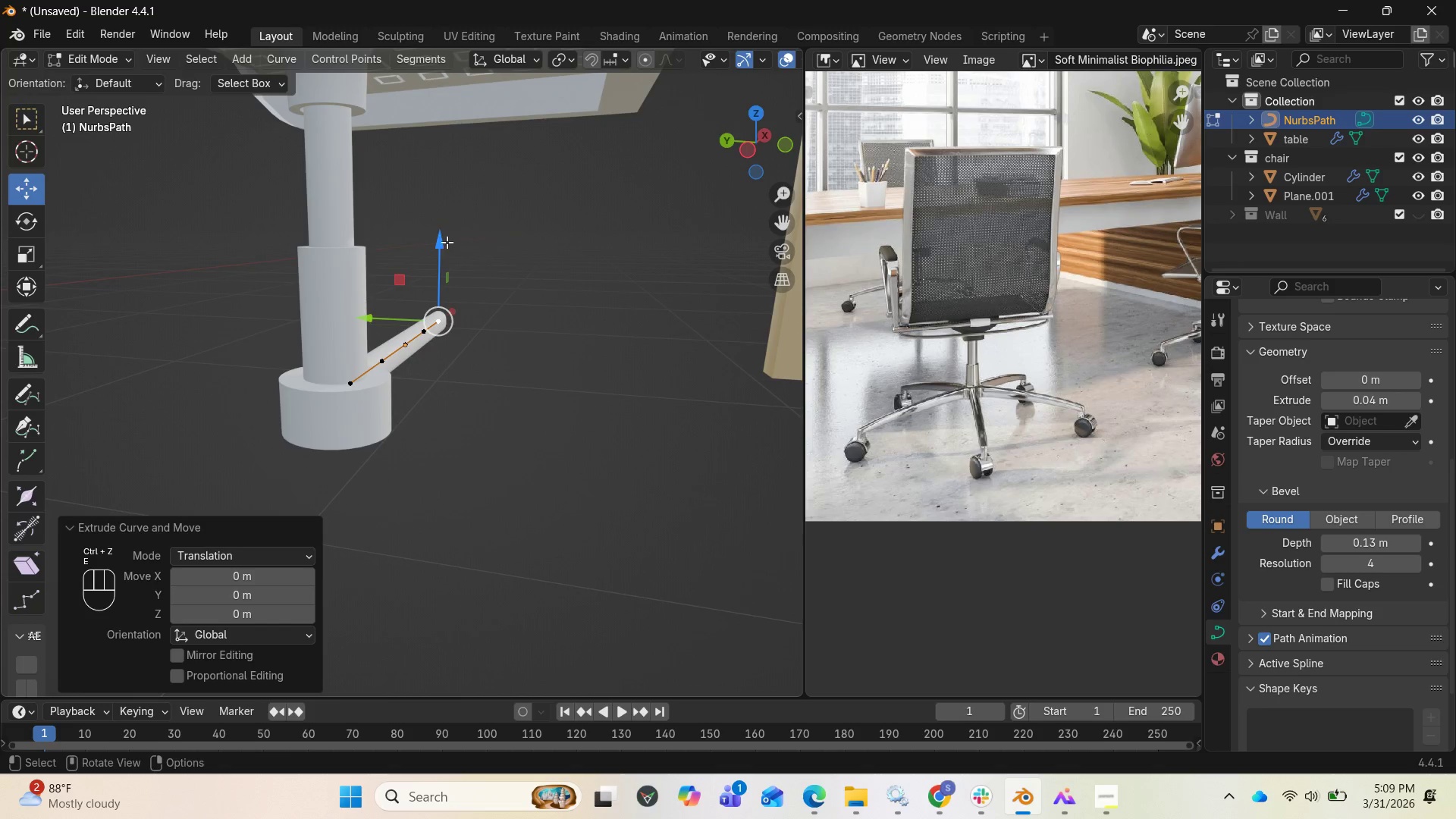 
left_click_drag(start_coordinate=[444, 240], to_coordinate=[445, 282])
 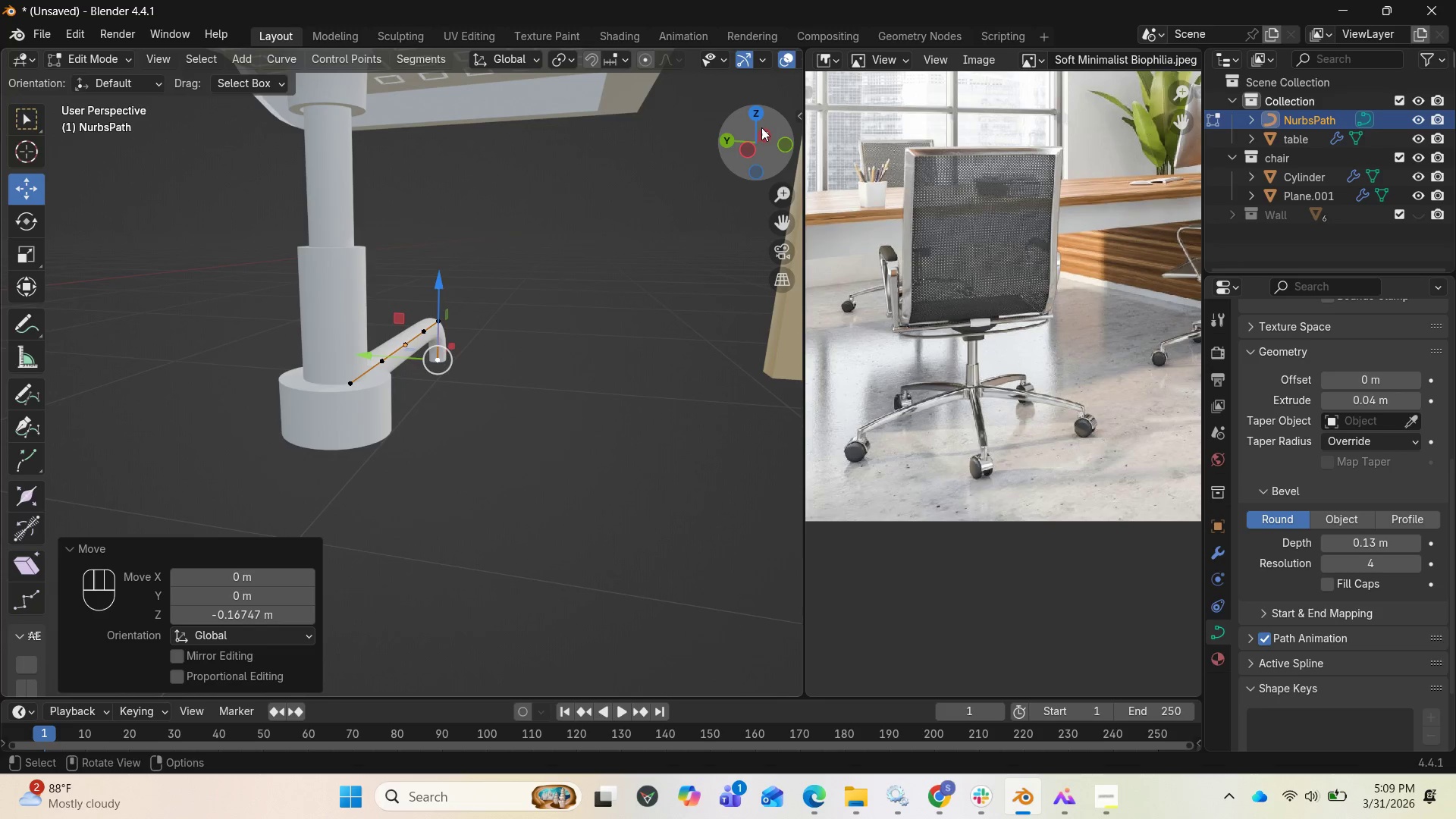 
left_click_drag(start_coordinate=[756, 136], to_coordinate=[228, 104])
 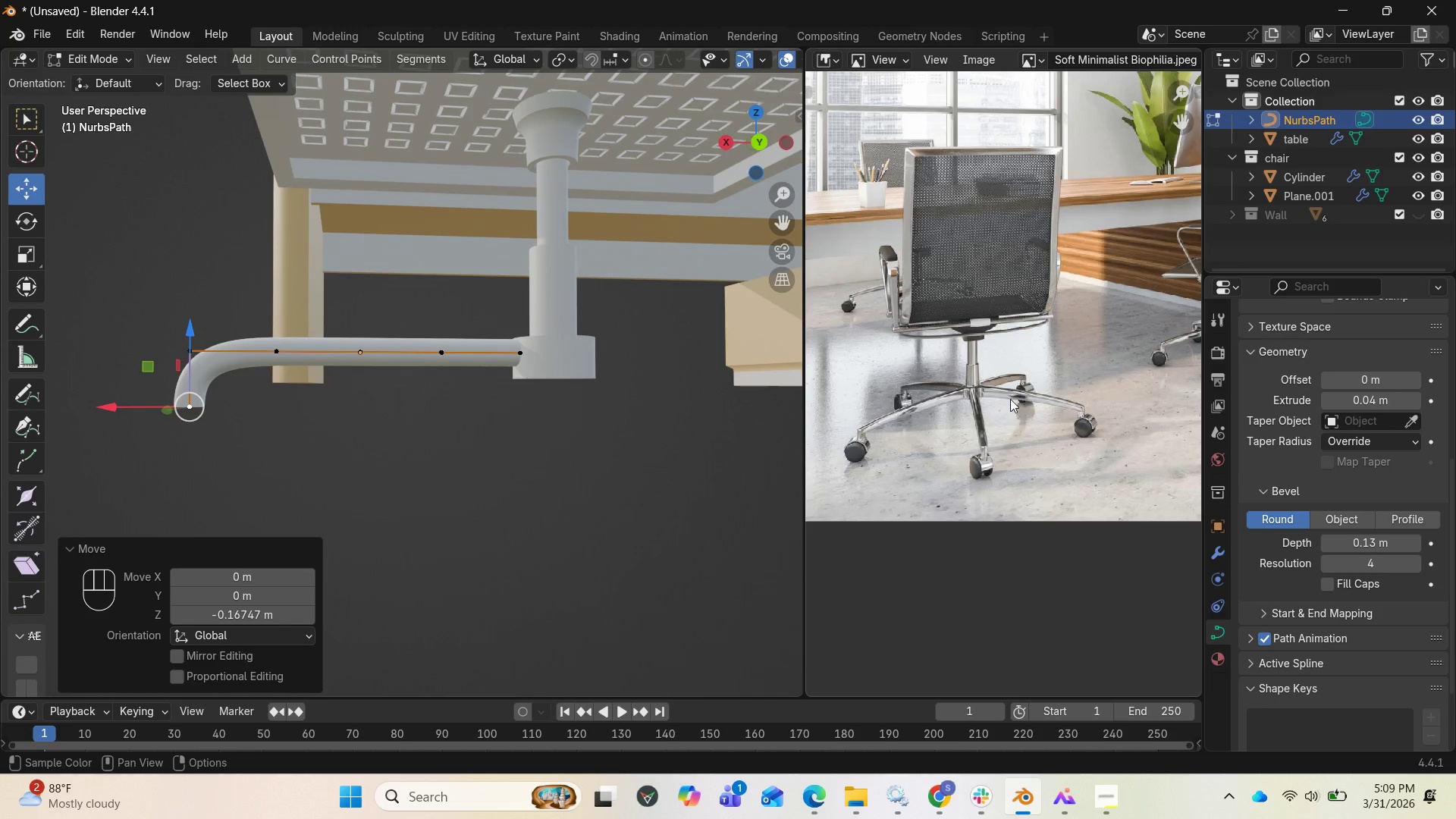 
scroll: coordinate [1001, 404], scroll_direction: up, amount: 2.0
 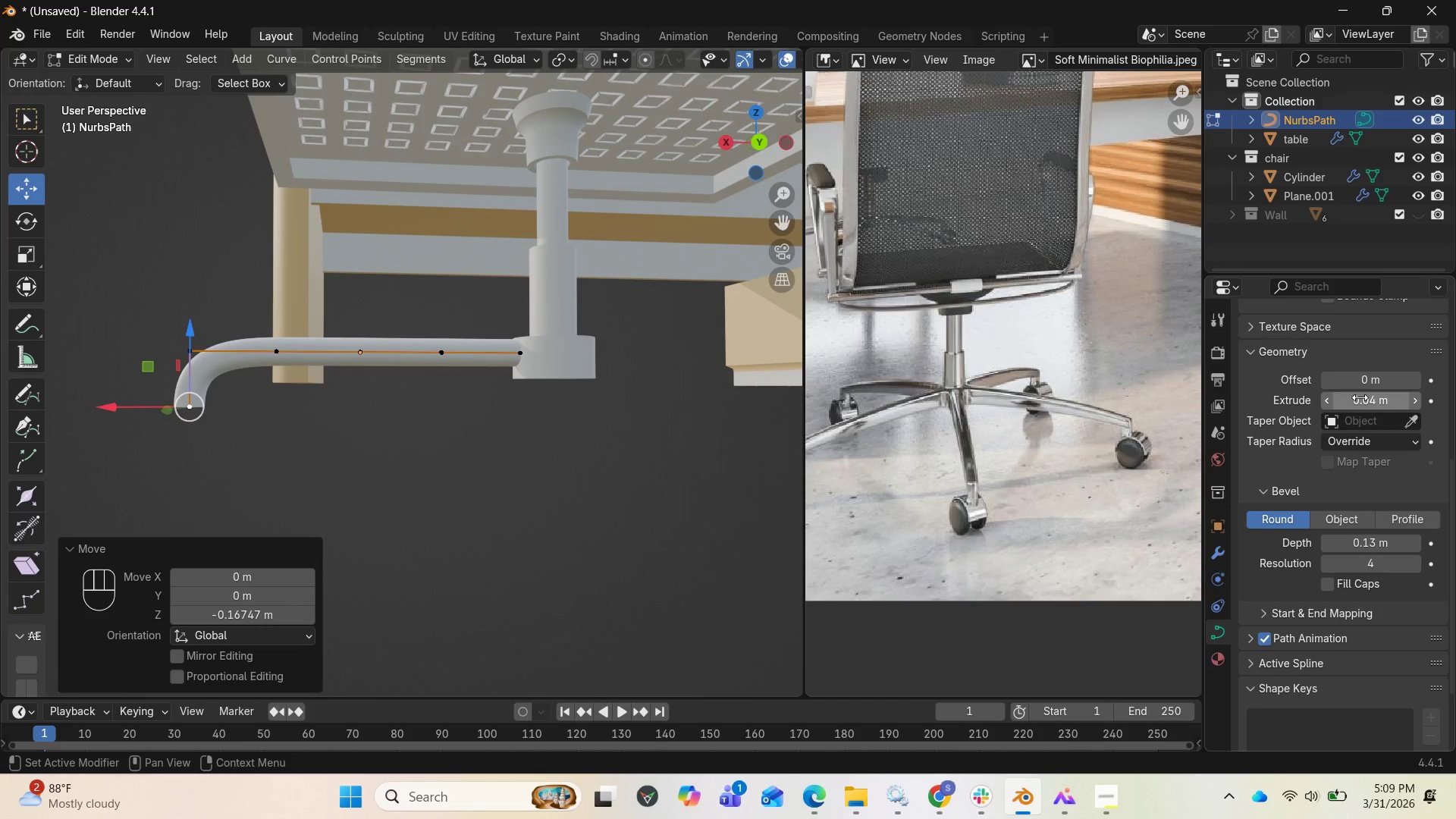 
wait(8.52)
 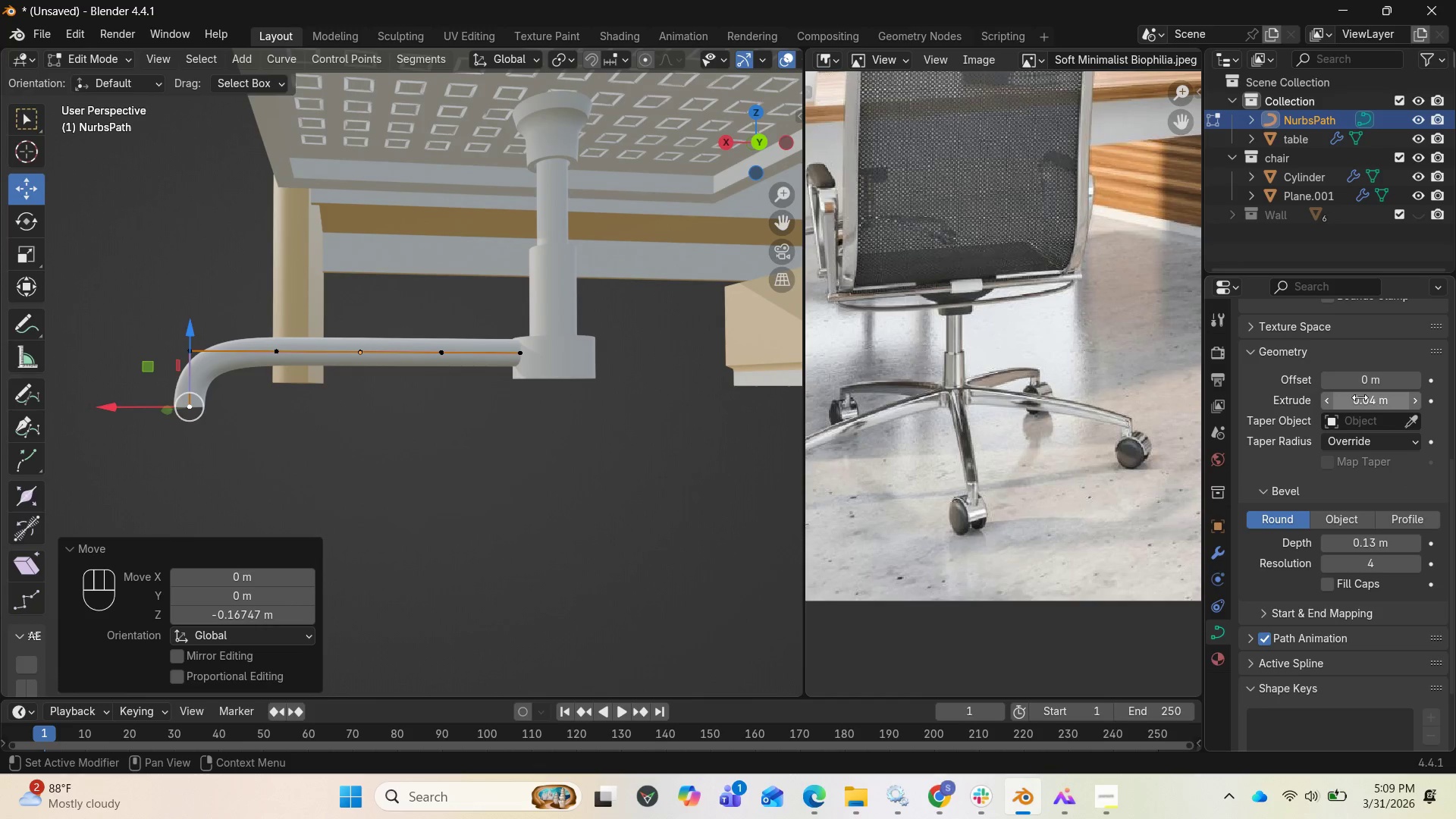 
left_click_drag(start_coordinate=[1360, 397], to_coordinate=[197, 393])
 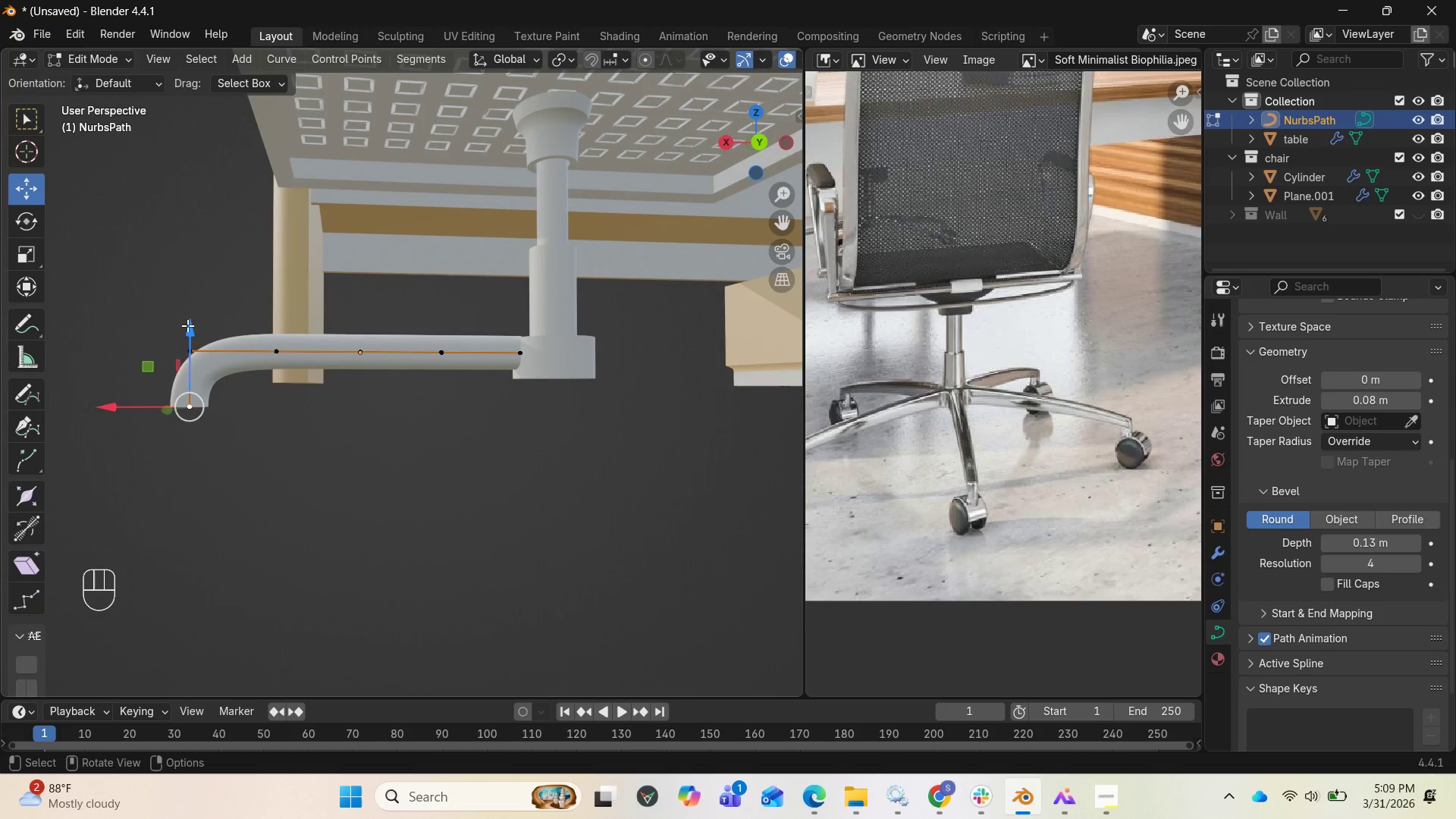 
left_click_drag(start_coordinate=[188, 326], to_coordinate=[183, 337])
 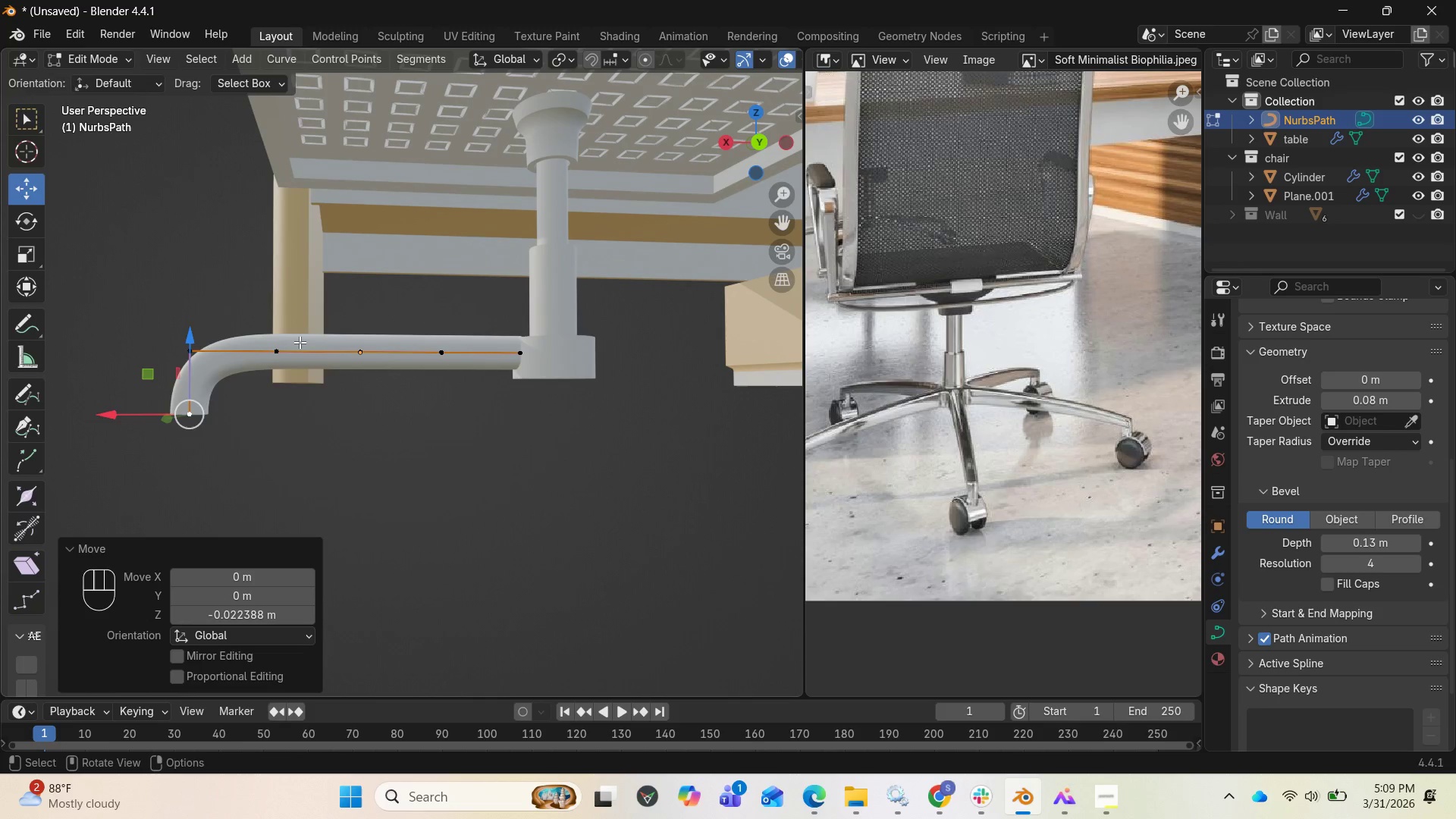 
key(Control+Z)
 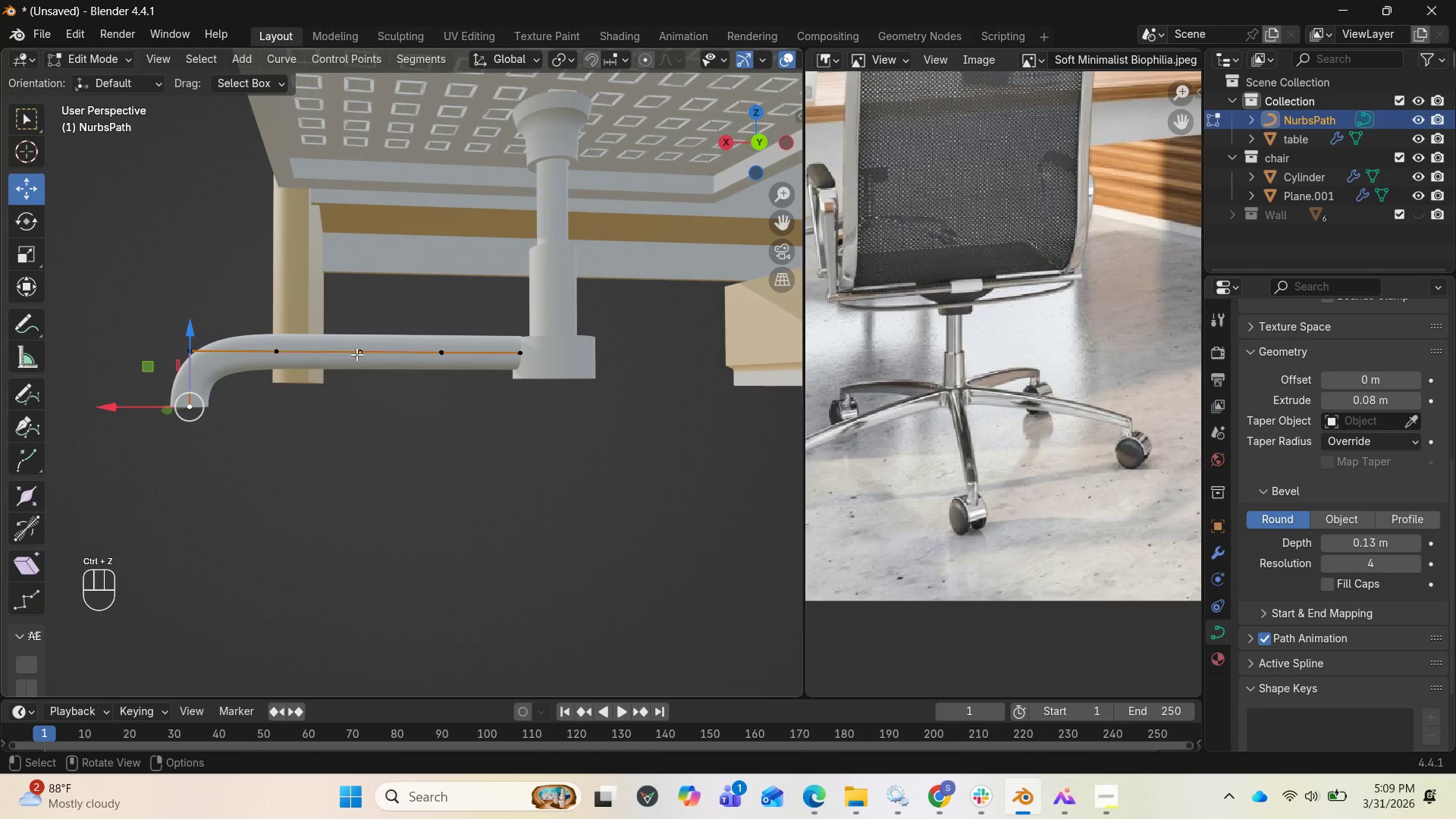 
key(A)
 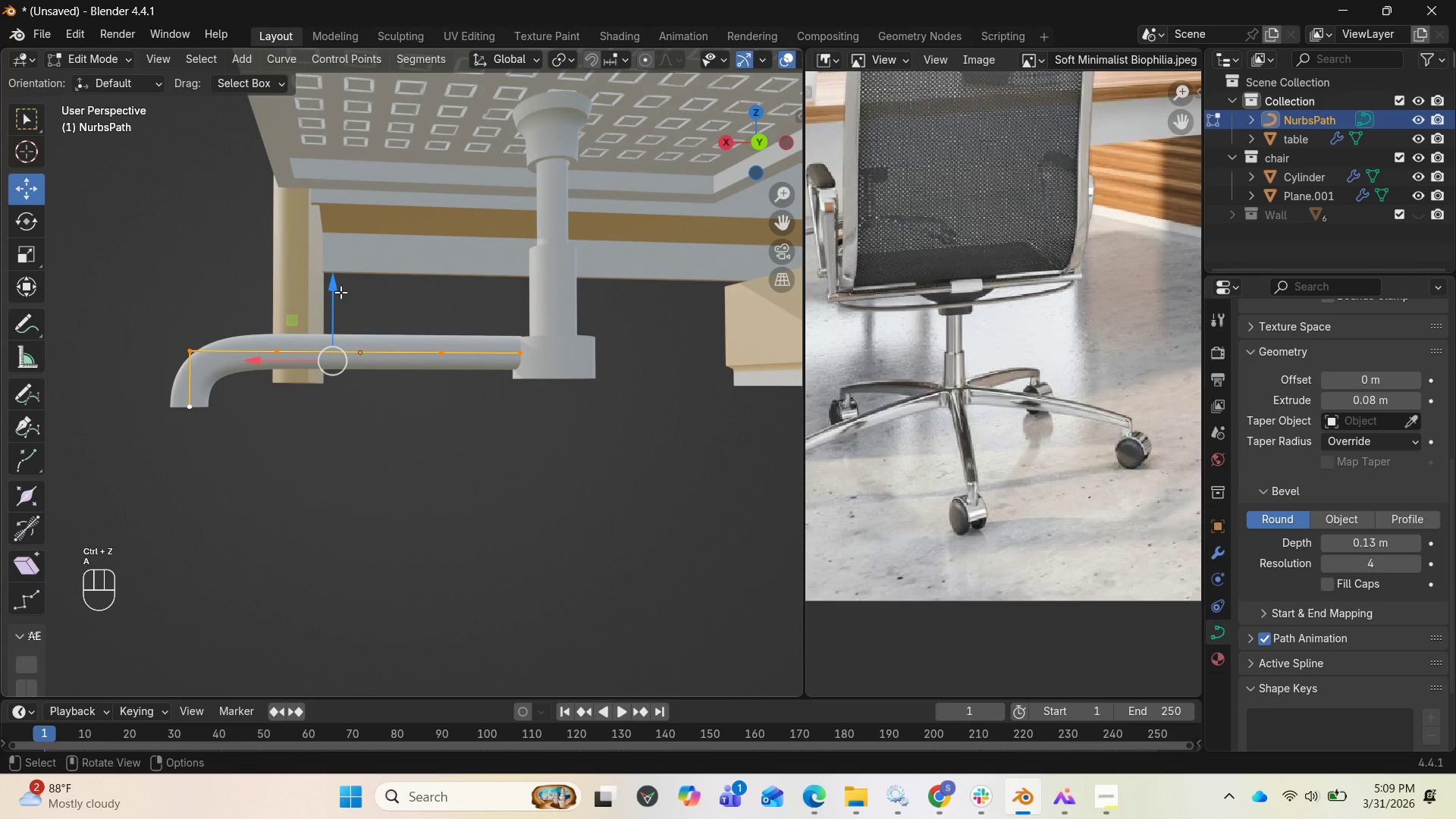 
left_click_drag(start_coordinate=[335, 287], to_coordinate=[334, 293])
 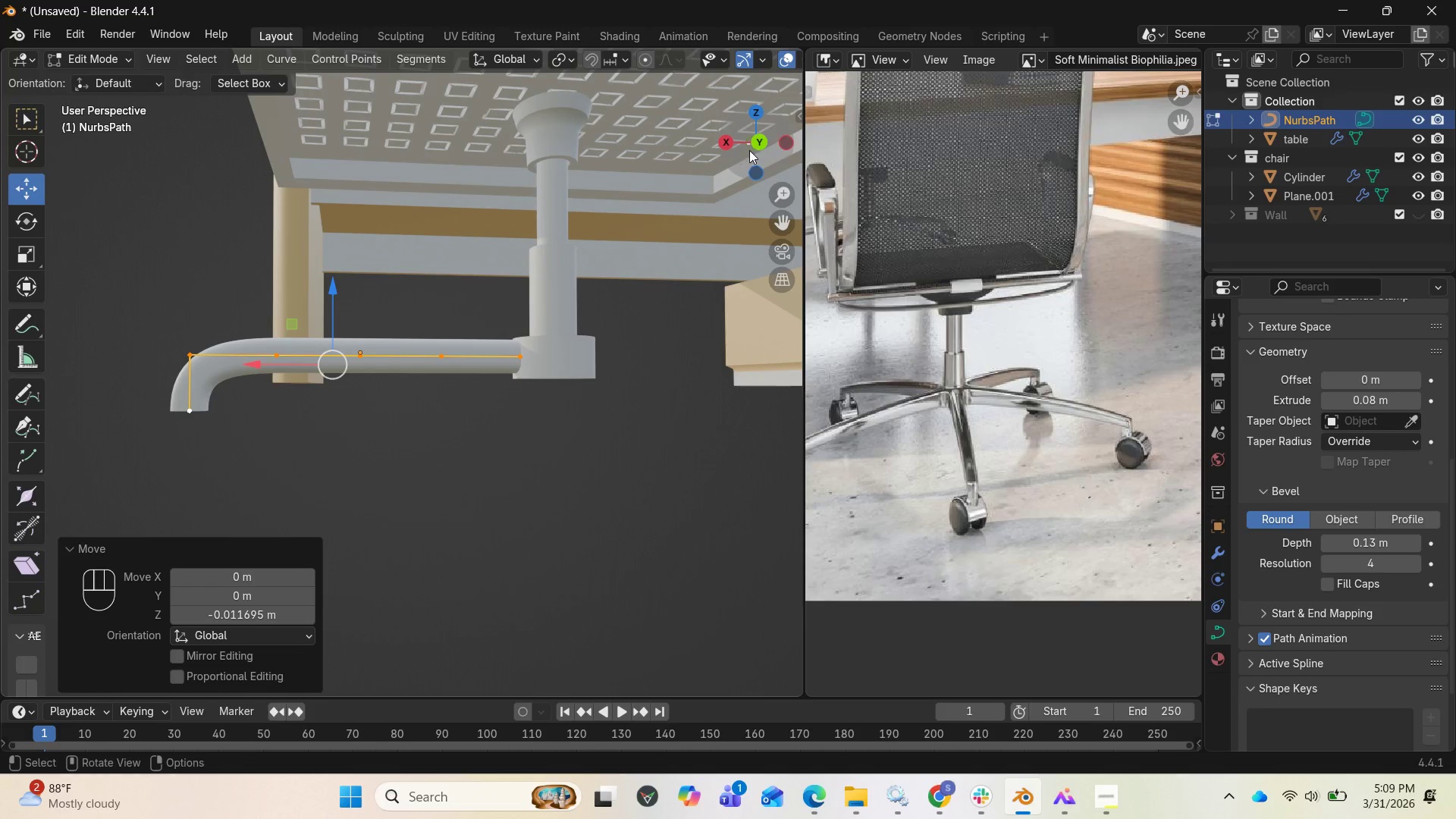 
left_click_drag(start_coordinate=[758, 152], to_coordinate=[90, 171])
 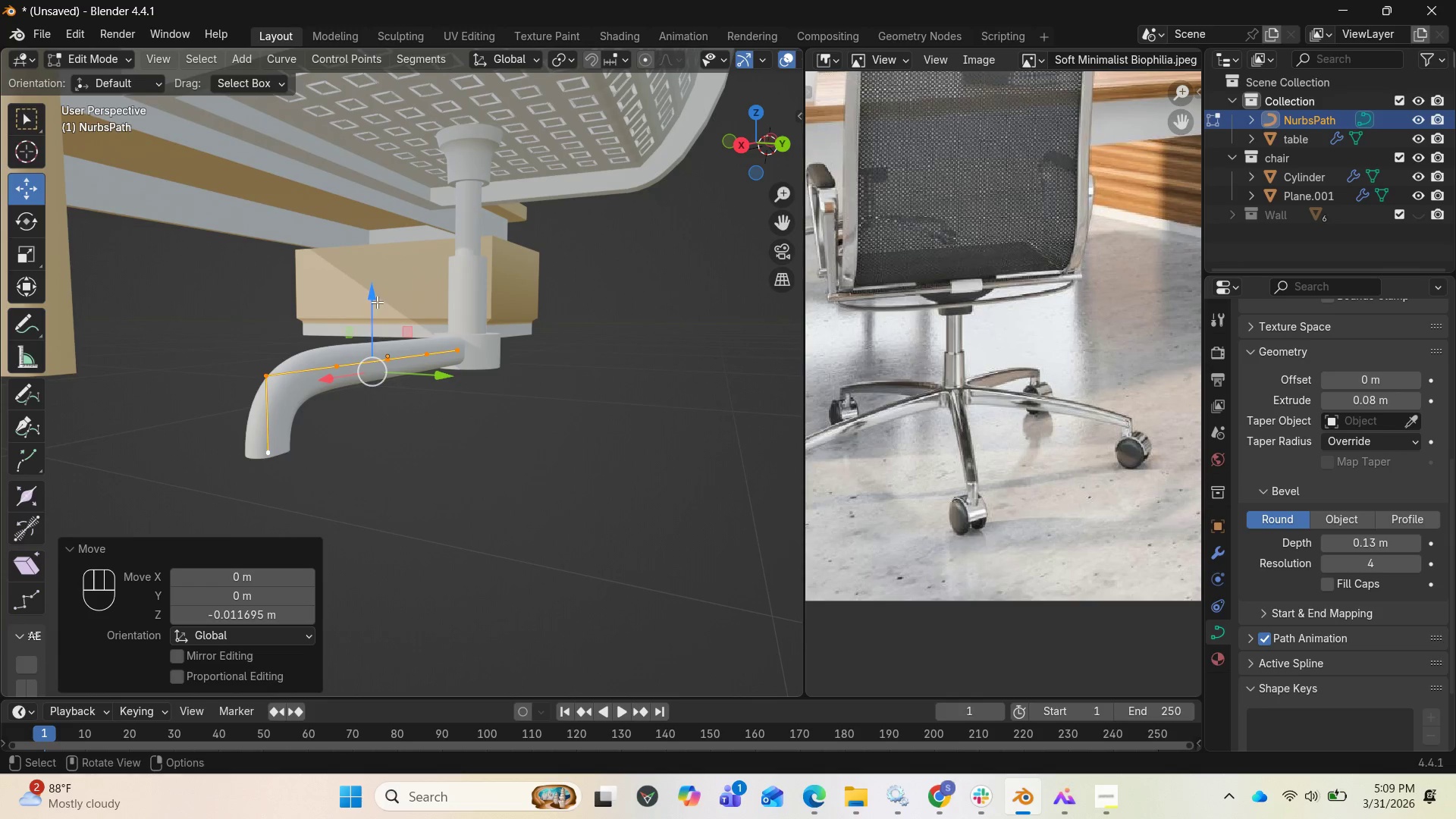 
left_click_drag(start_coordinate=[378, 300], to_coordinate=[384, 302])
 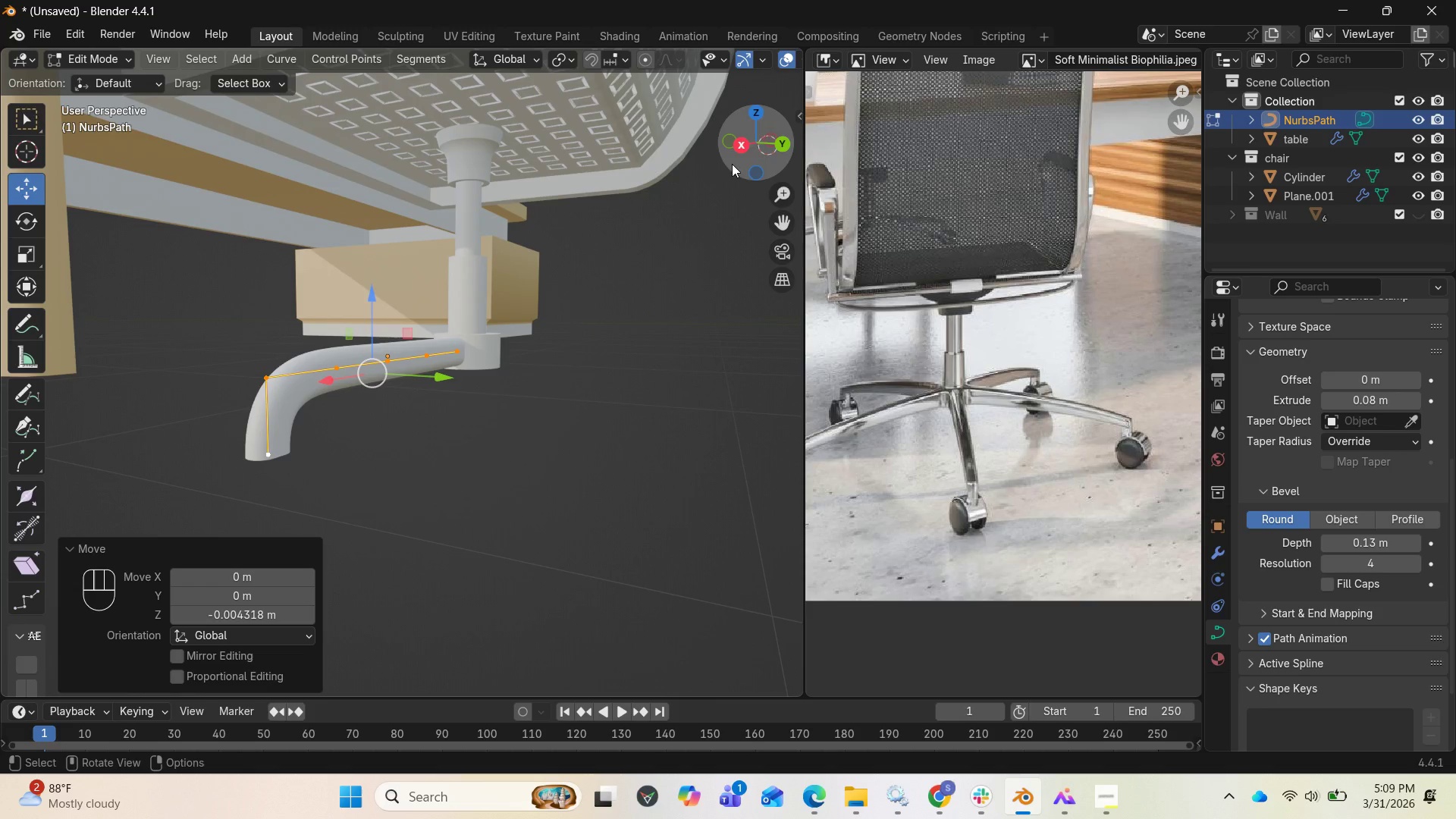 
left_click_drag(start_coordinate=[737, 158], to_coordinate=[585, 164])
 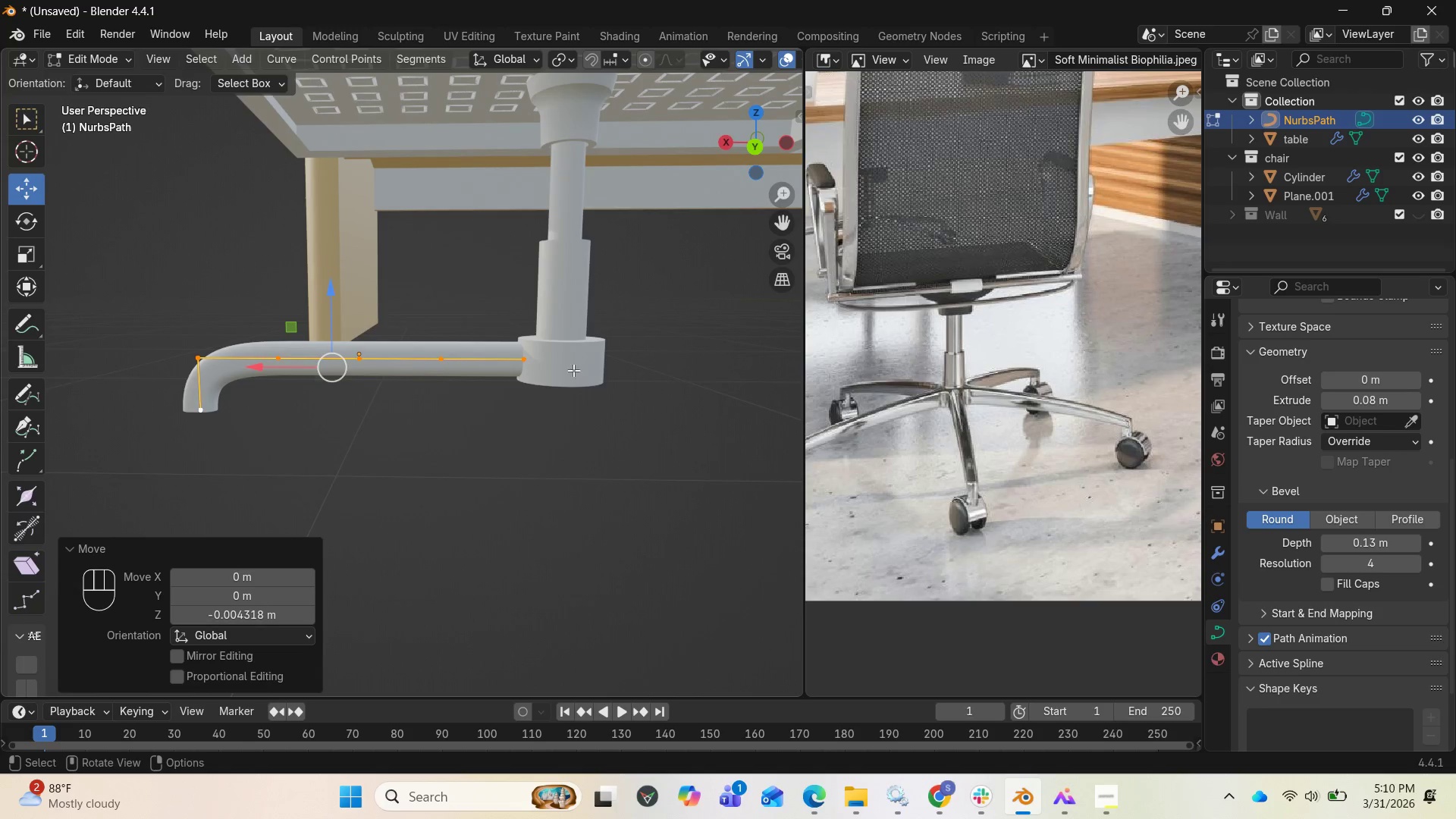 
scroll: coordinate [566, 384], scroll_direction: down, amount: 6.0
 